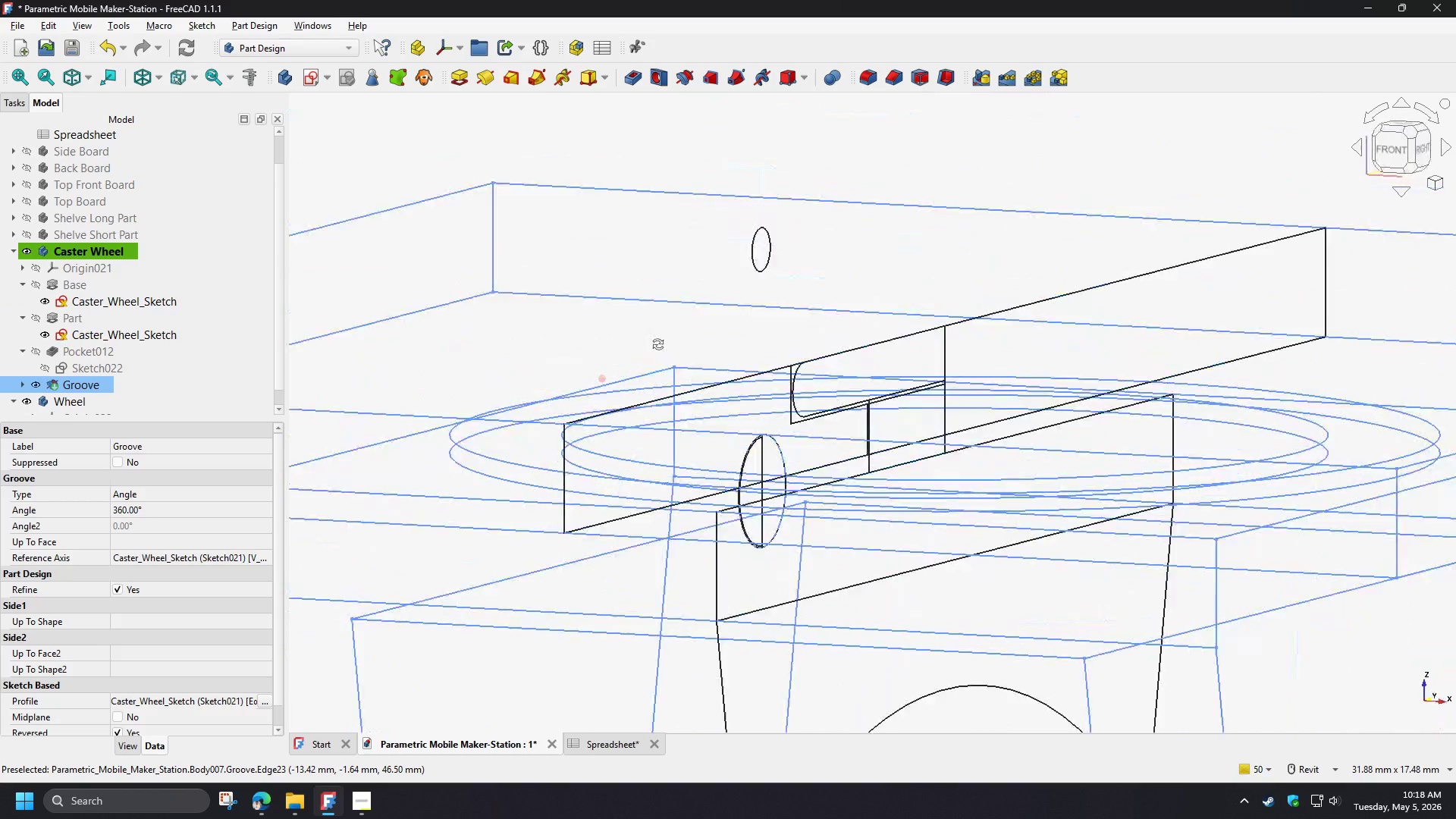 
hold_key(key=ShiftLeft, duration=1.28)
 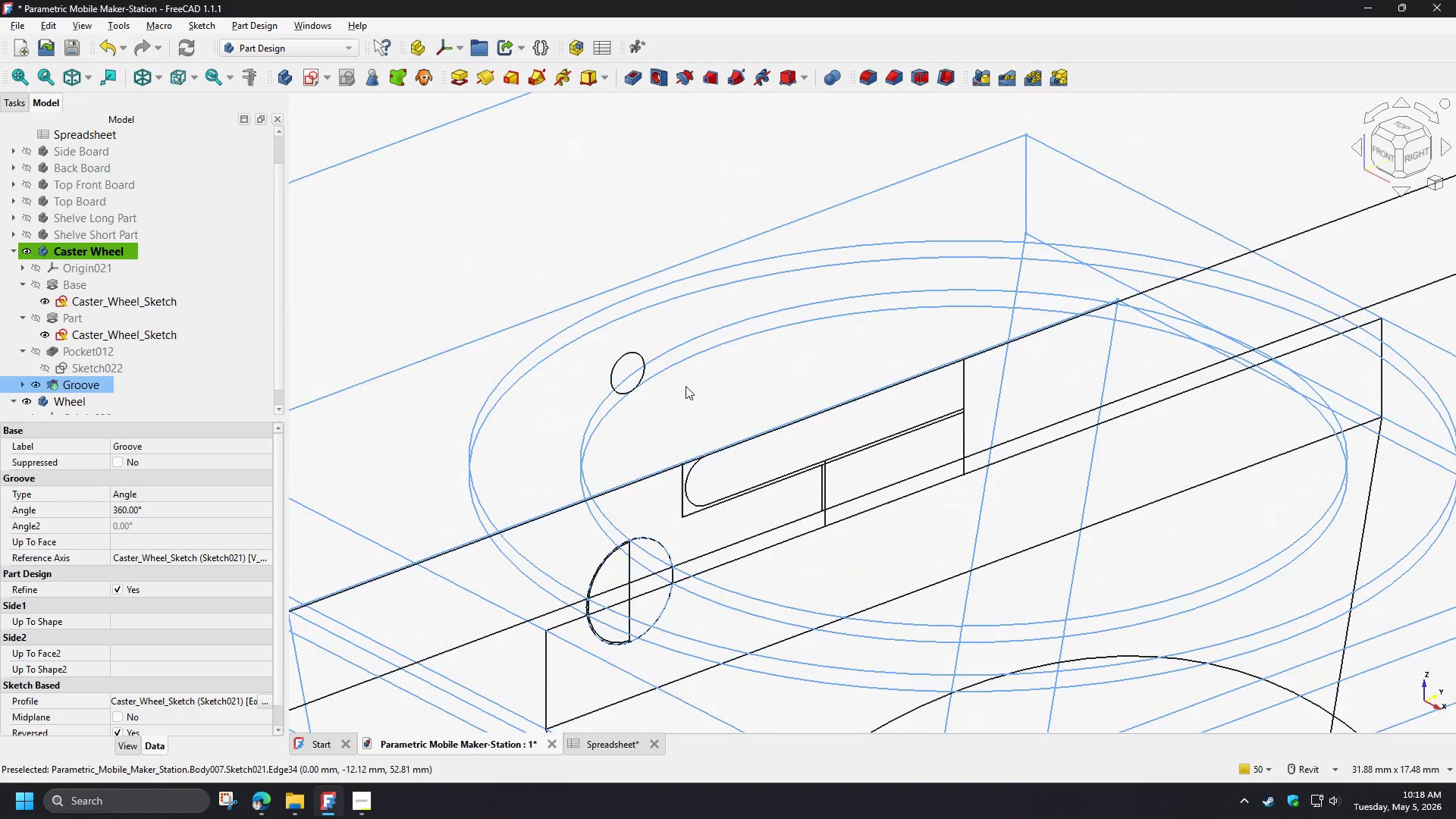 
type(v1v13)
 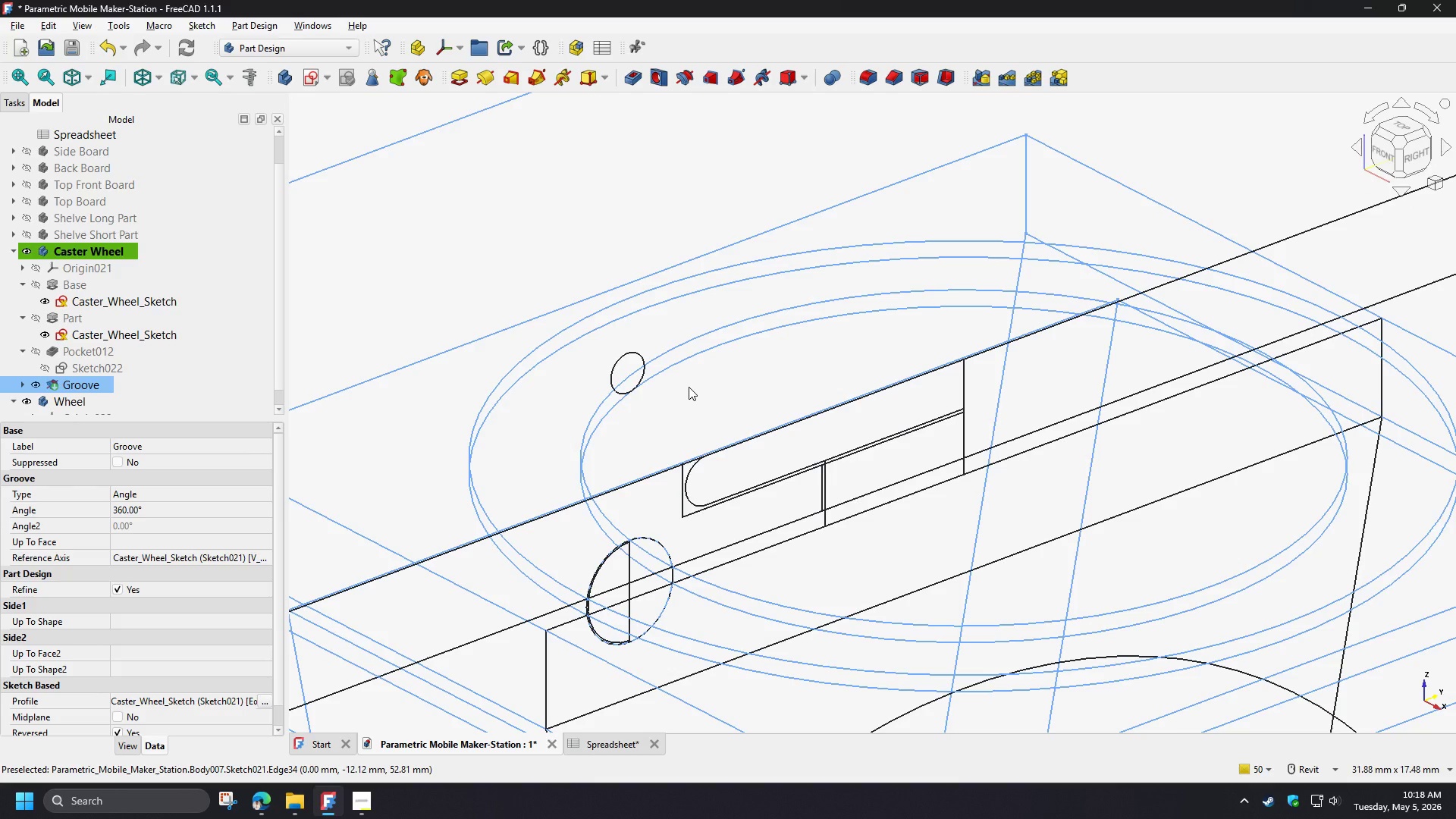 
hold_key(key=V, duration=0.33)
 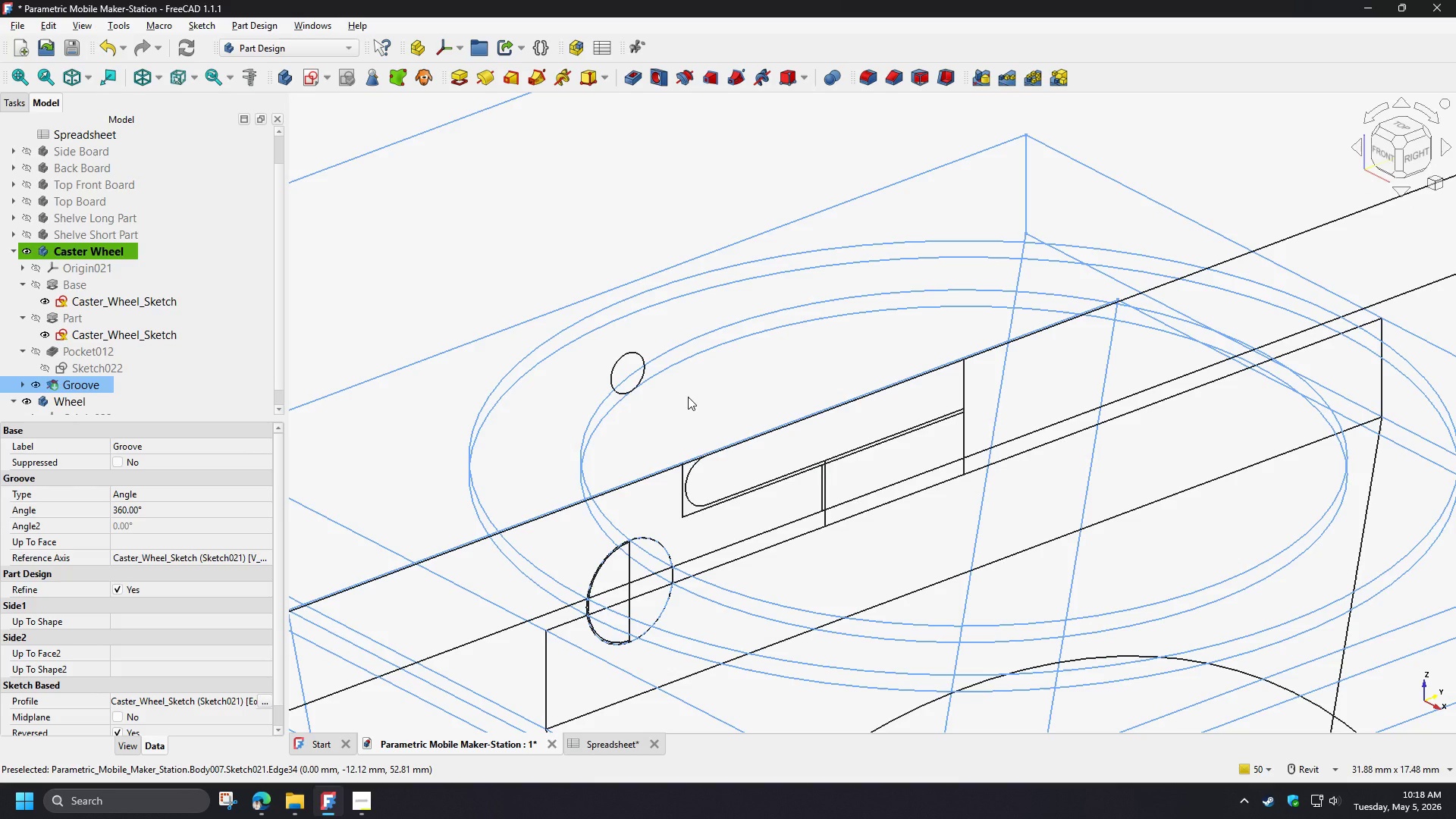 
left_click([688, 397])
 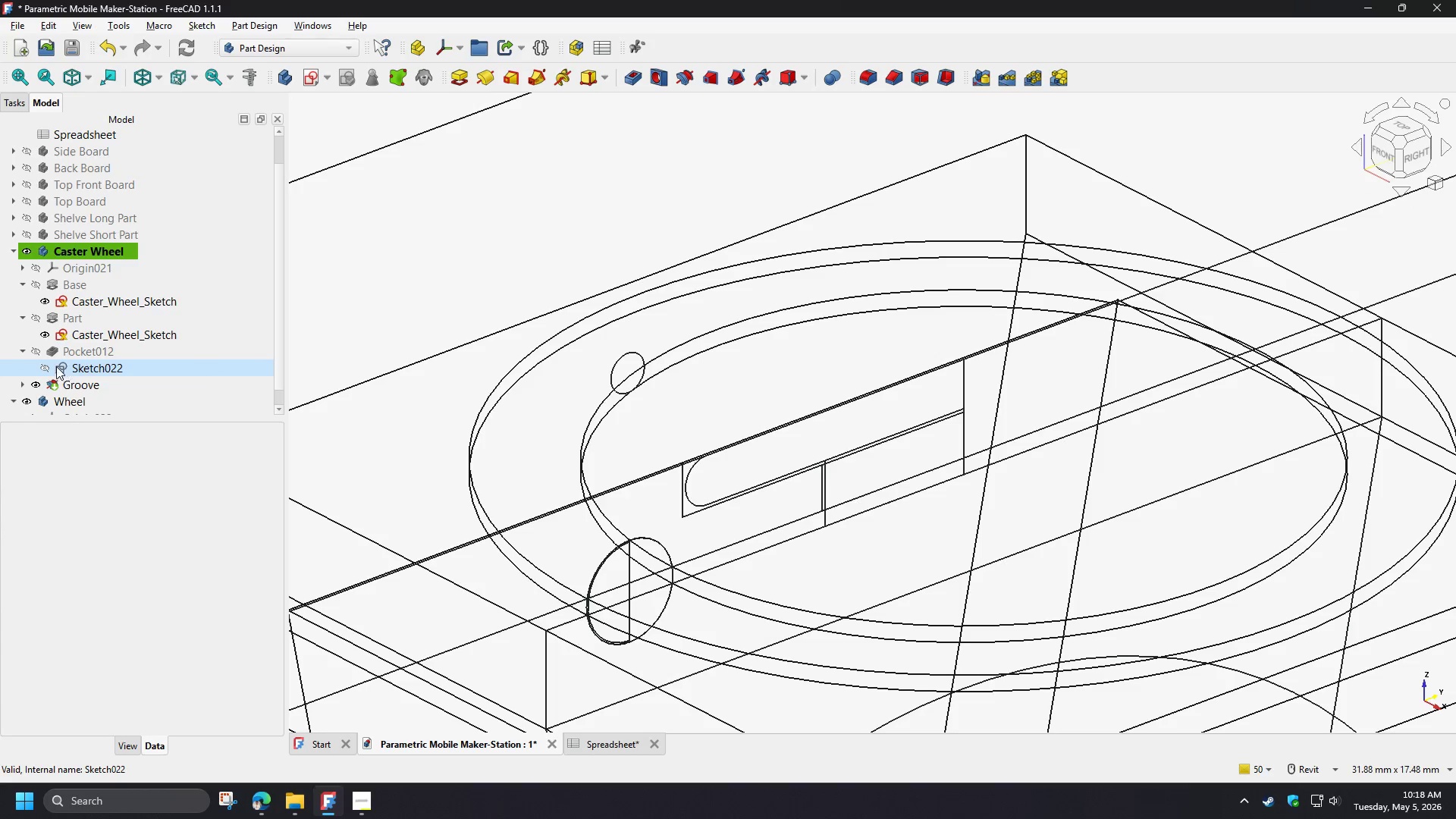 
left_click([60, 382])
 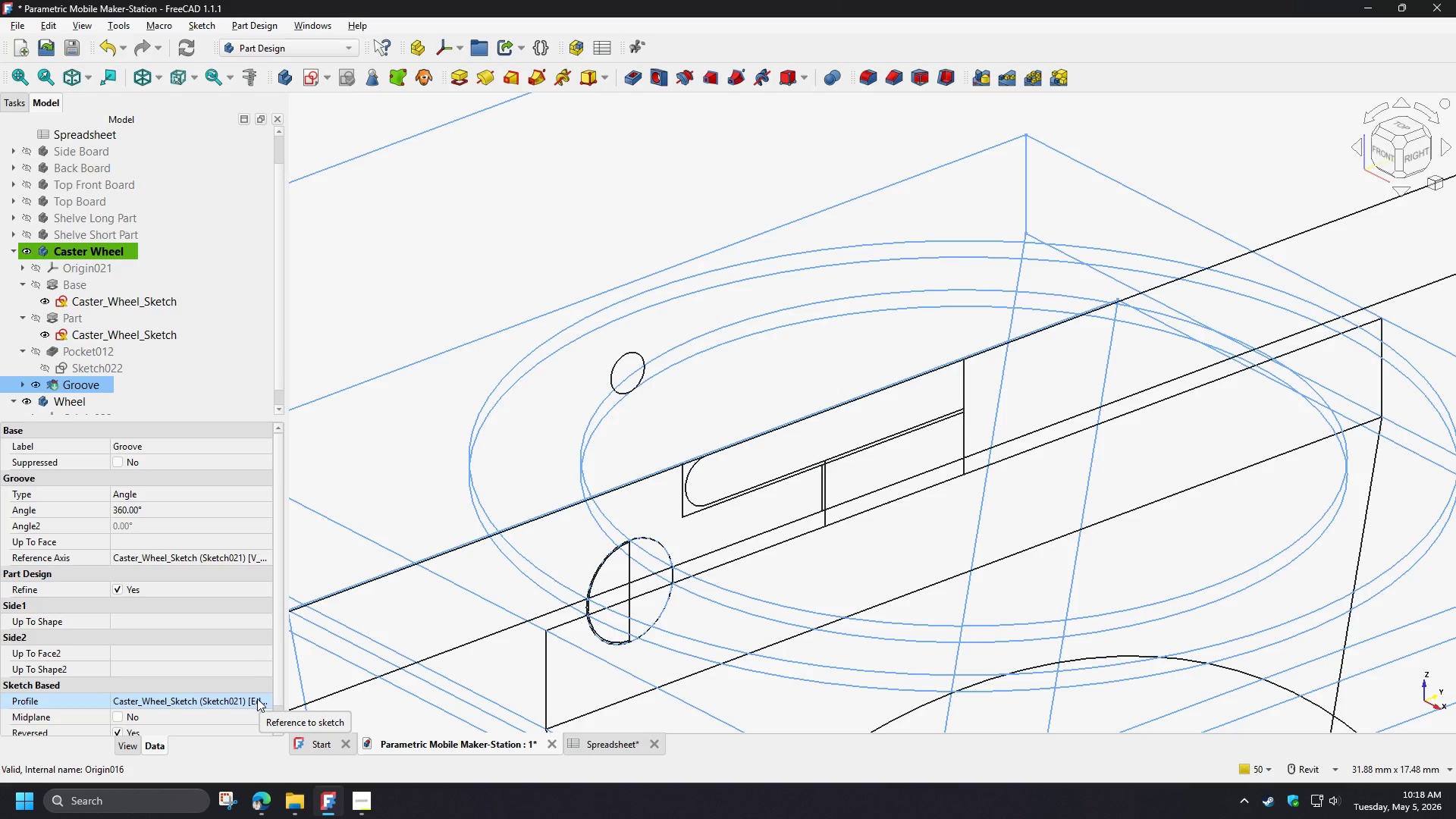 
double_click([77, 384])
 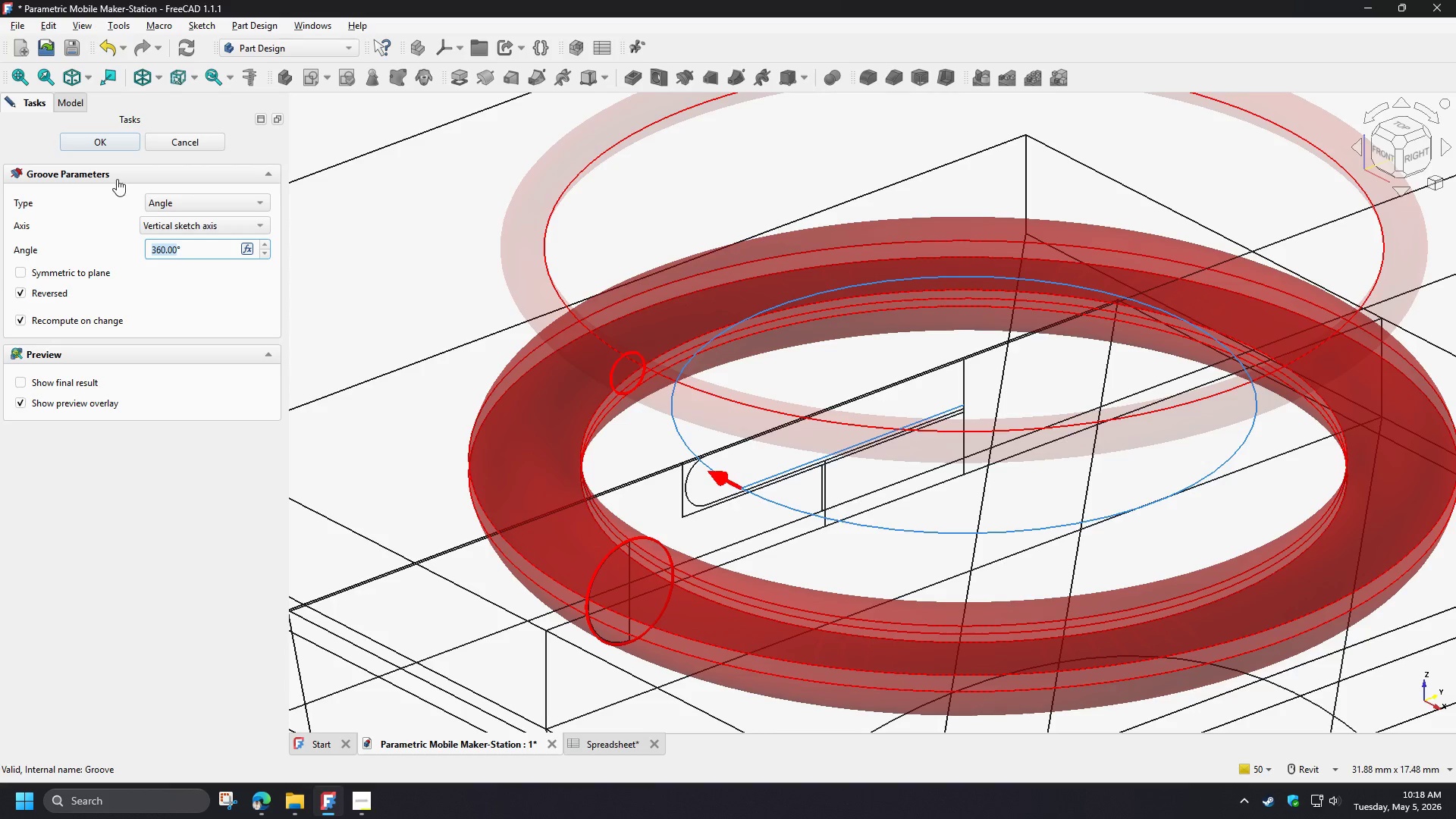 
left_click([121, 141])
 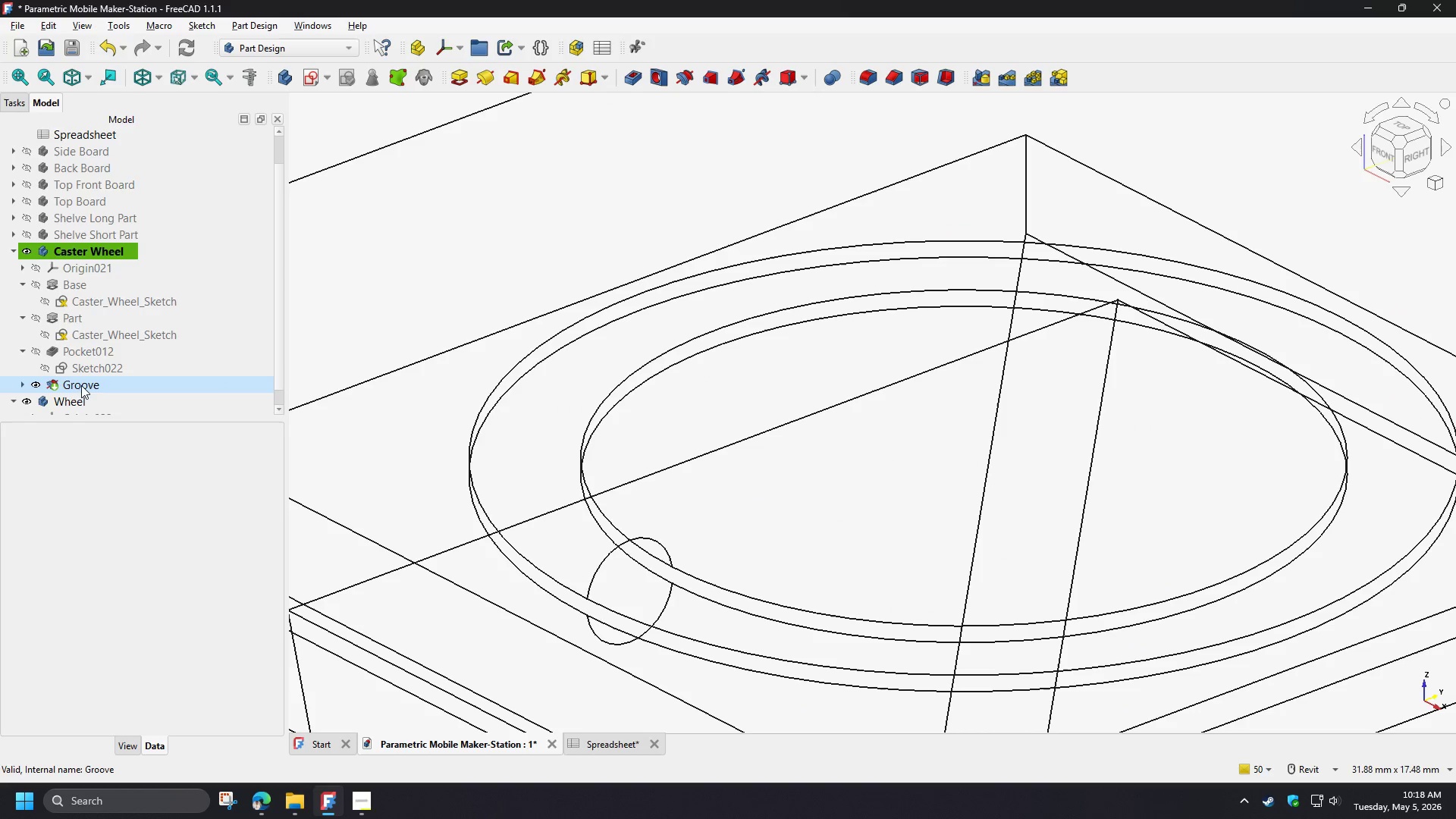 
left_click([81, 389])
 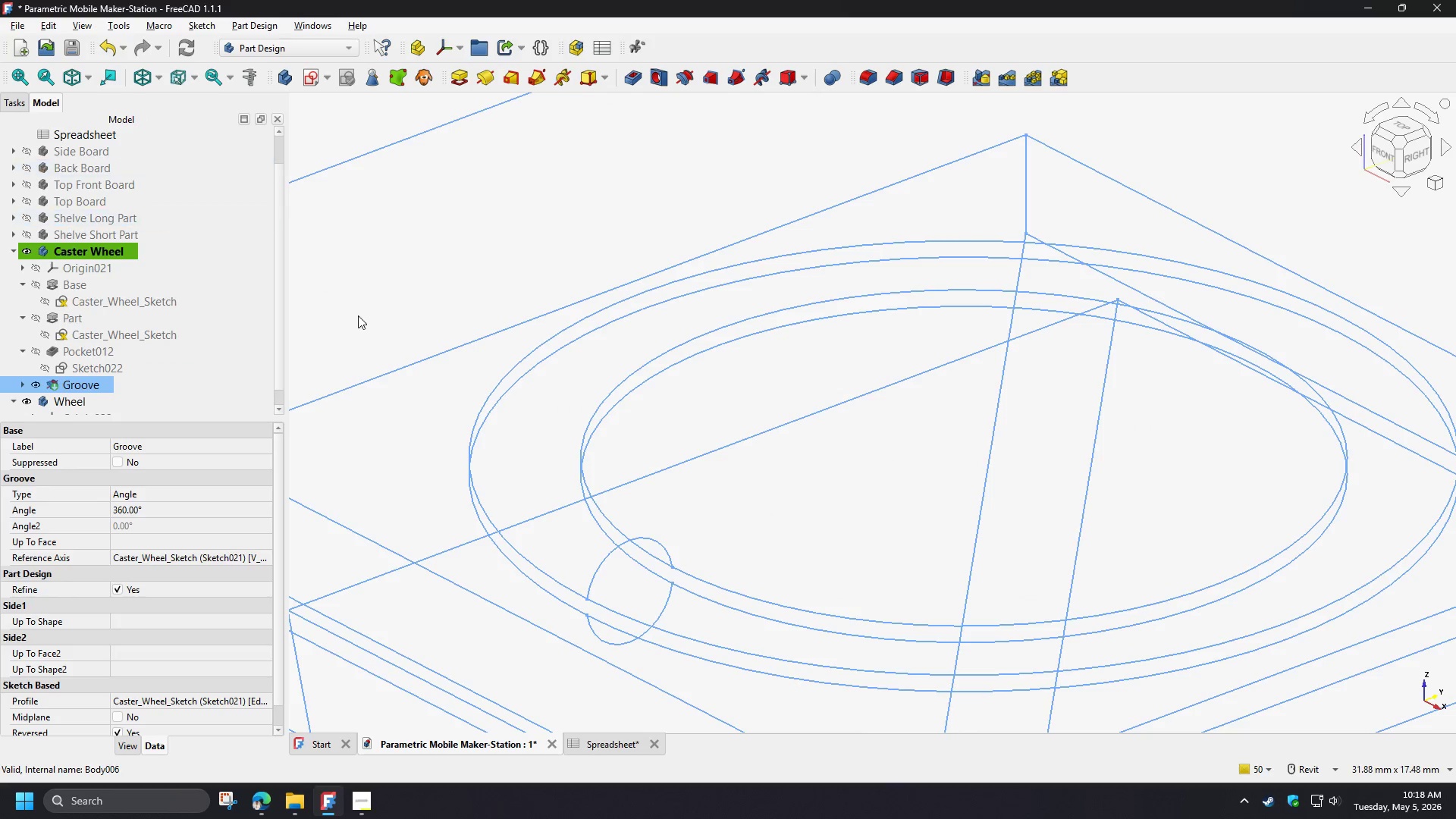 
left_click([412, 281])
 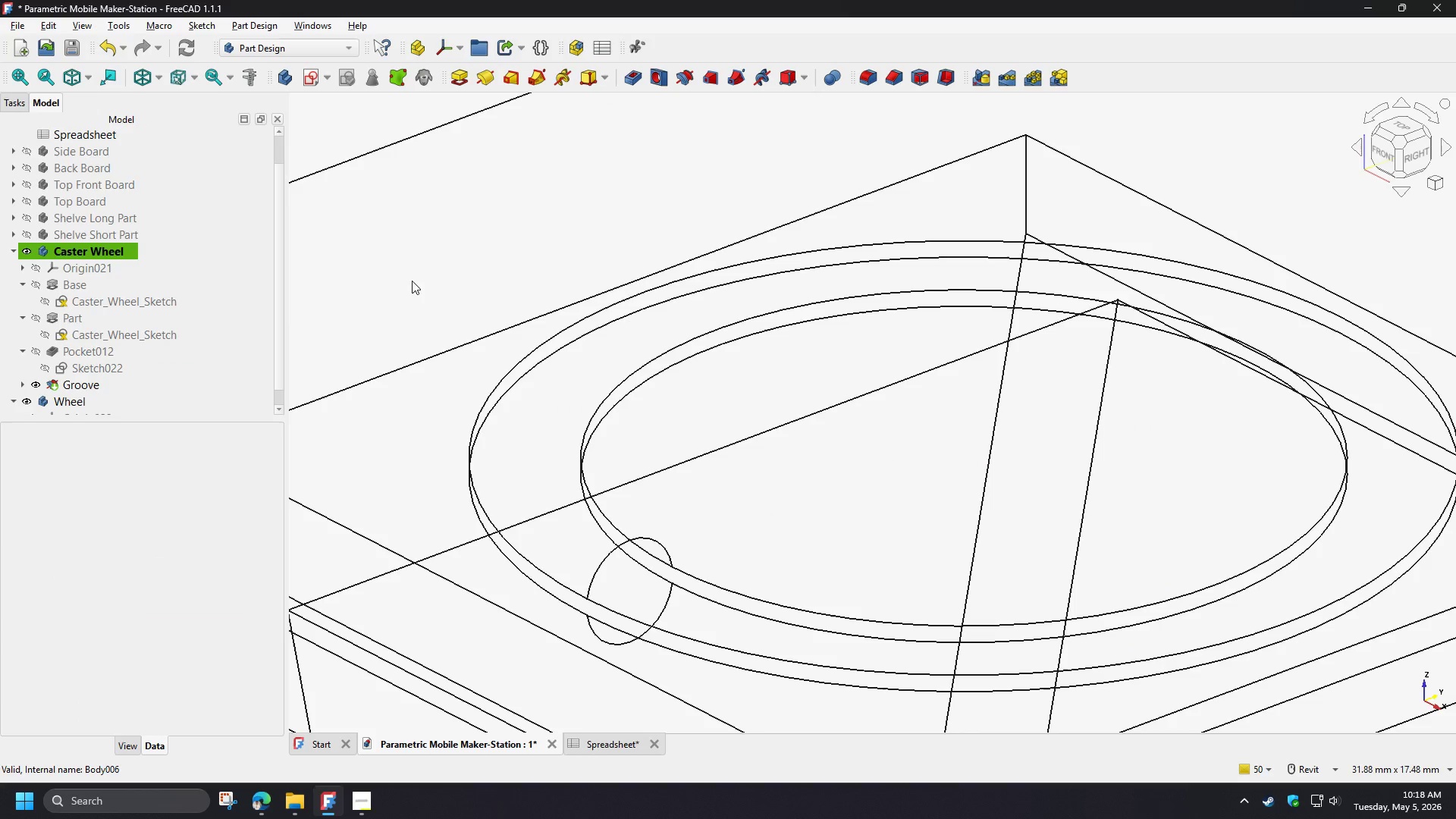 
hold_key(key=ShiftLeft, duration=1.5)
 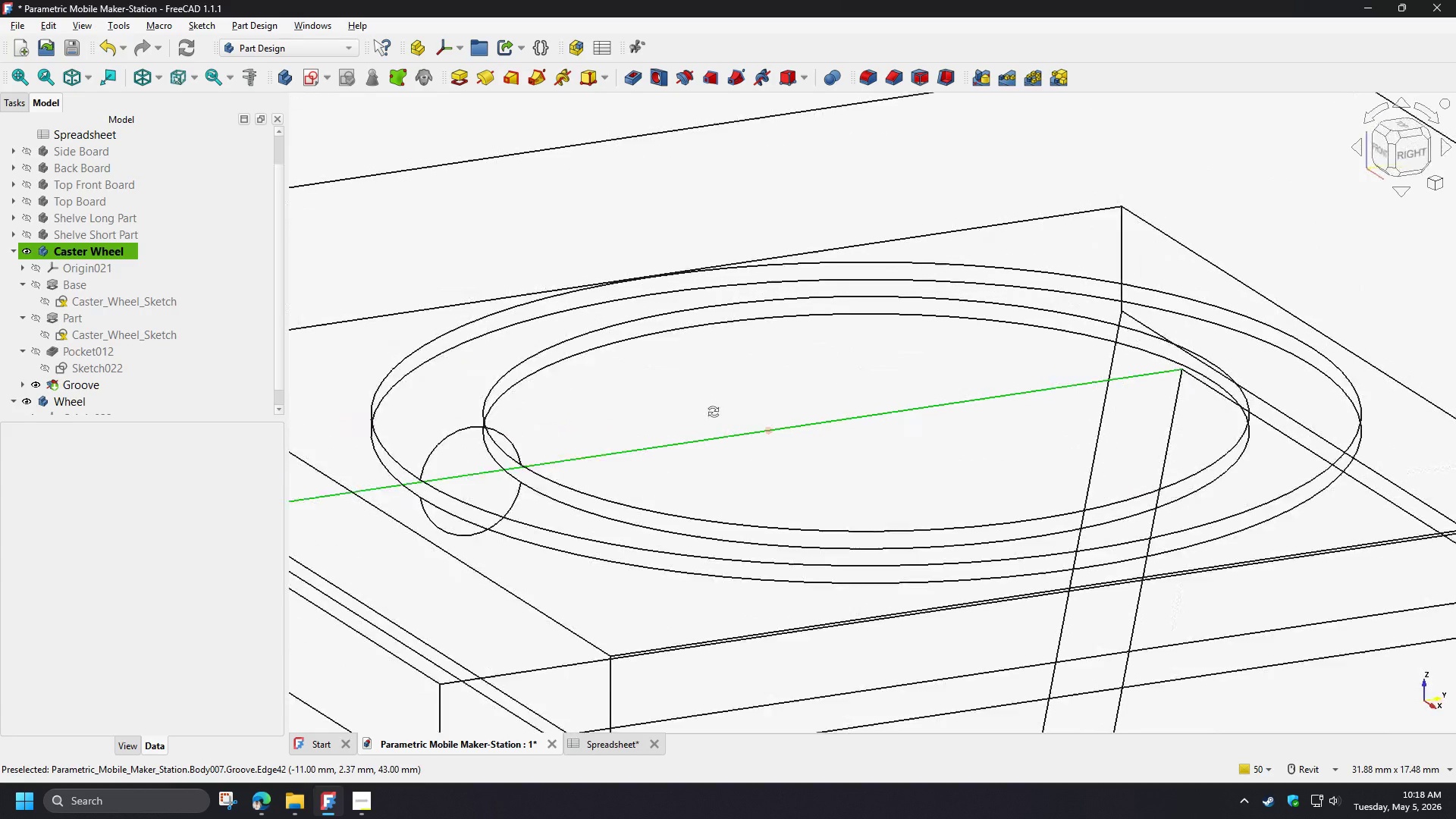 
hold_key(key=ShiftLeft, duration=1.25)
scroll: coordinate [833, 434], scroll_direction: down, amount: 4.0
 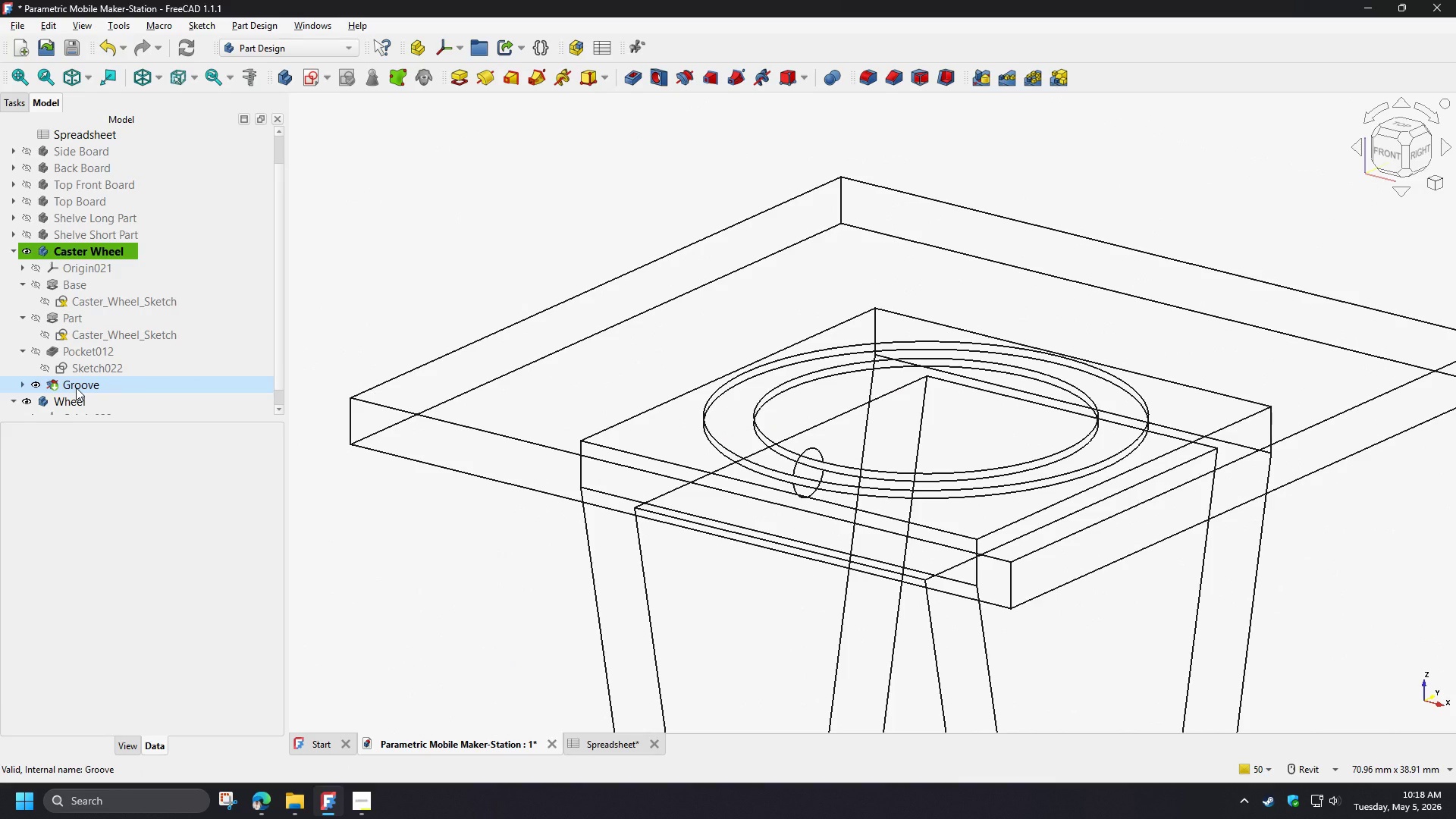 
double_click([102, 337])
 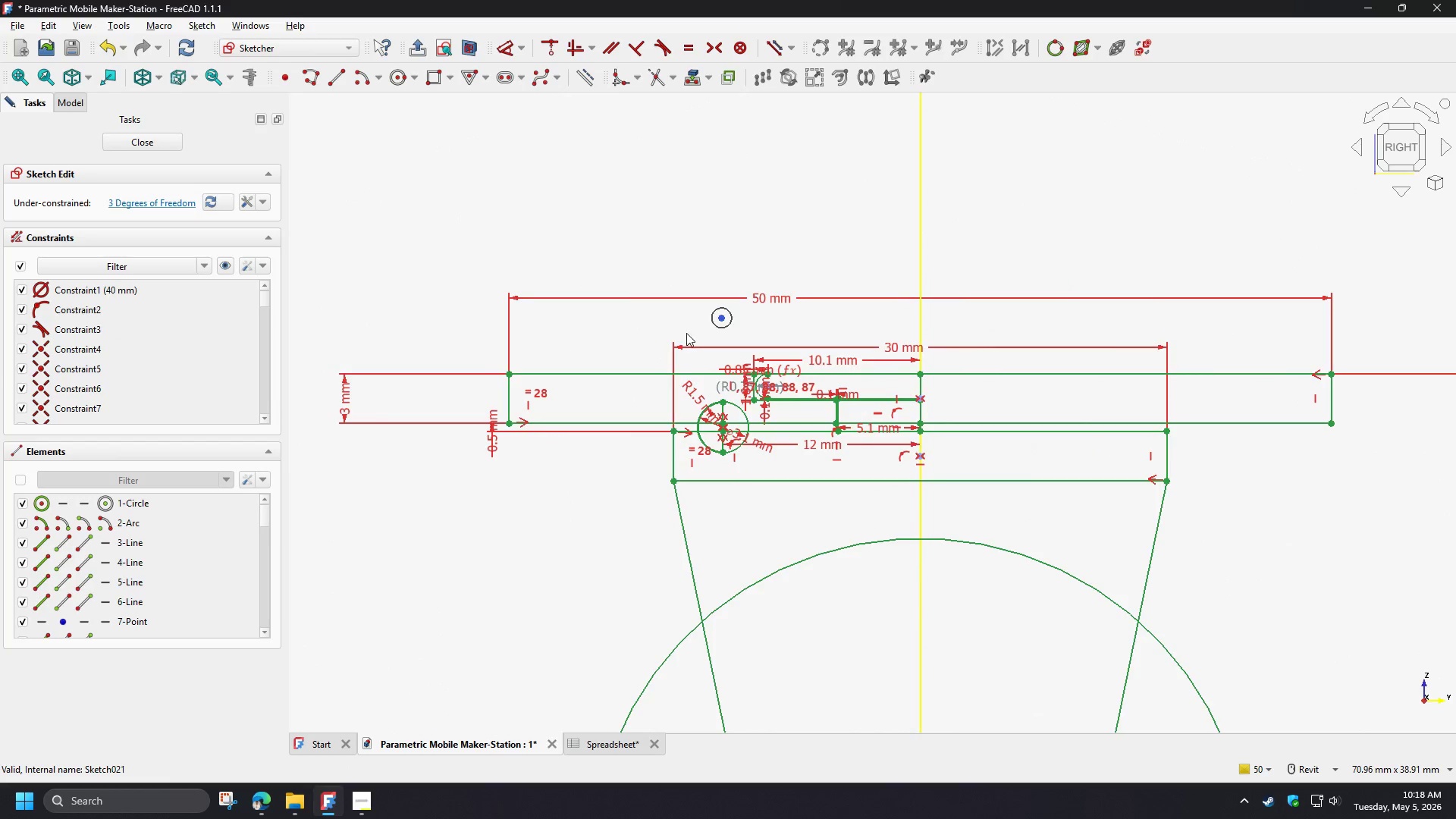 
scroll: coordinate [780, 319], scroll_direction: up, amount: 4.0
 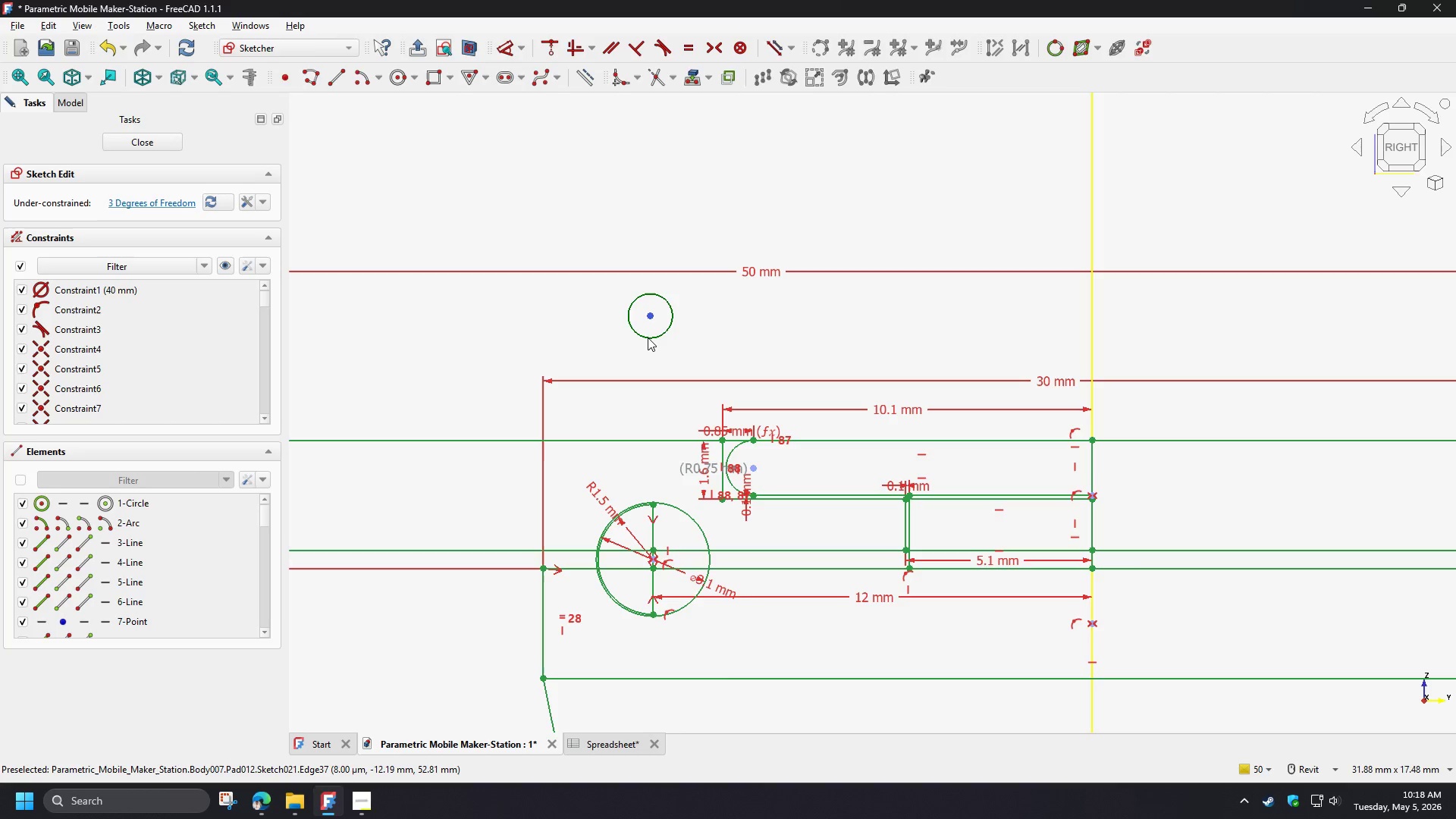 
left_click_drag(start_coordinate=[648, 337], to_coordinate=[636, 450])
 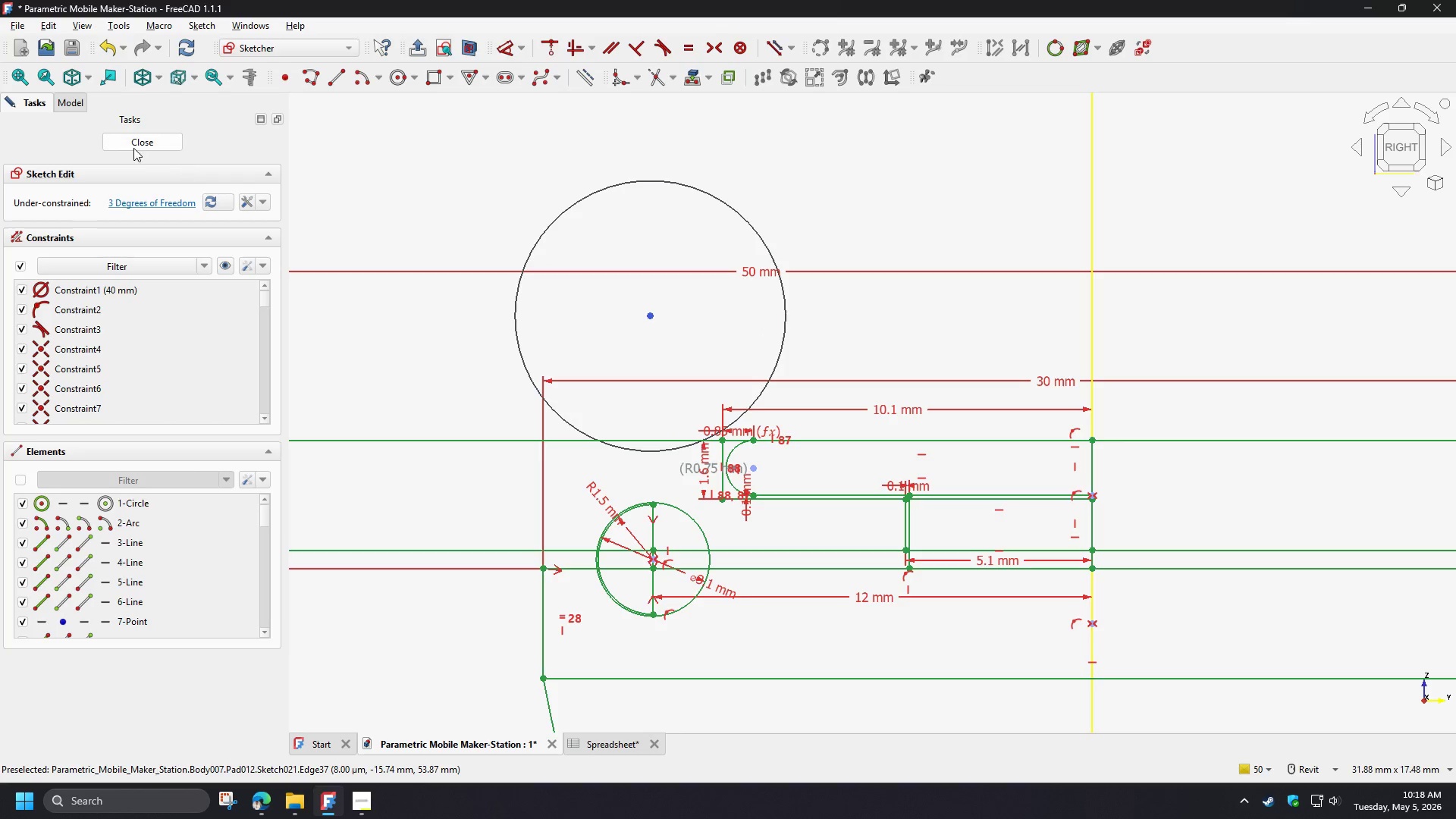 
left_click([133, 148])
 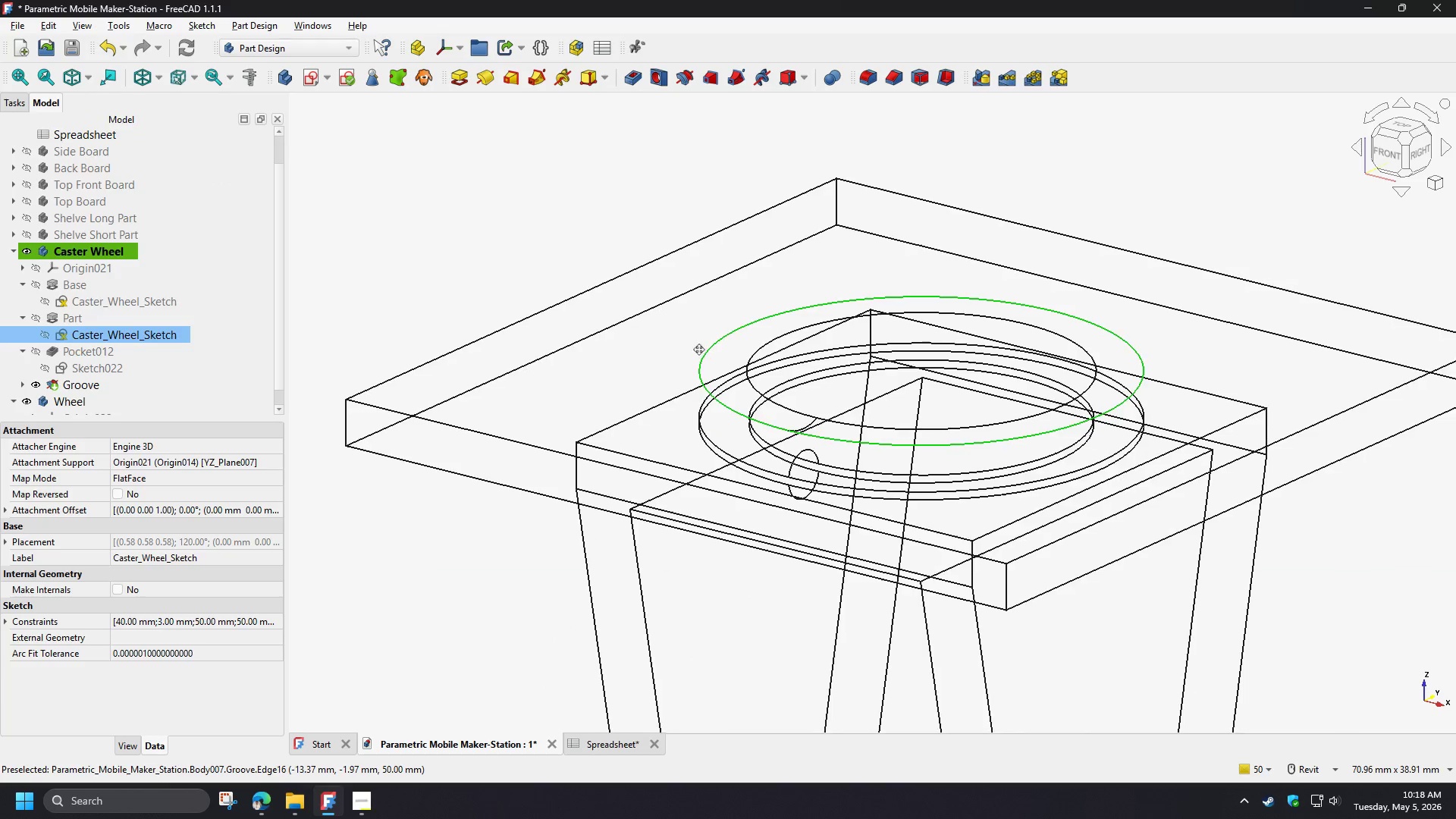 
hold_key(key=ShiftLeft, duration=1.5)
 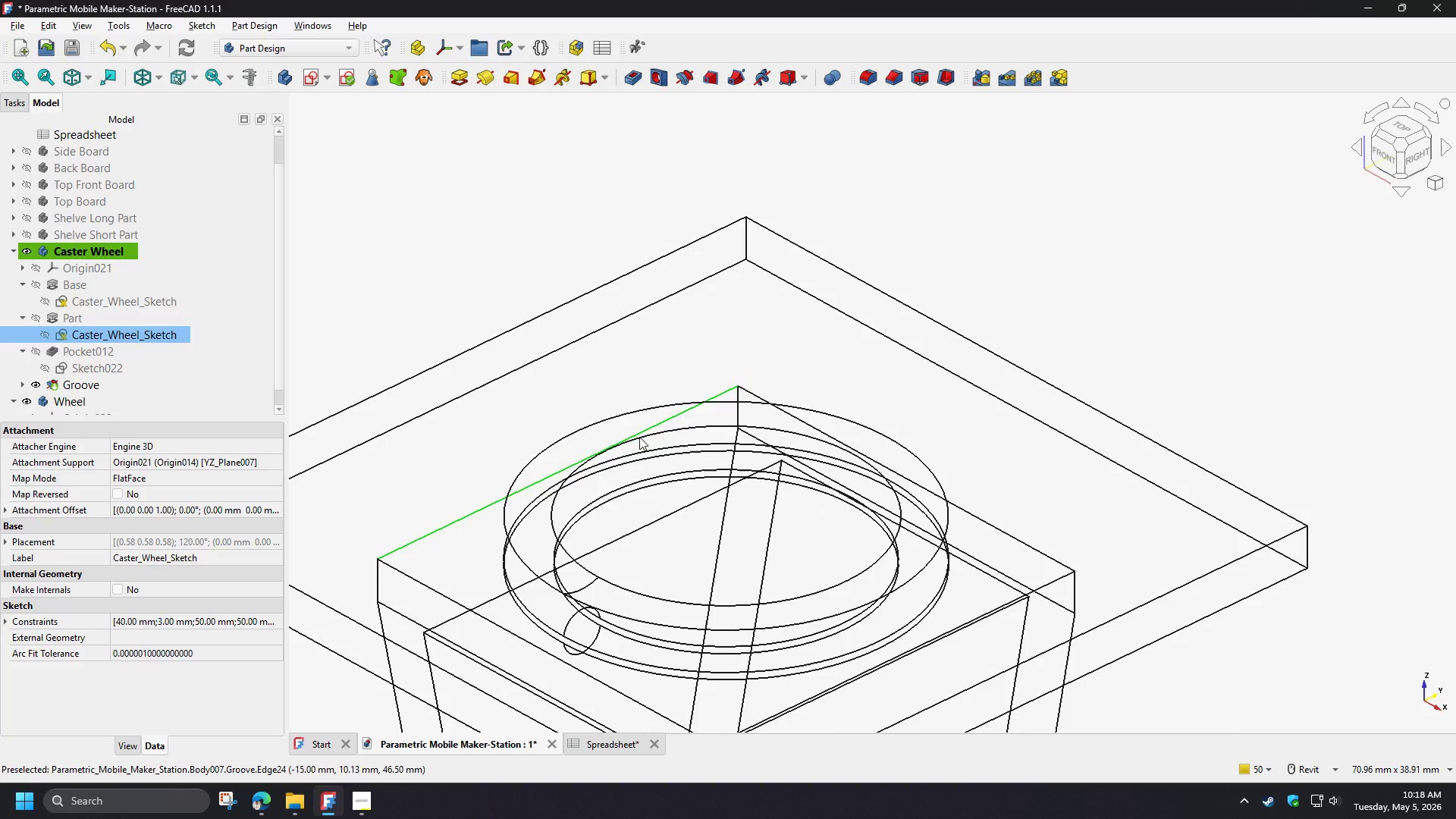 
hold_key(key=ShiftLeft, duration=0.58)
 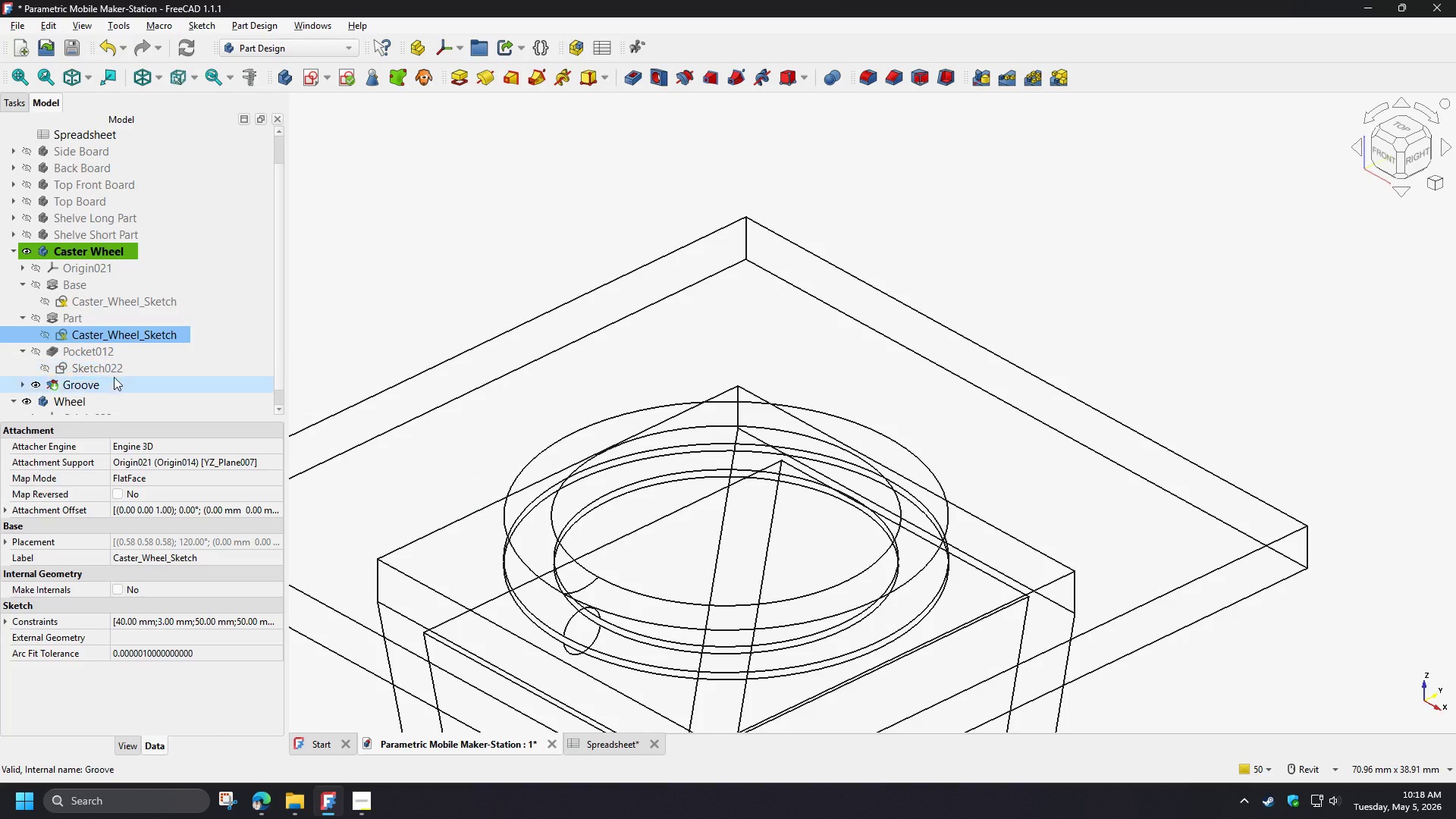 
double_click([113, 332])
 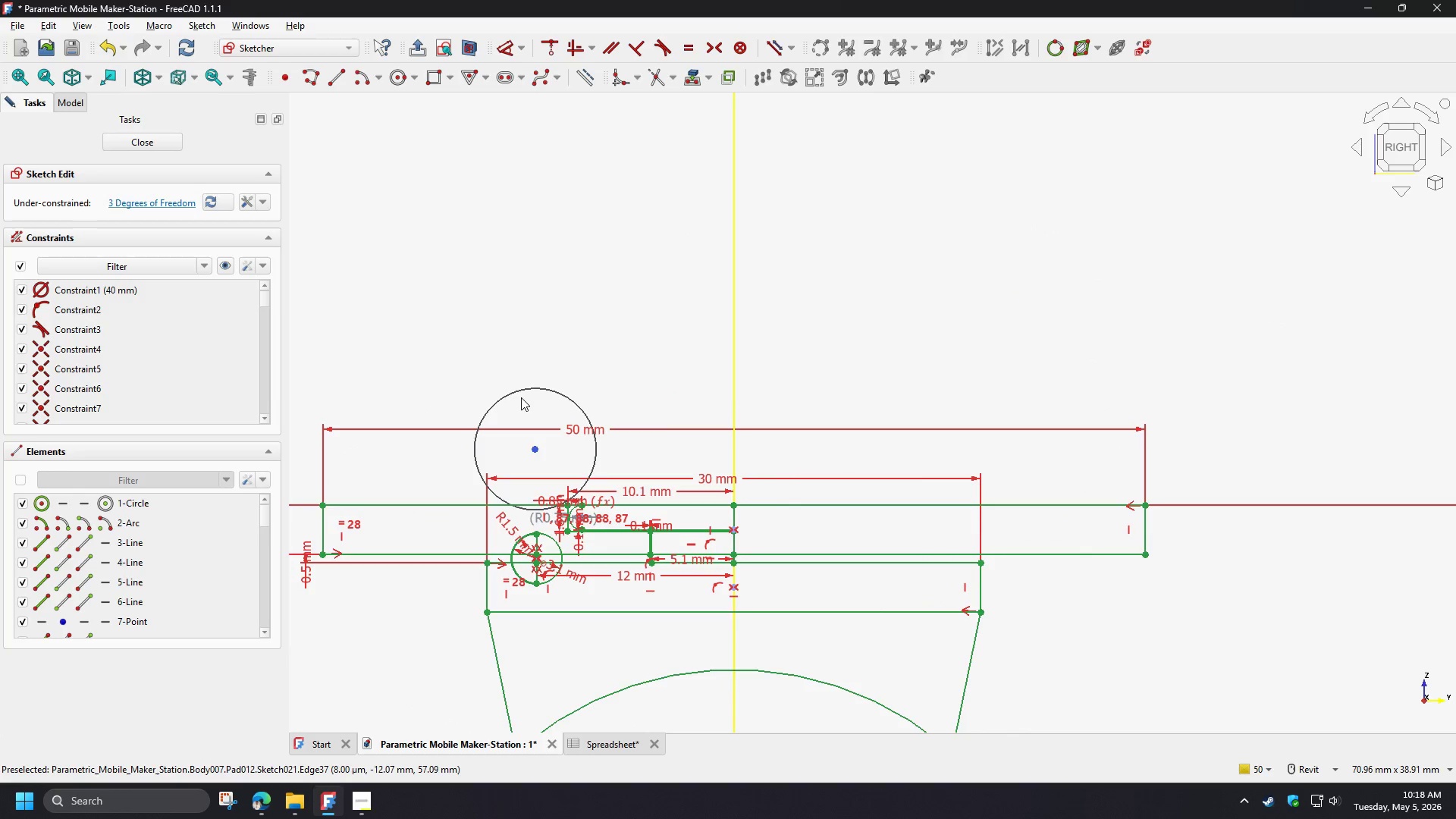 
left_click([544, 389])
 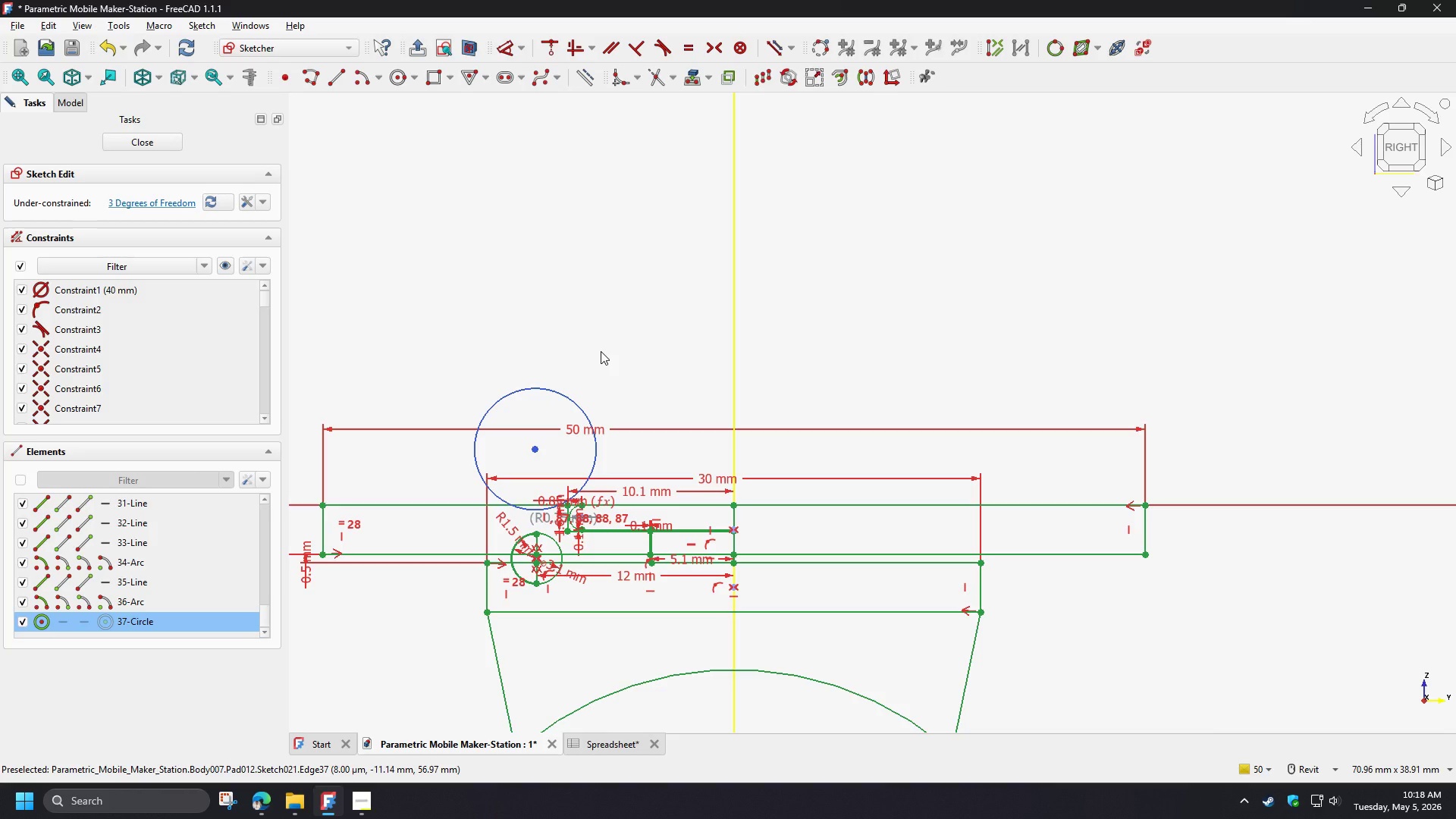 
key(Delete)
 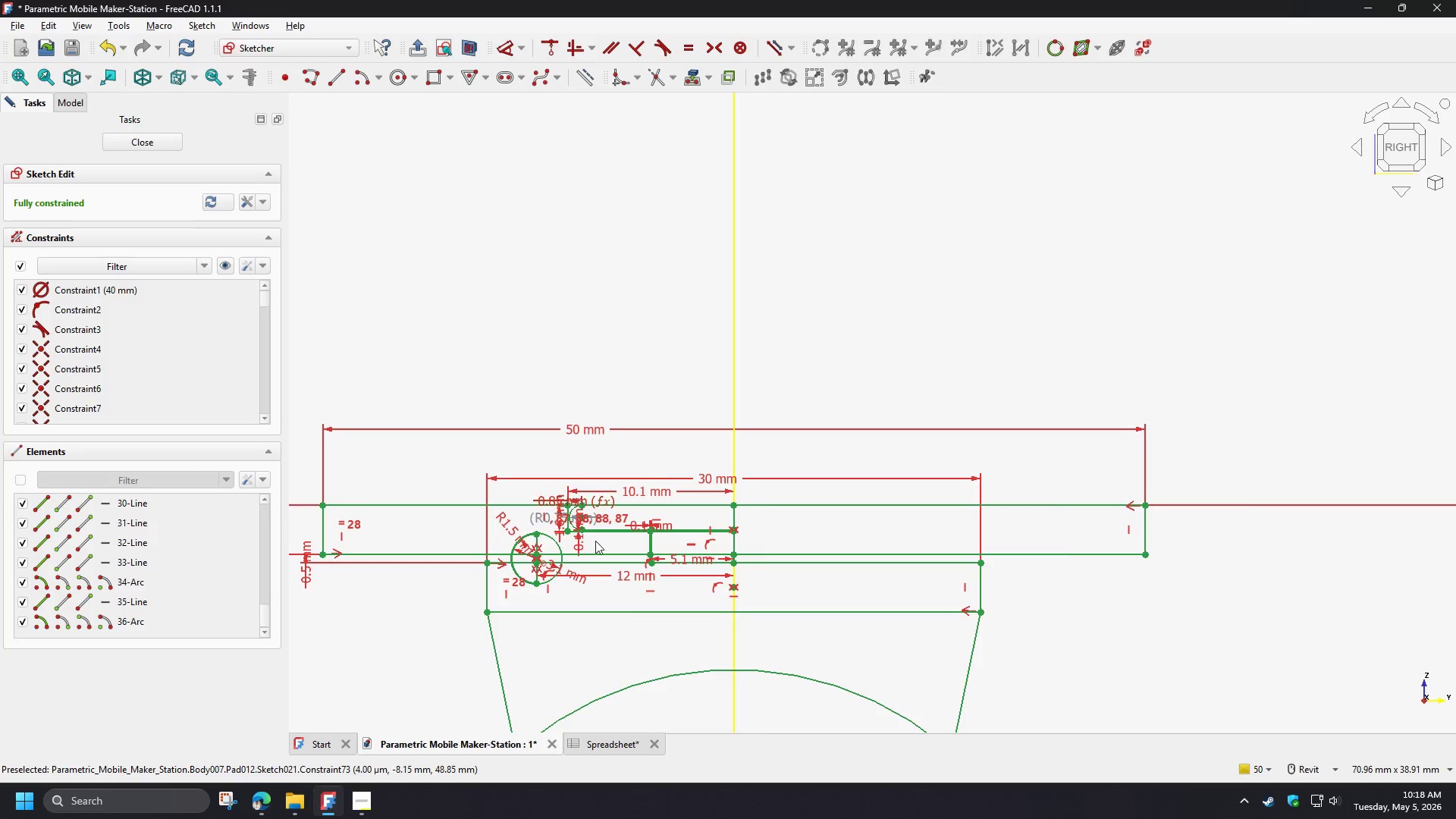 
scroll: coordinate [585, 455], scroll_direction: up, amount: 10.0
 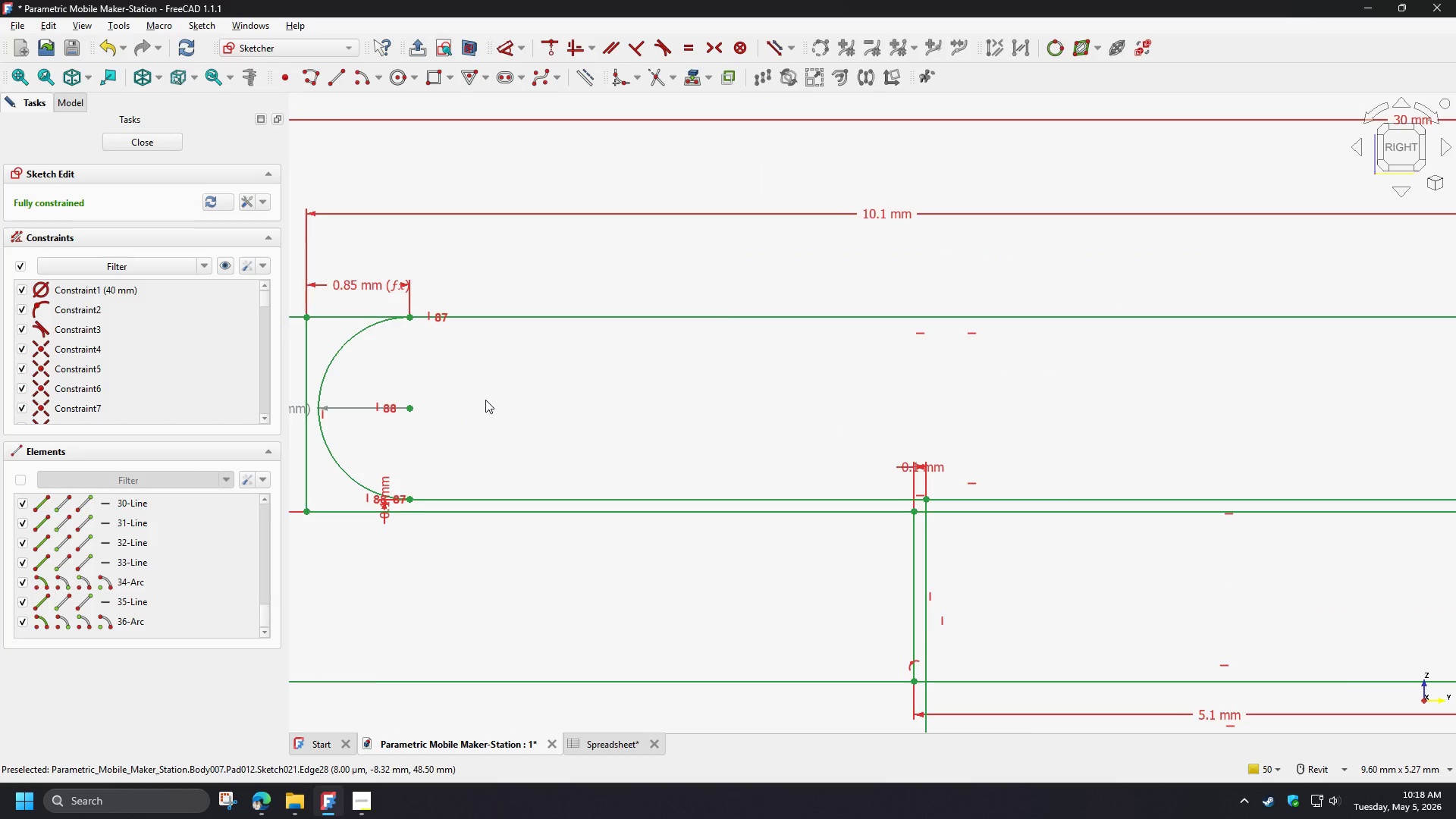 
scroll: coordinate [484, 396], scroll_direction: down, amount: 2.0
 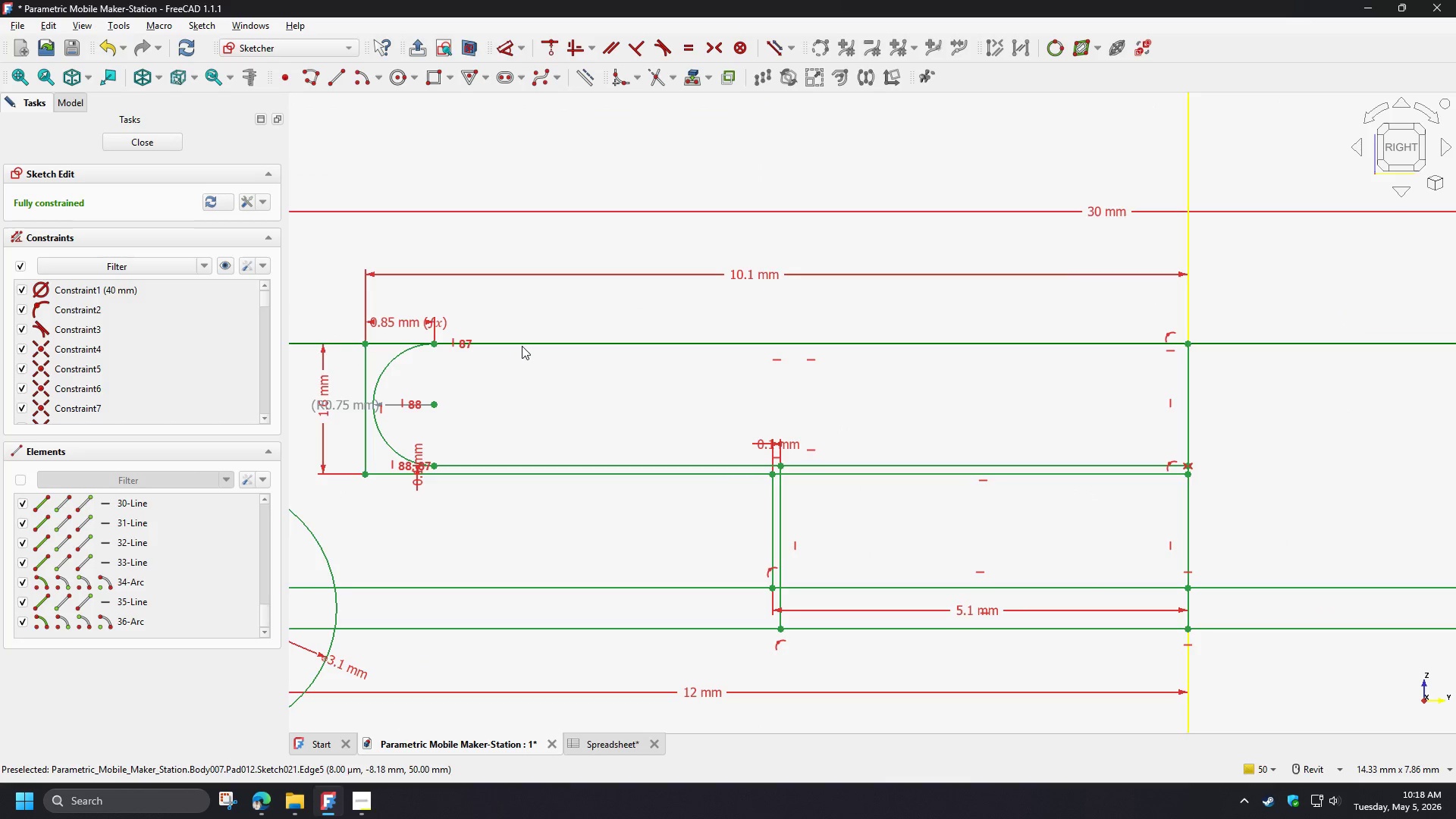 
left_click([522, 346])
 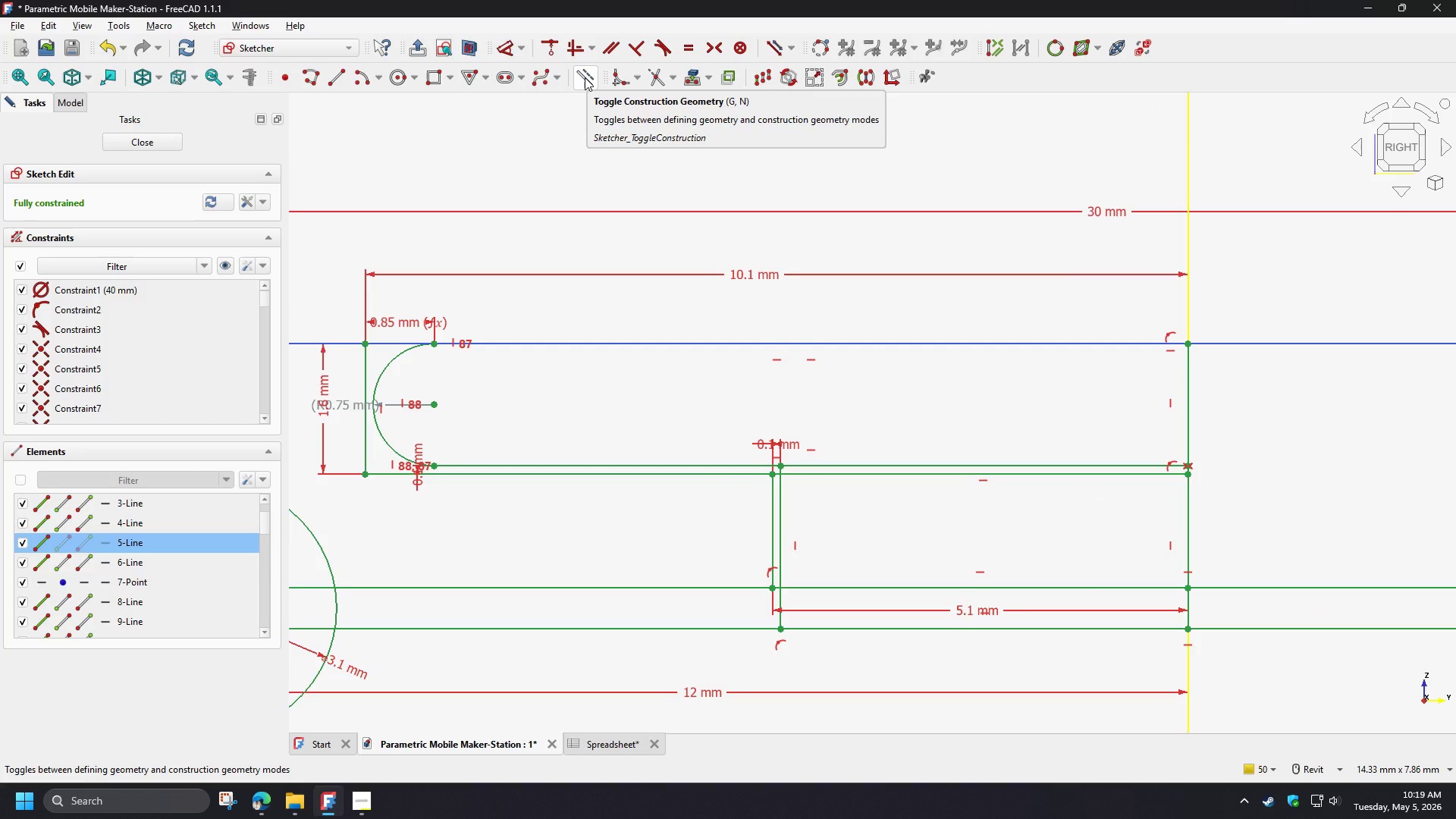 
wait(5.7)
 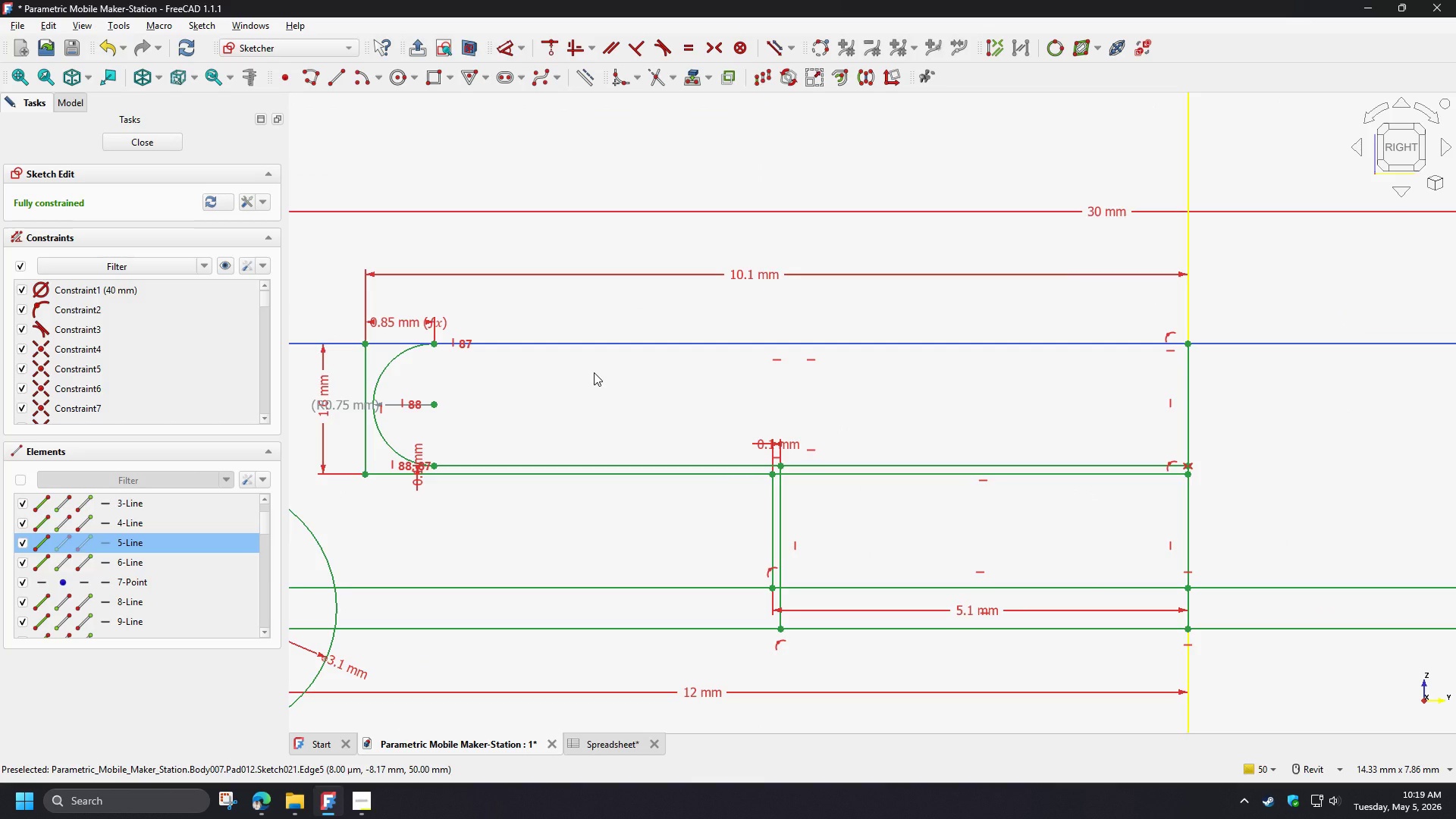 
left_click([585, 77])
 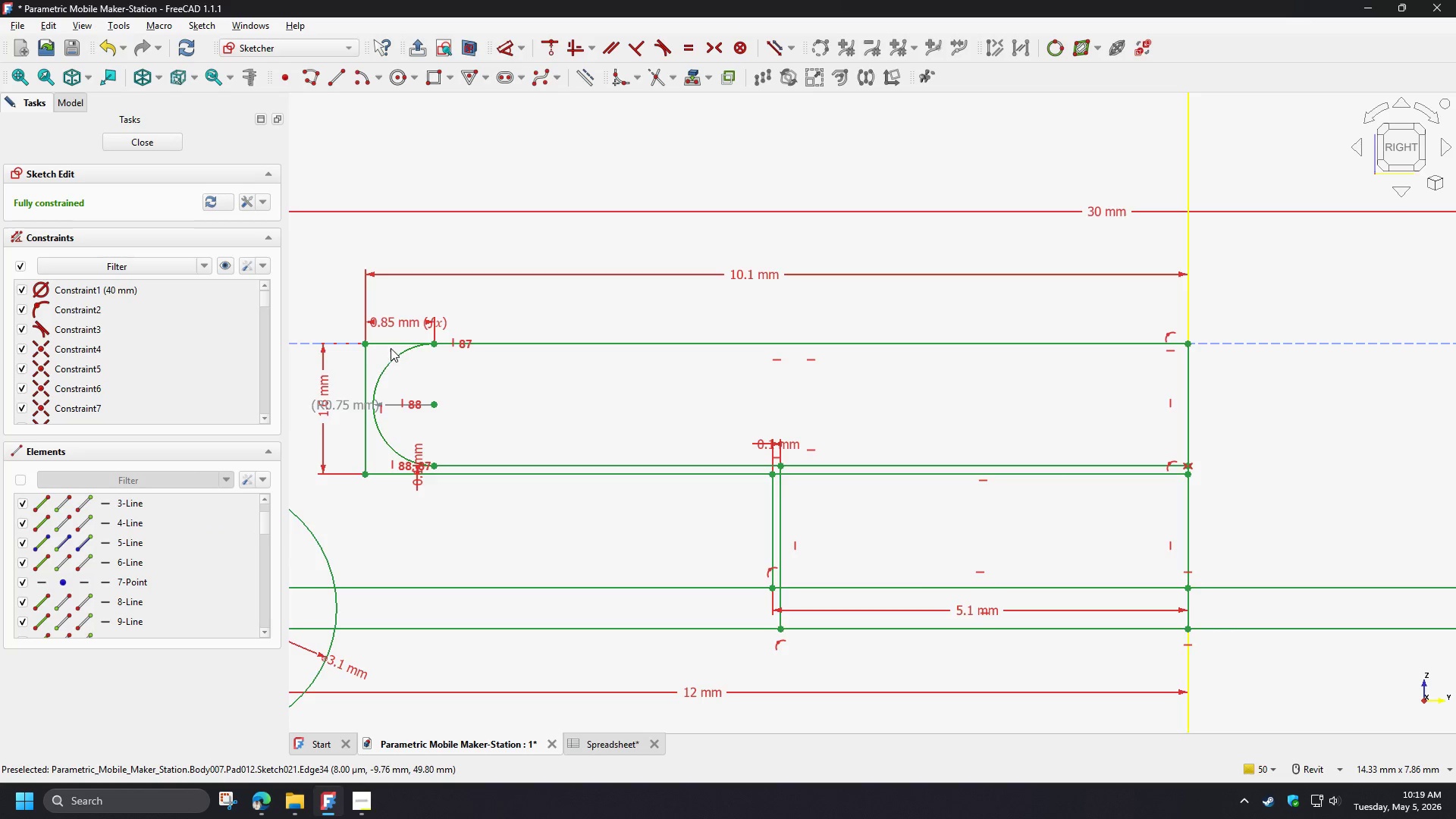 
left_click([388, 341])
 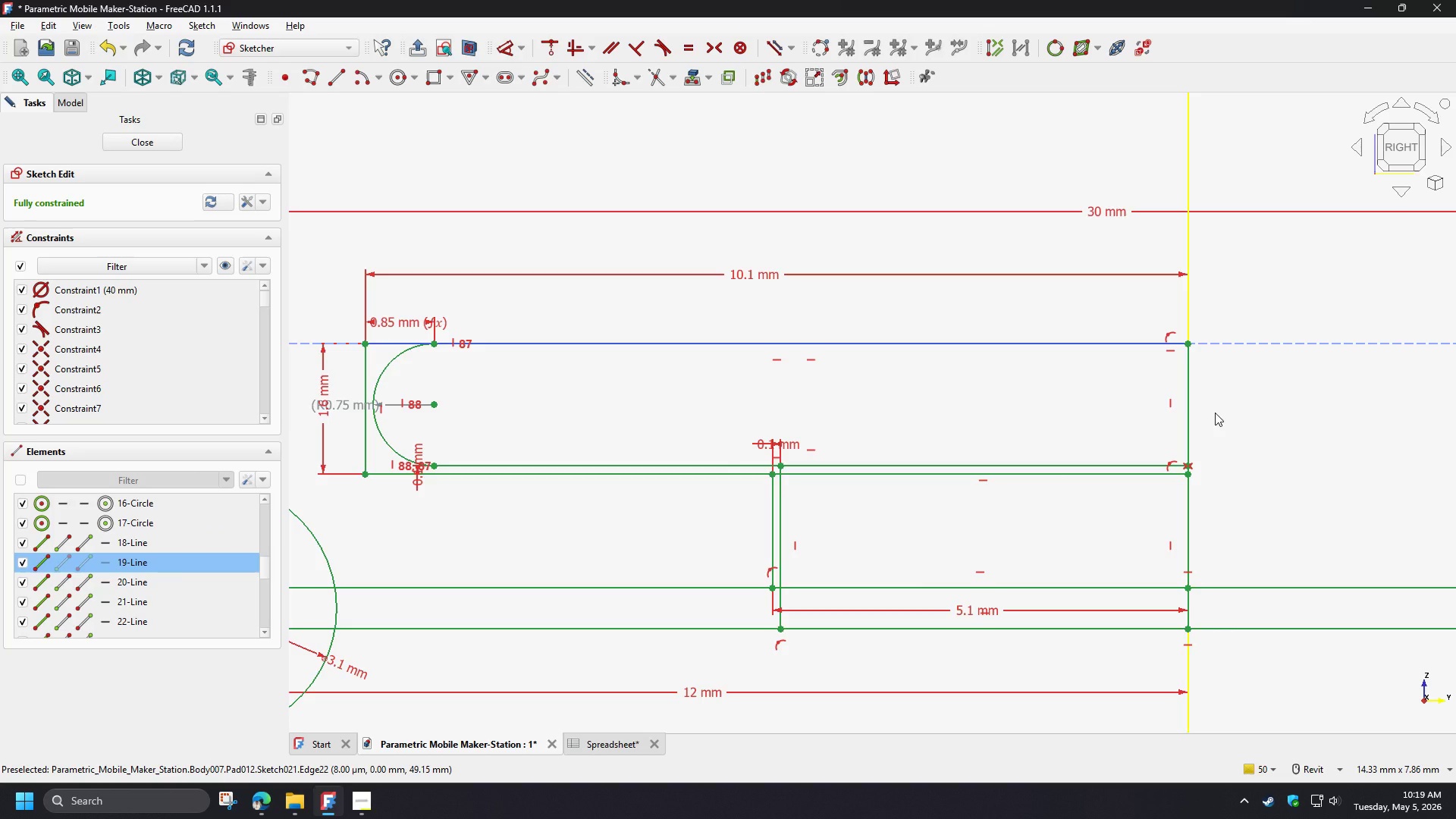 
left_click([1215, 413])
 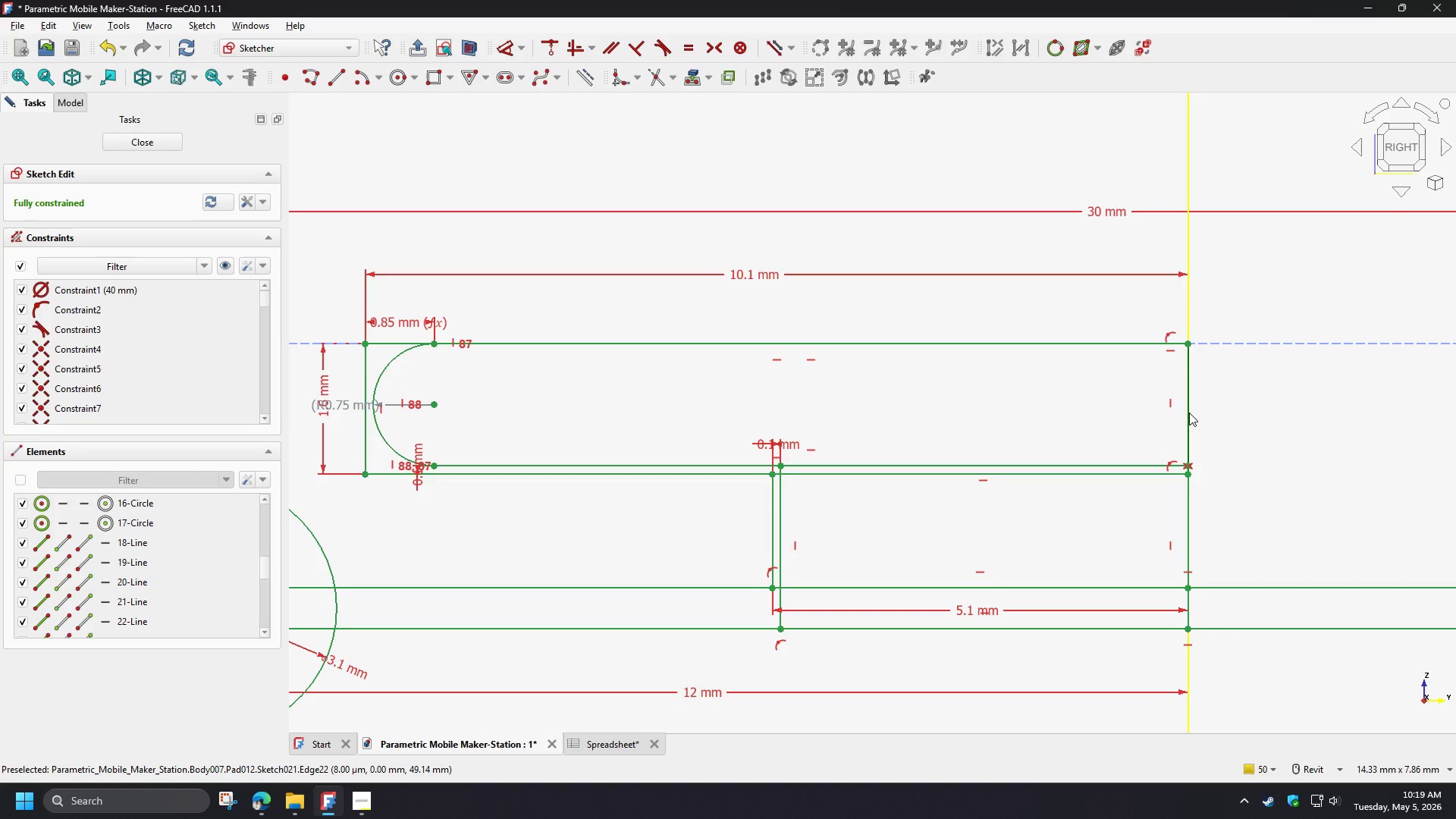 
left_click([1189, 413])
 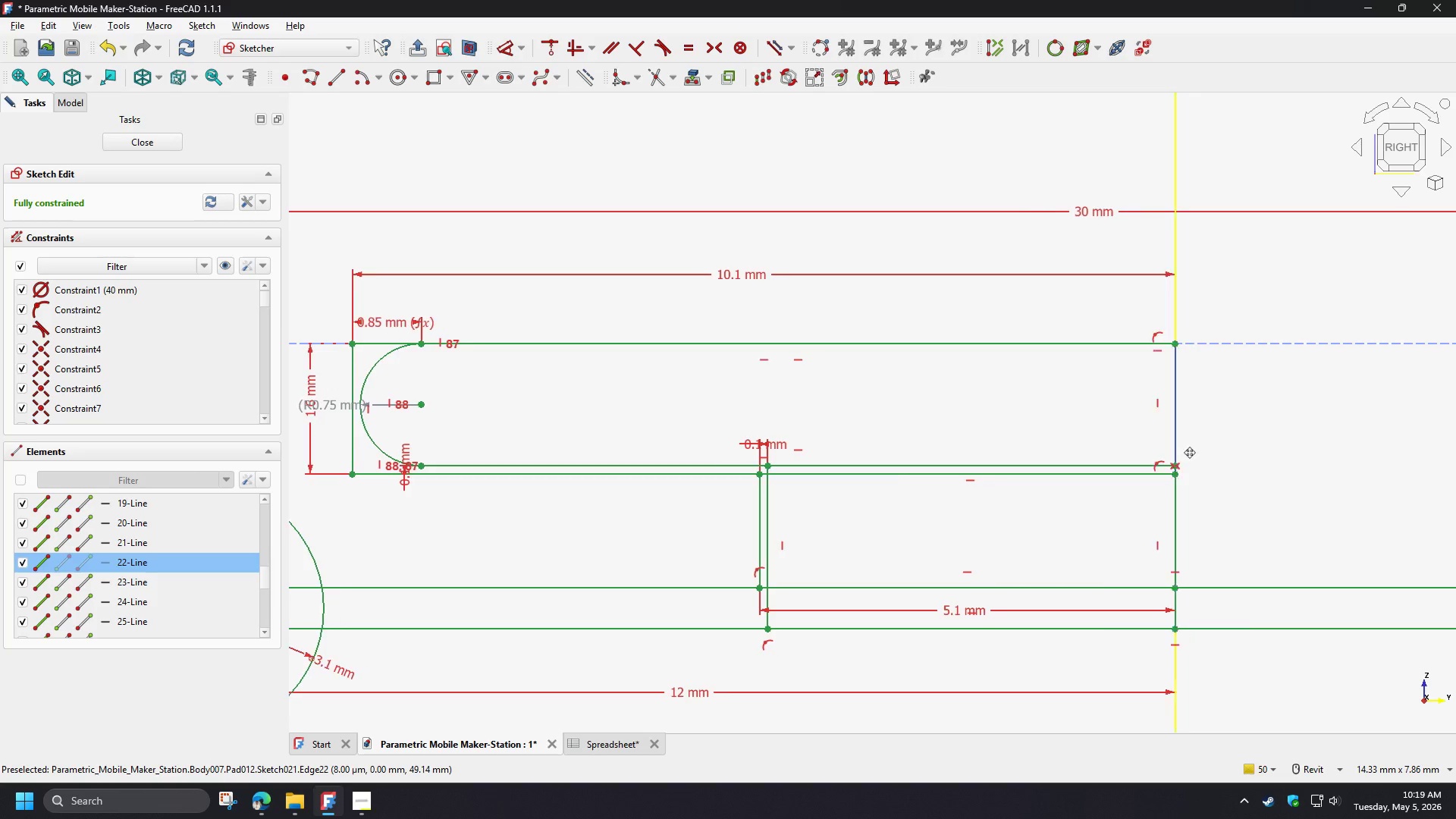 
scroll: coordinate [861, 484], scroll_direction: up, amount: 8.0
 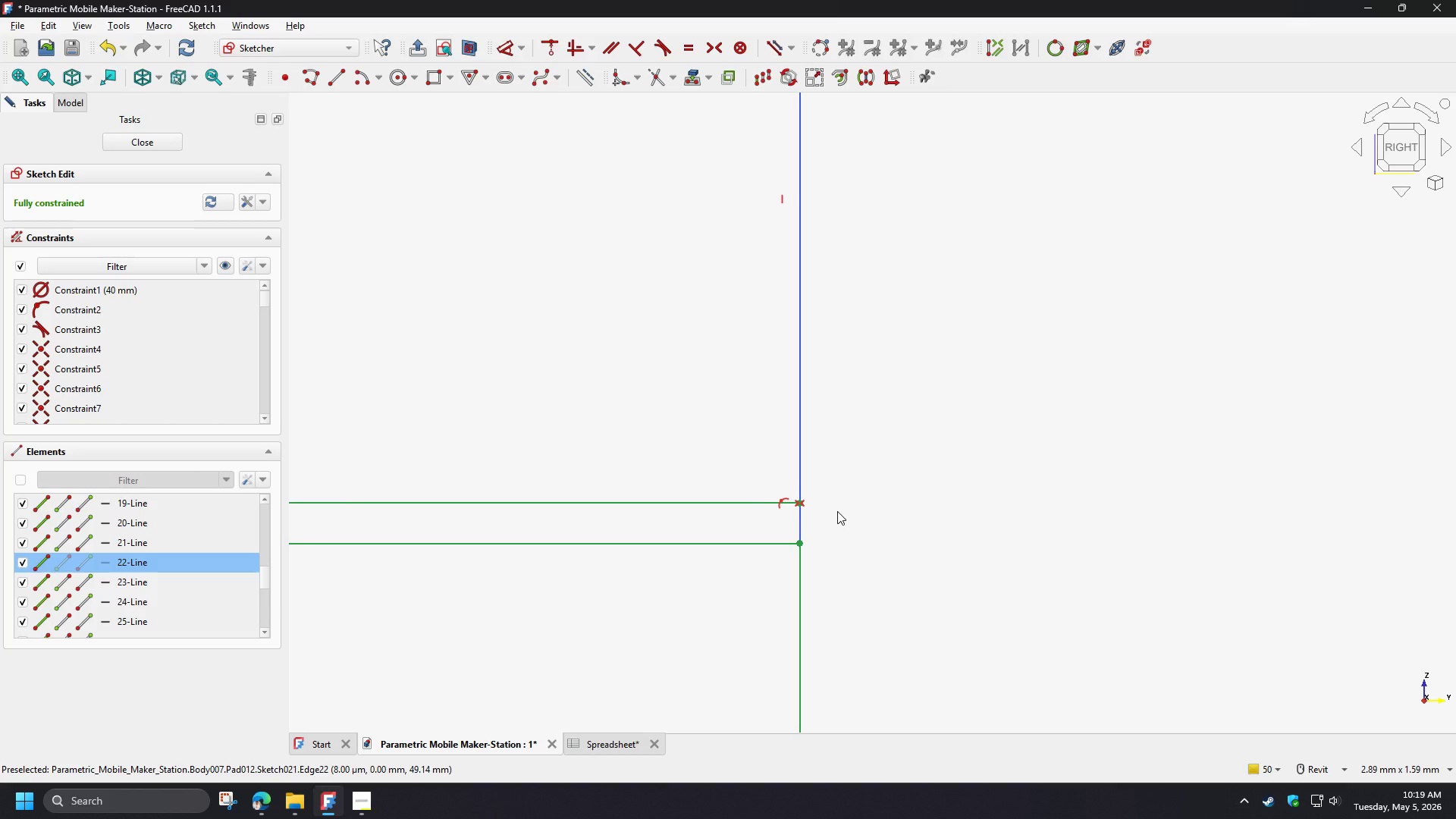 
scroll: coordinate [986, 486], scroll_direction: down, amount: 8.0
 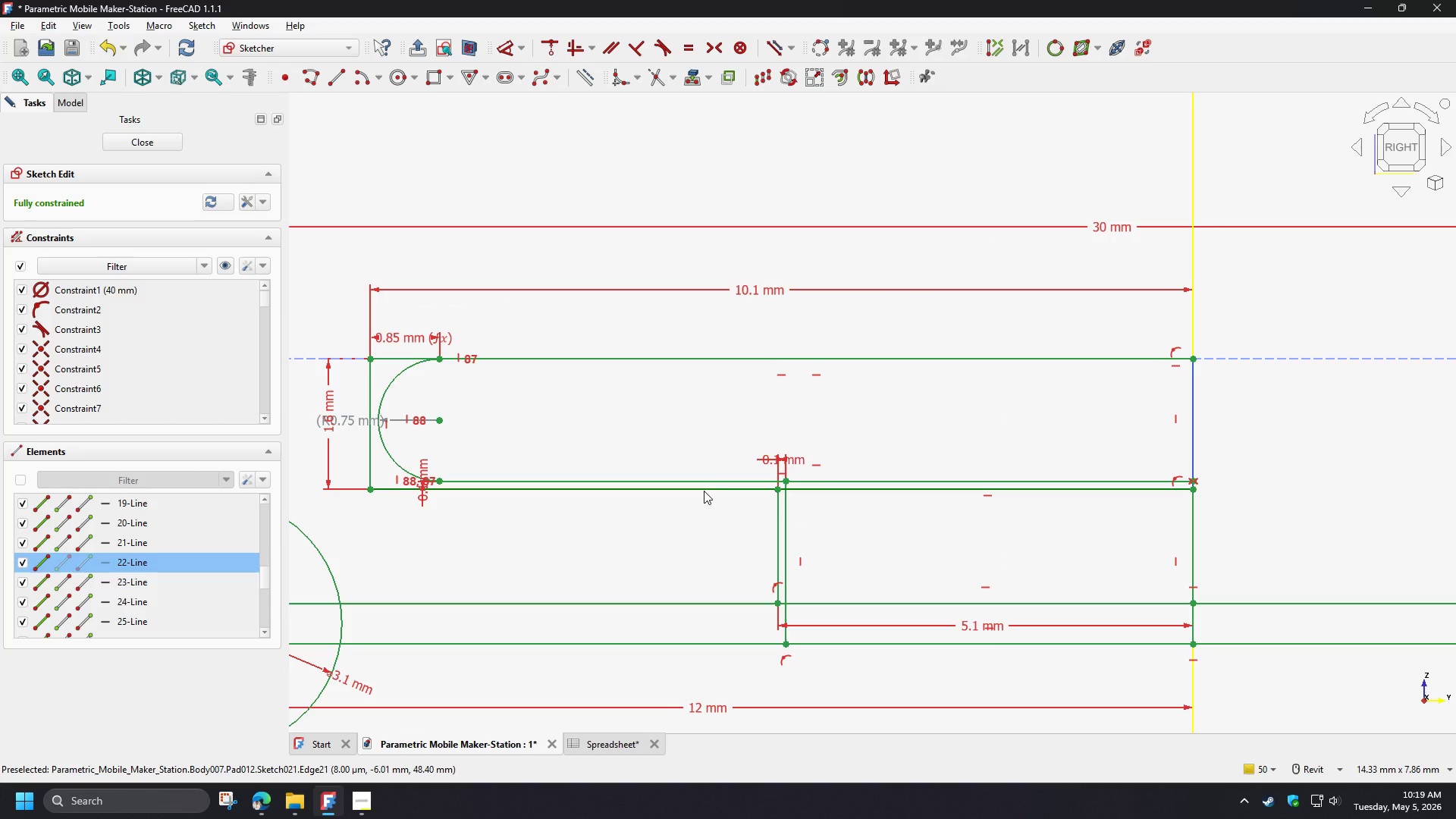 
left_click([704, 491])
 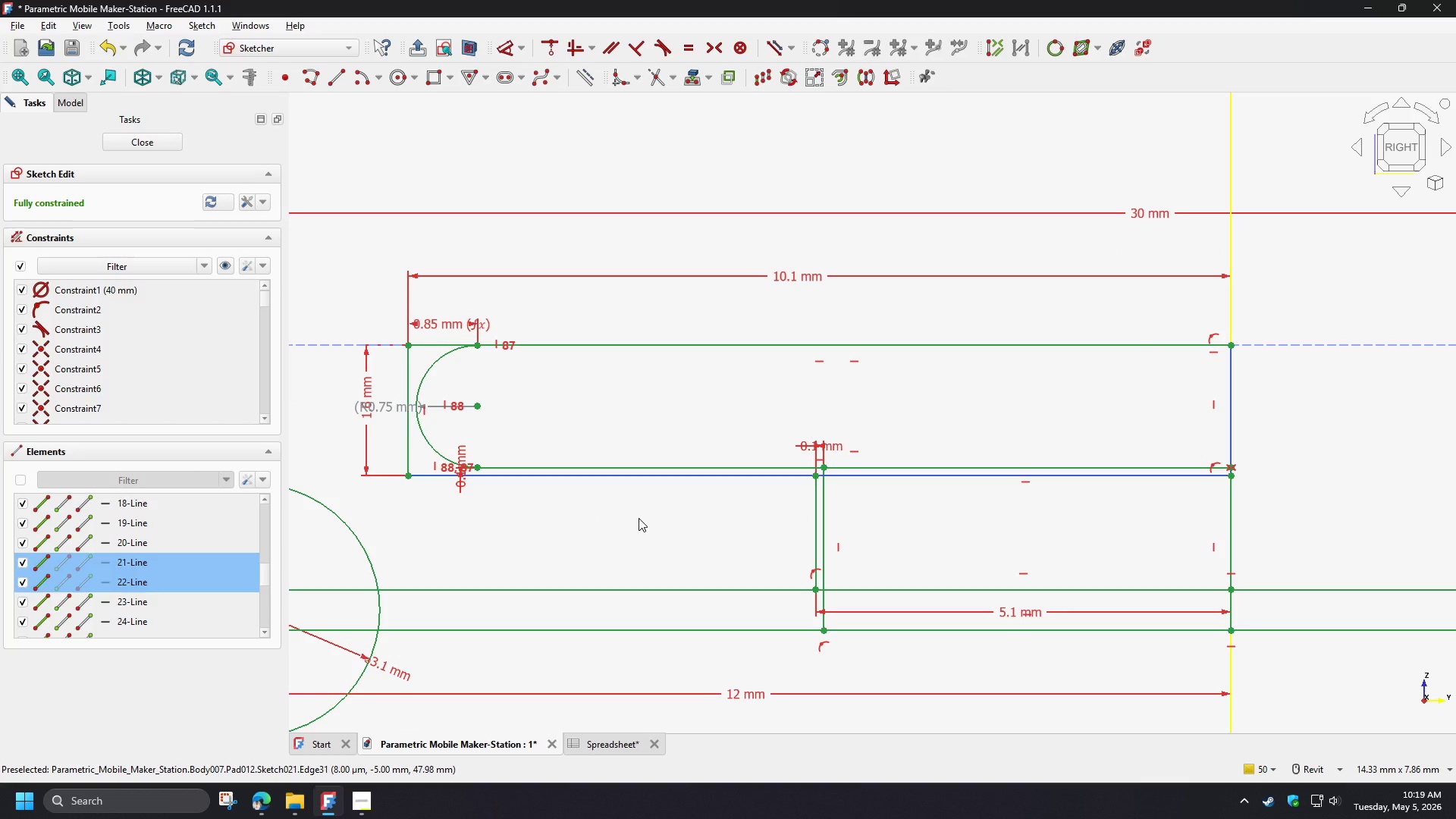 
wait(12.81)
 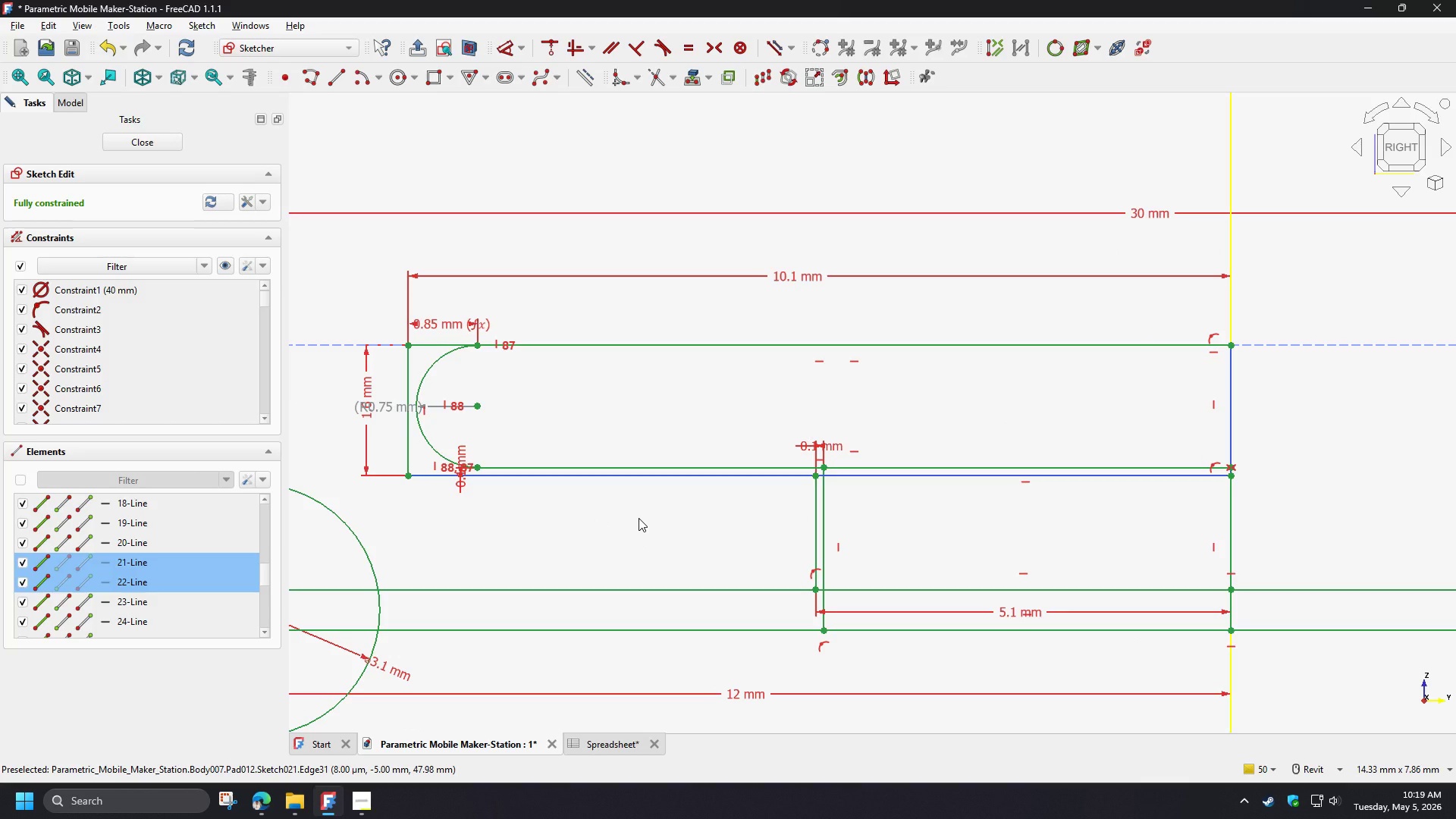 
scroll: coordinate [927, 509], scroll_direction: up, amount: 1.0
 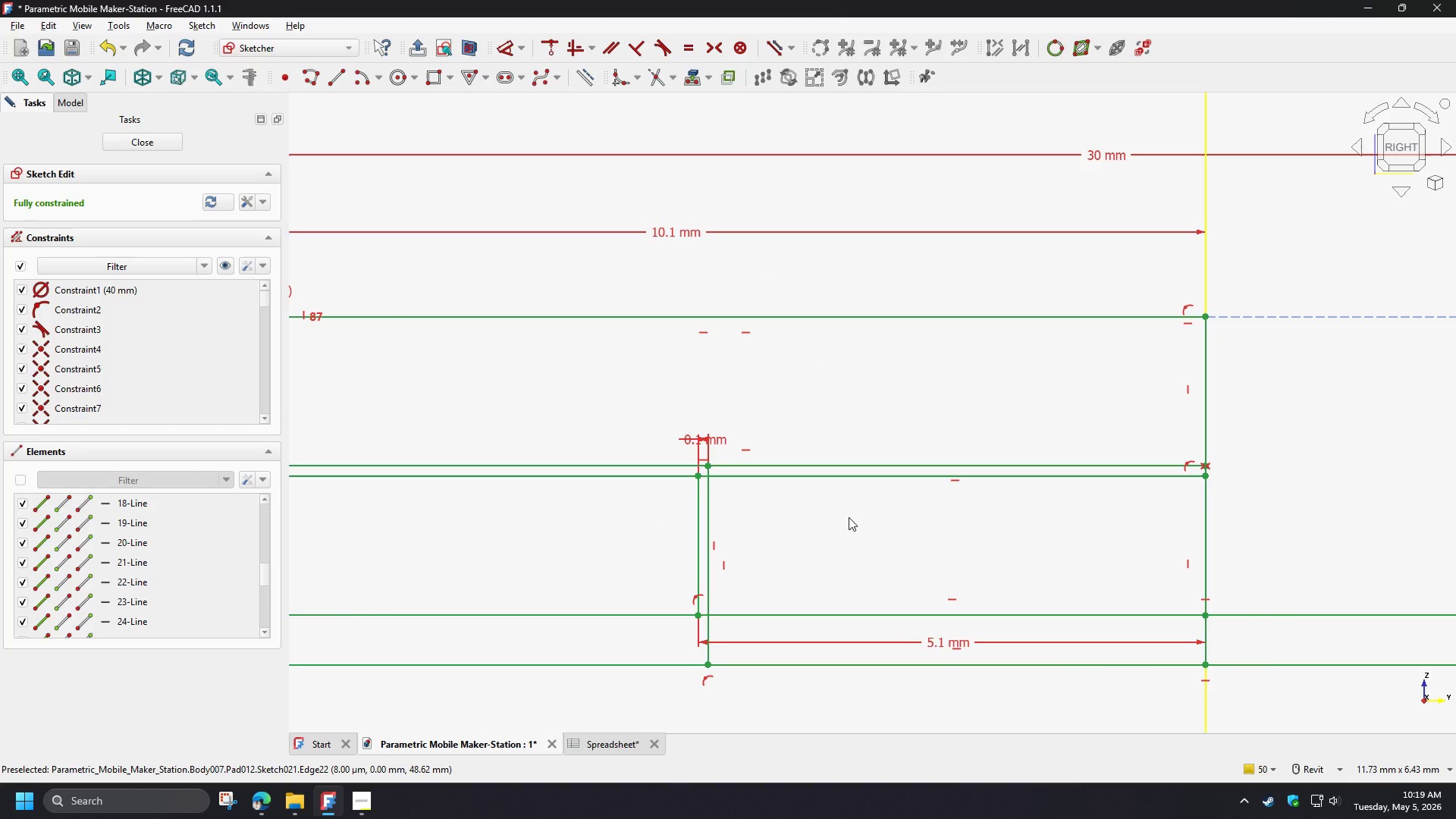 
wait(8.37)
 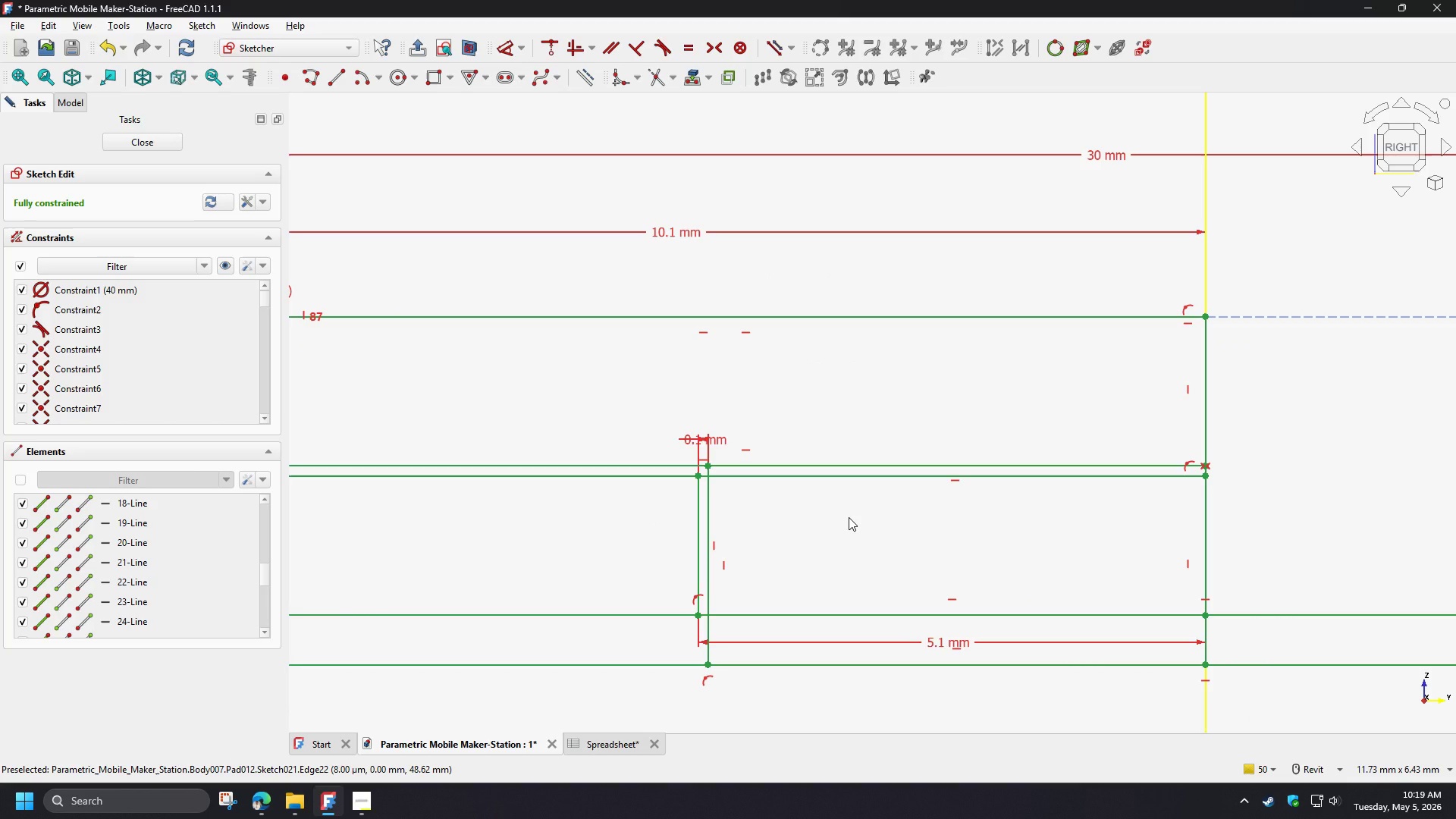 
scroll: coordinate [893, 535], scroll_direction: down, amount: 2.0
 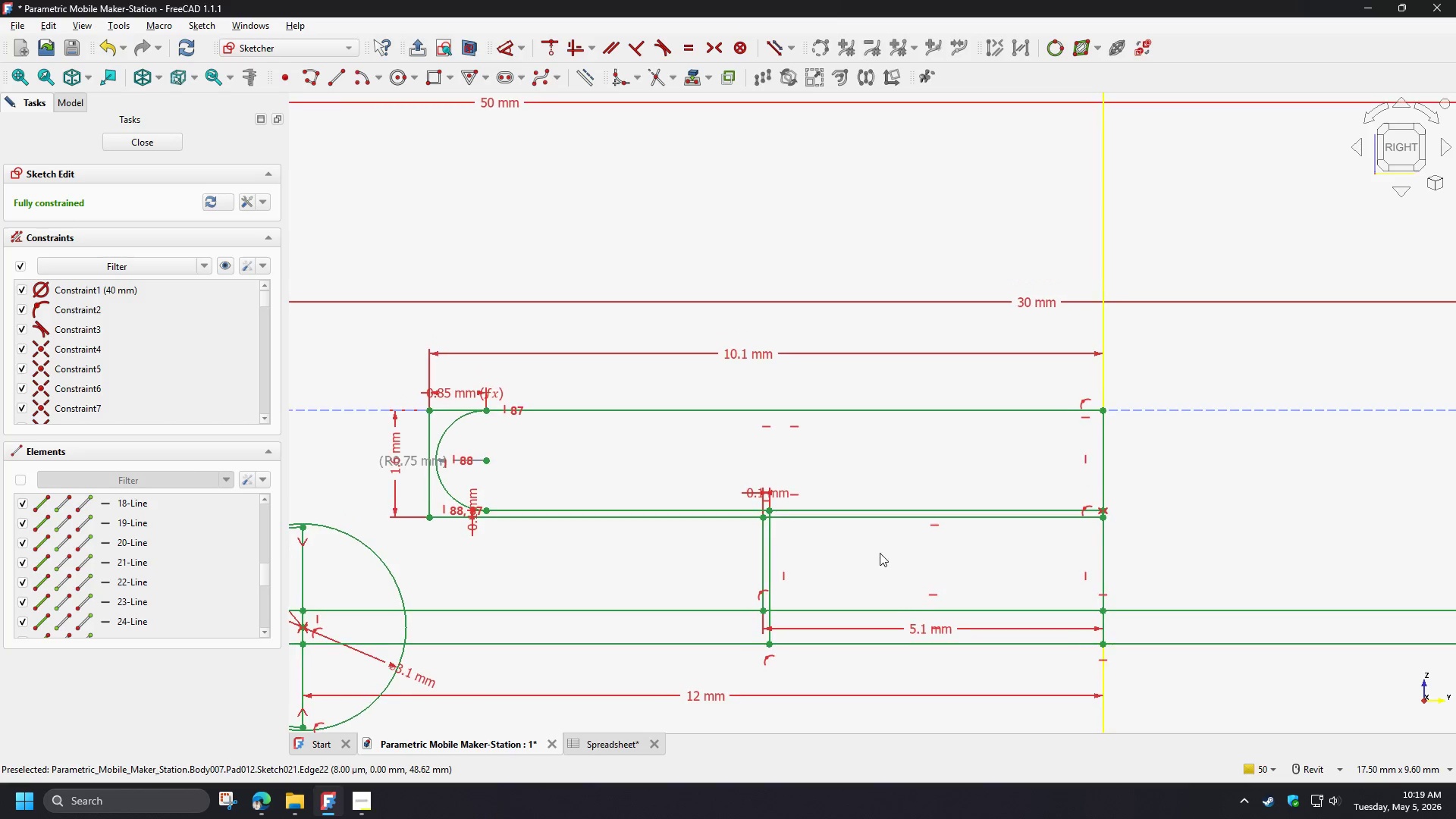 
scroll: coordinate [880, 553], scroll_direction: up, amount: 1.0
 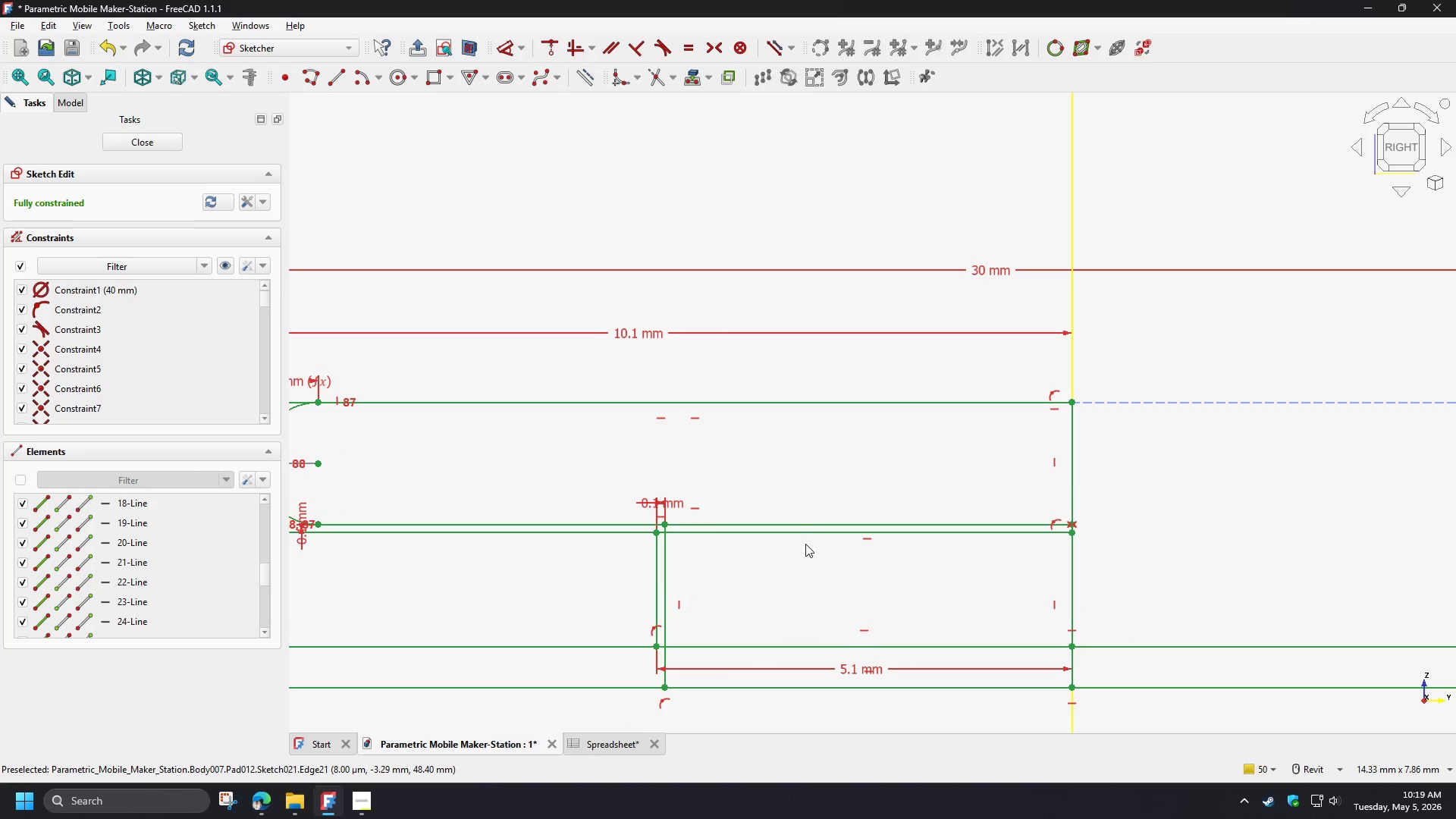 
type(gt)
 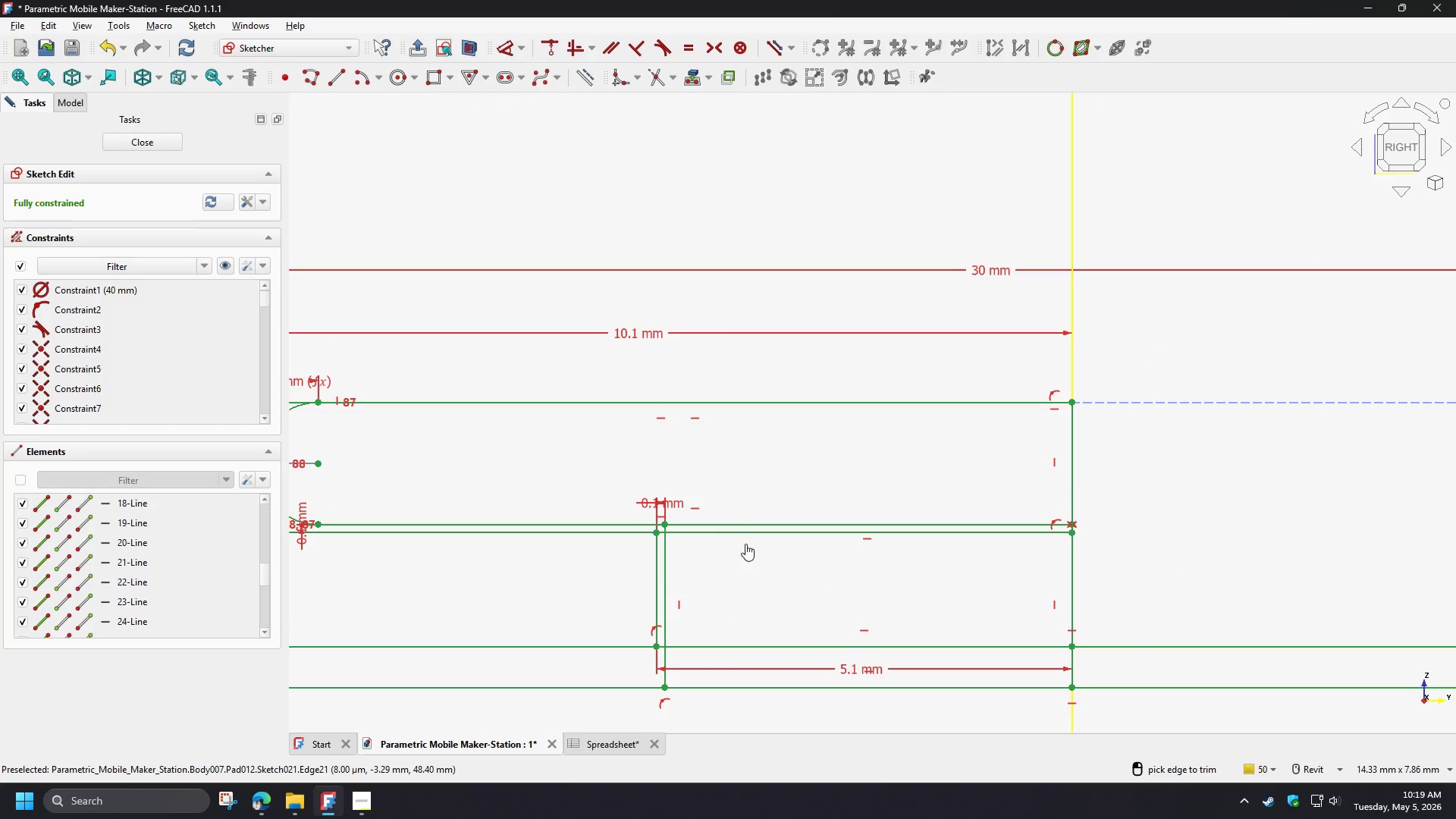 
left_click_drag(start_coordinate=[745, 544], to_coordinate=[740, 529])
 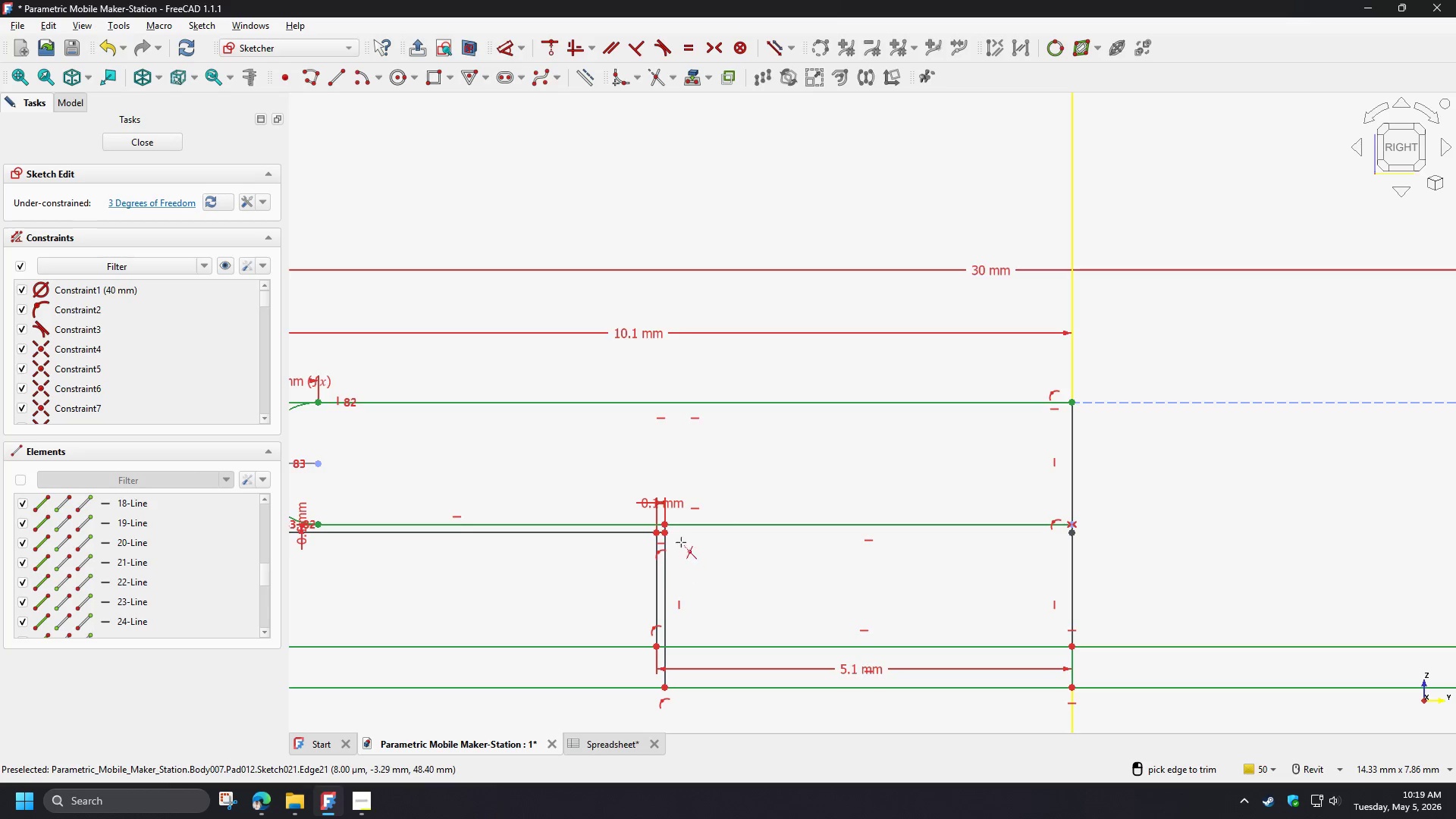 
right_click([659, 523])
 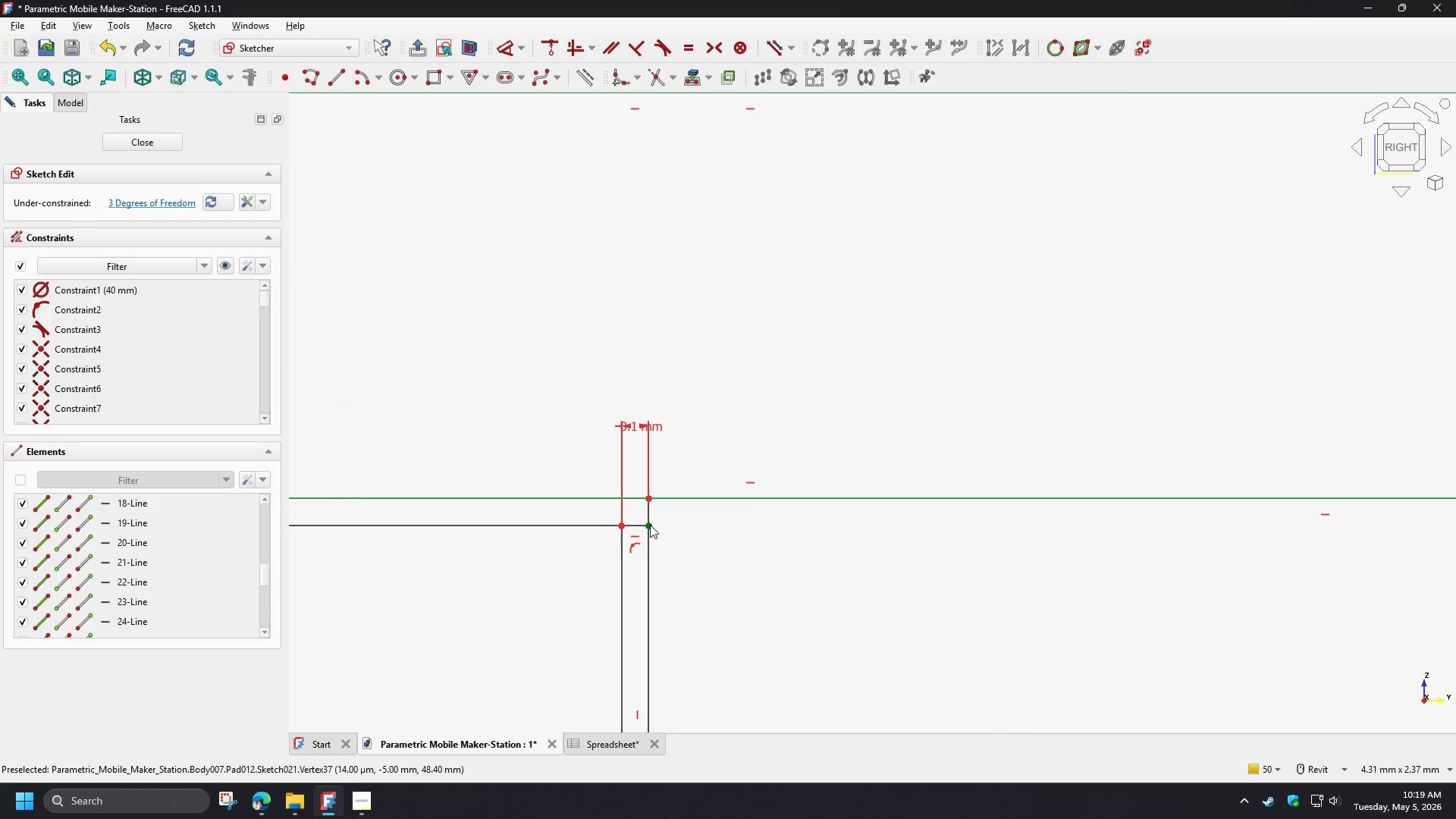 
scroll: coordinate [657, 526], scroll_direction: up, amount: 6.0
 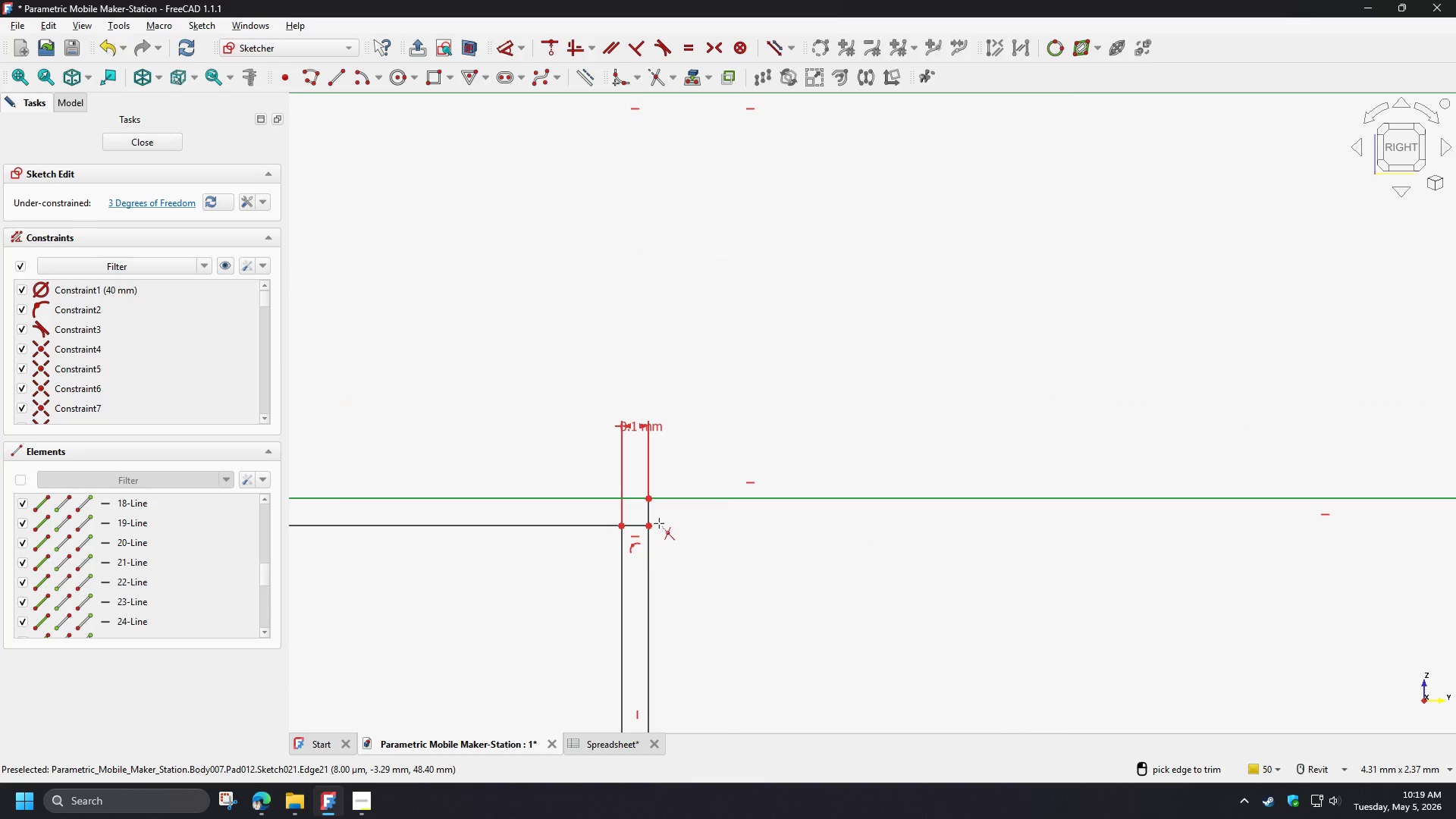 
left_click([649, 525])
 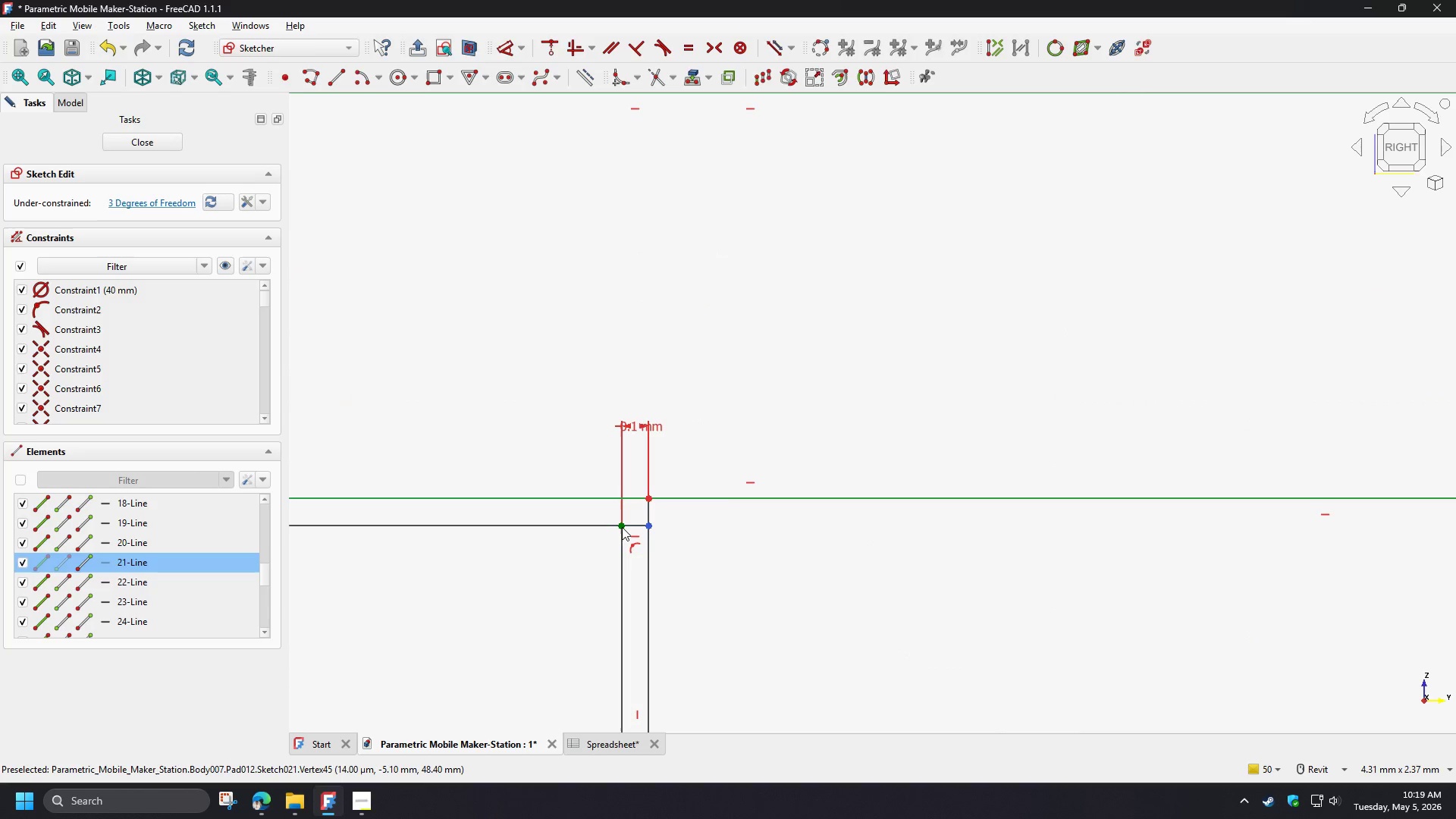 
left_click([622, 526])
 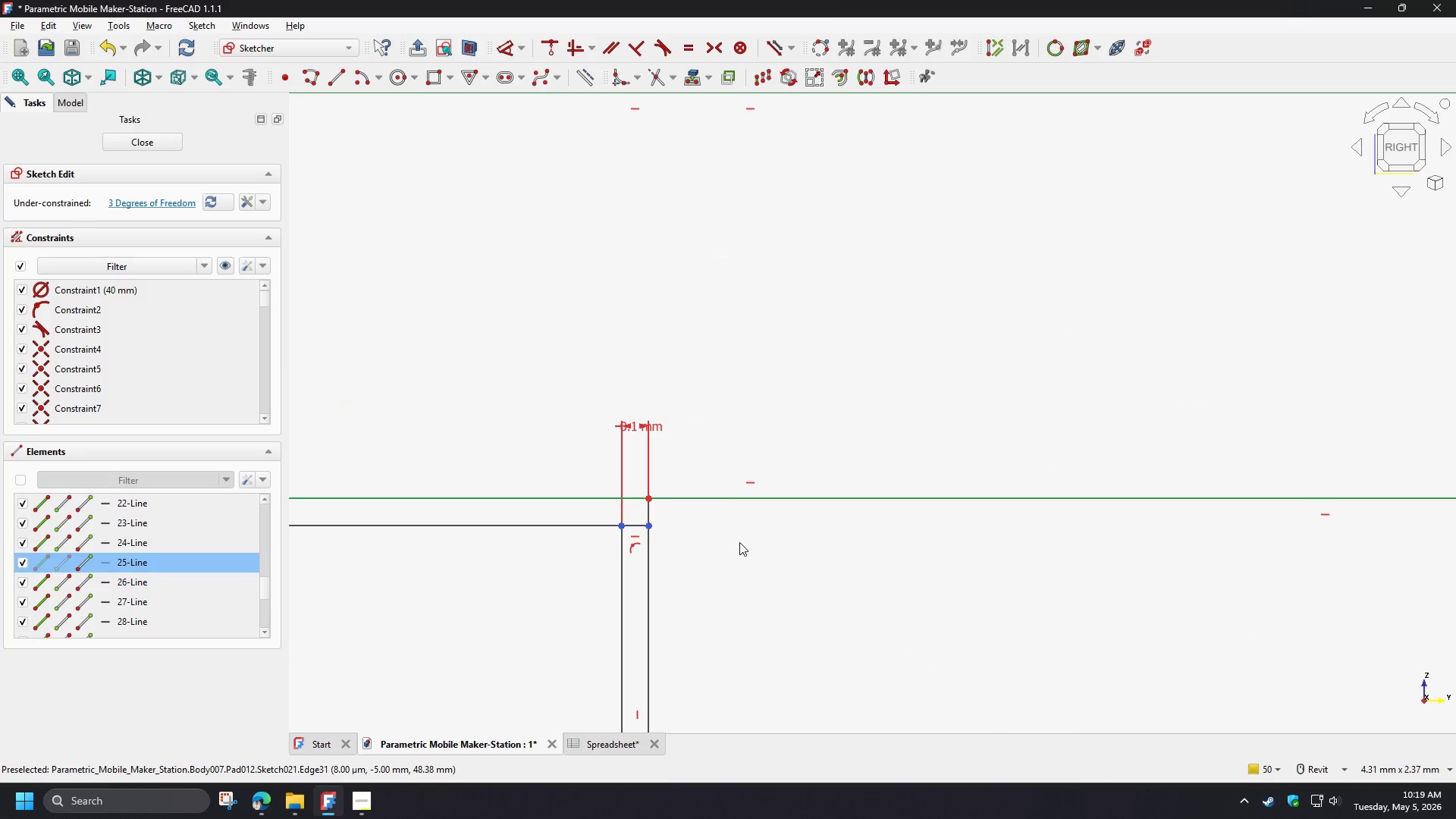 
key(C)
 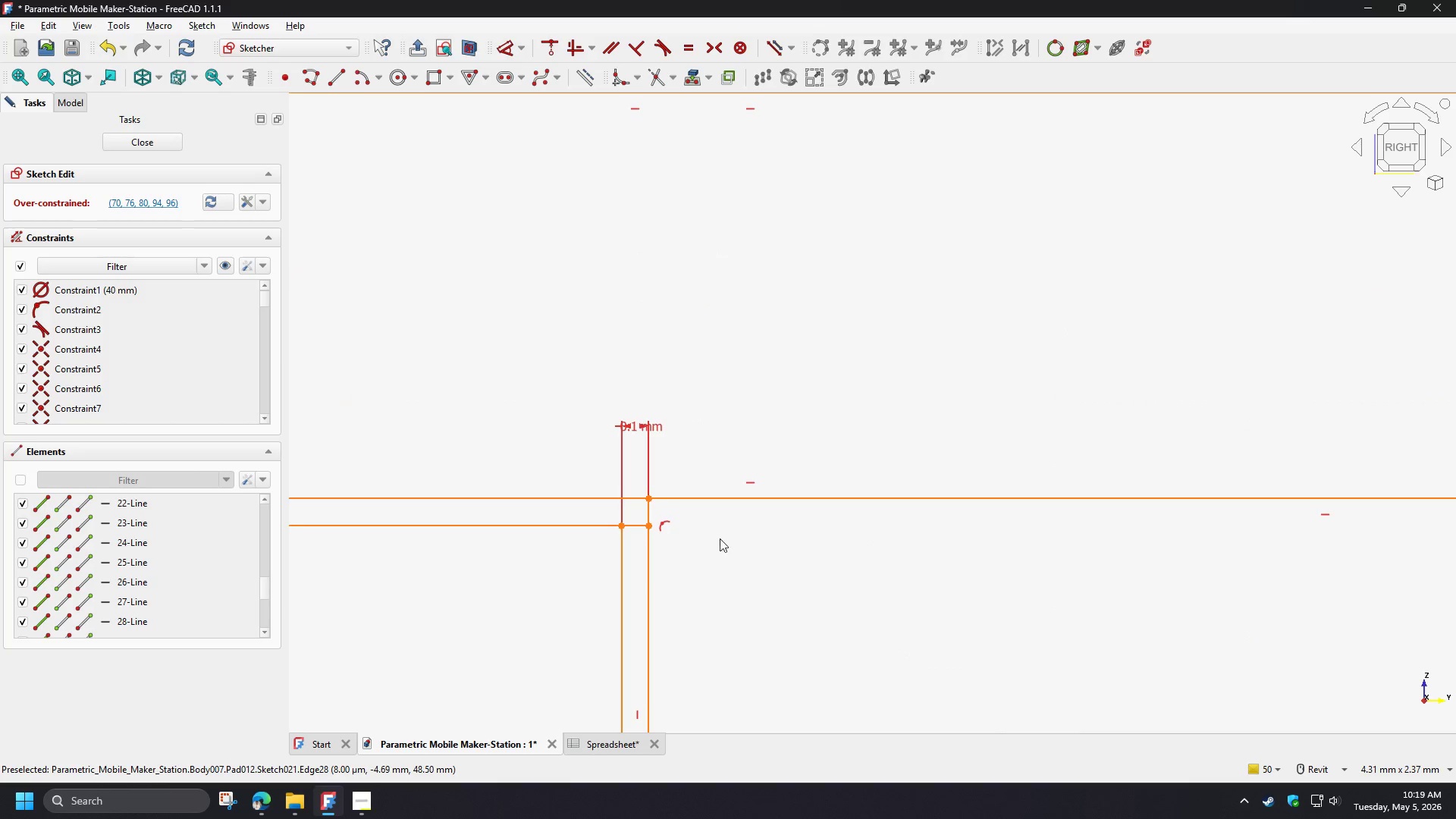 
key(Control+Z)
 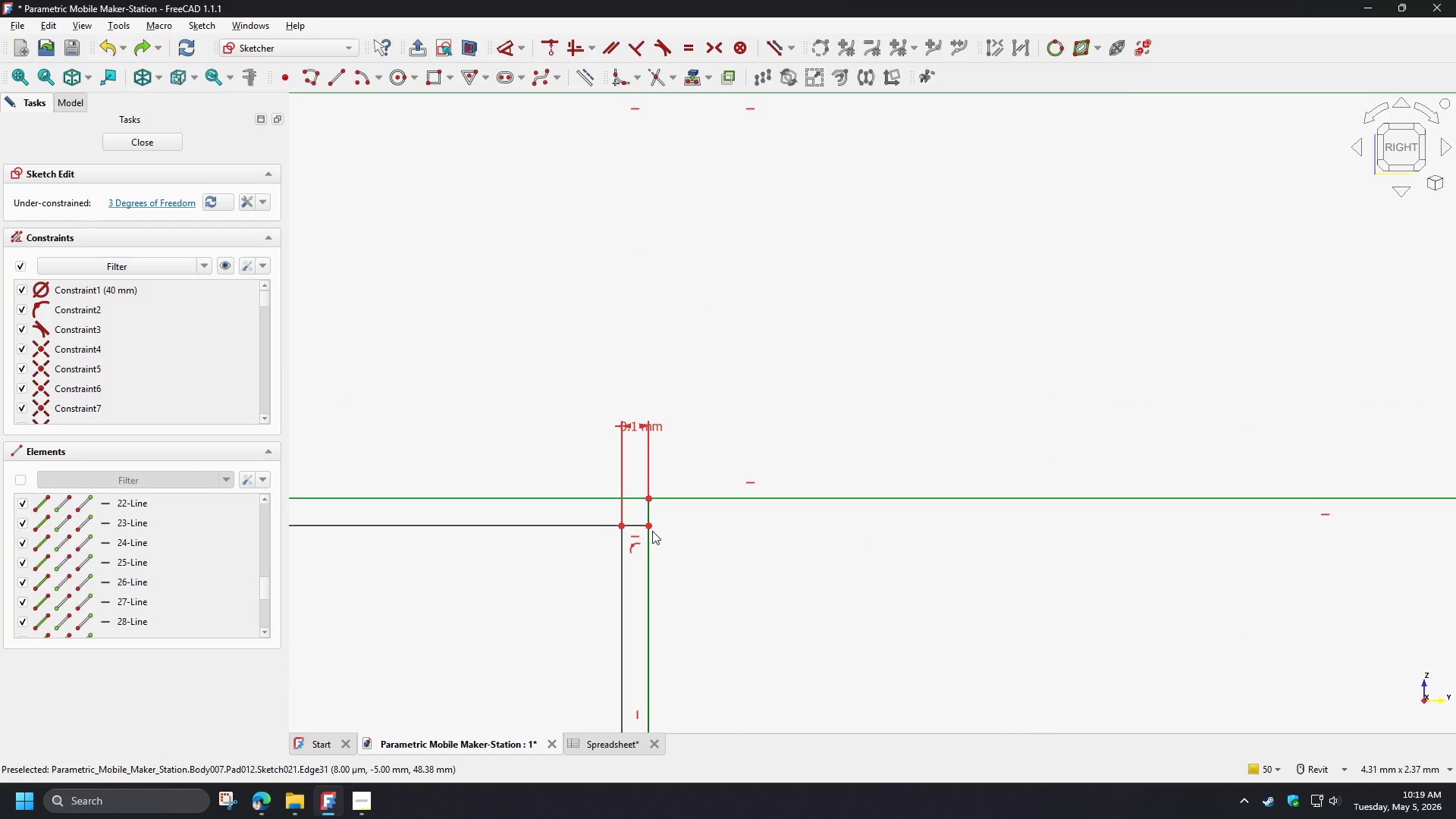 
left_click_drag(start_coordinate=[648, 527], to_coordinate=[695, 548])
 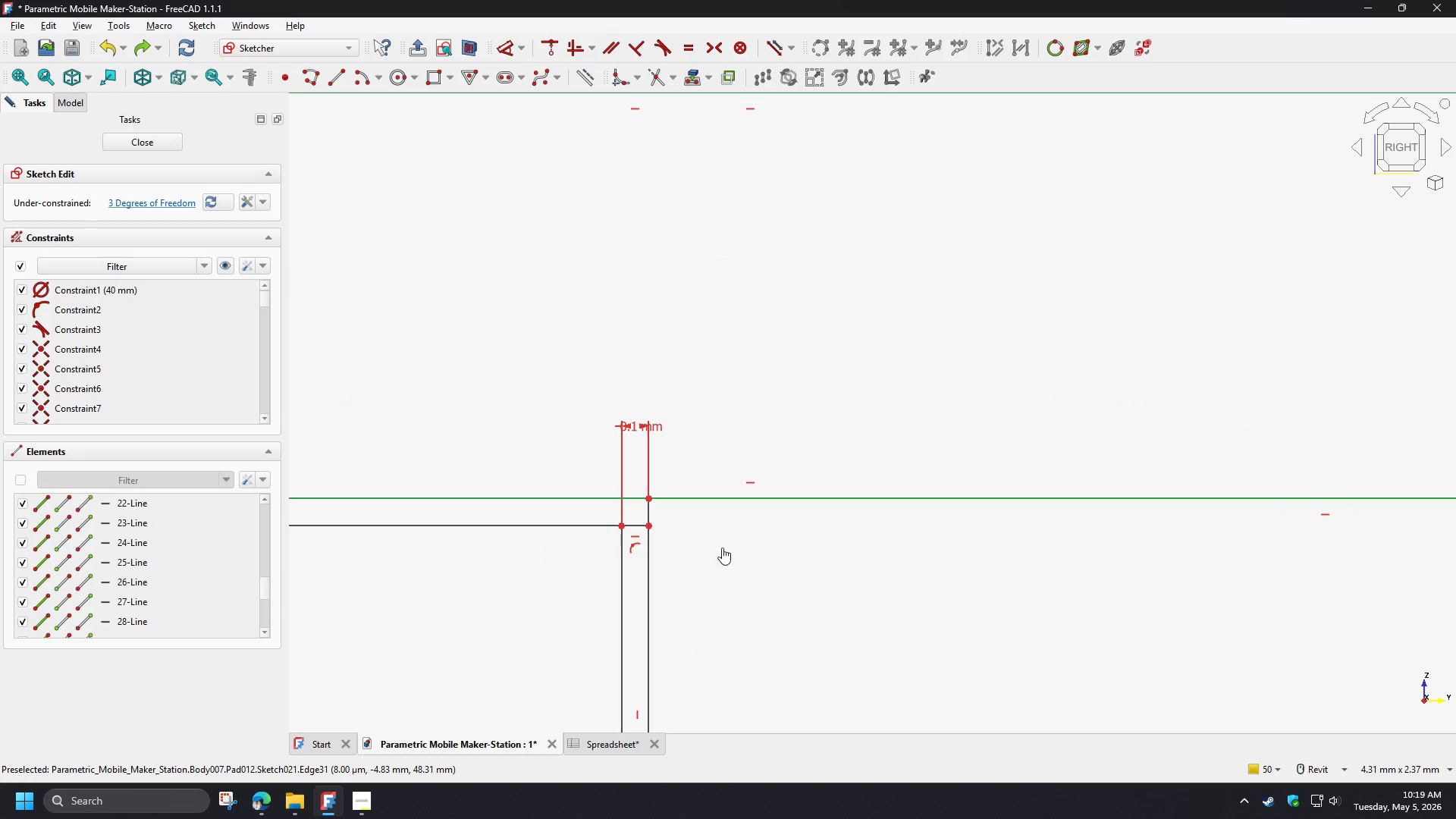 
key(Control+Z)
 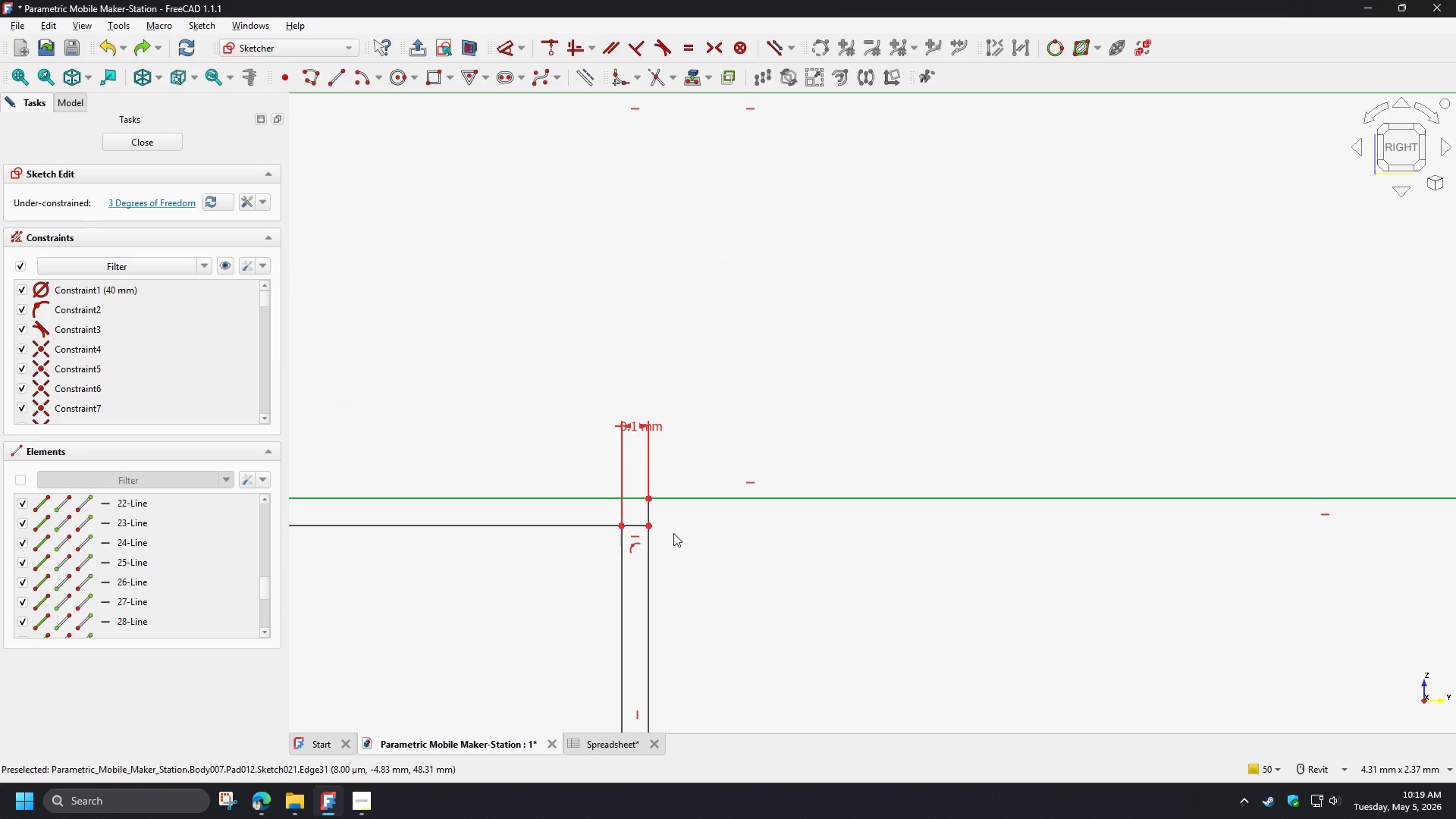 
scroll: coordinate [673, 528], scroll_direction: up, amount: 3.0
 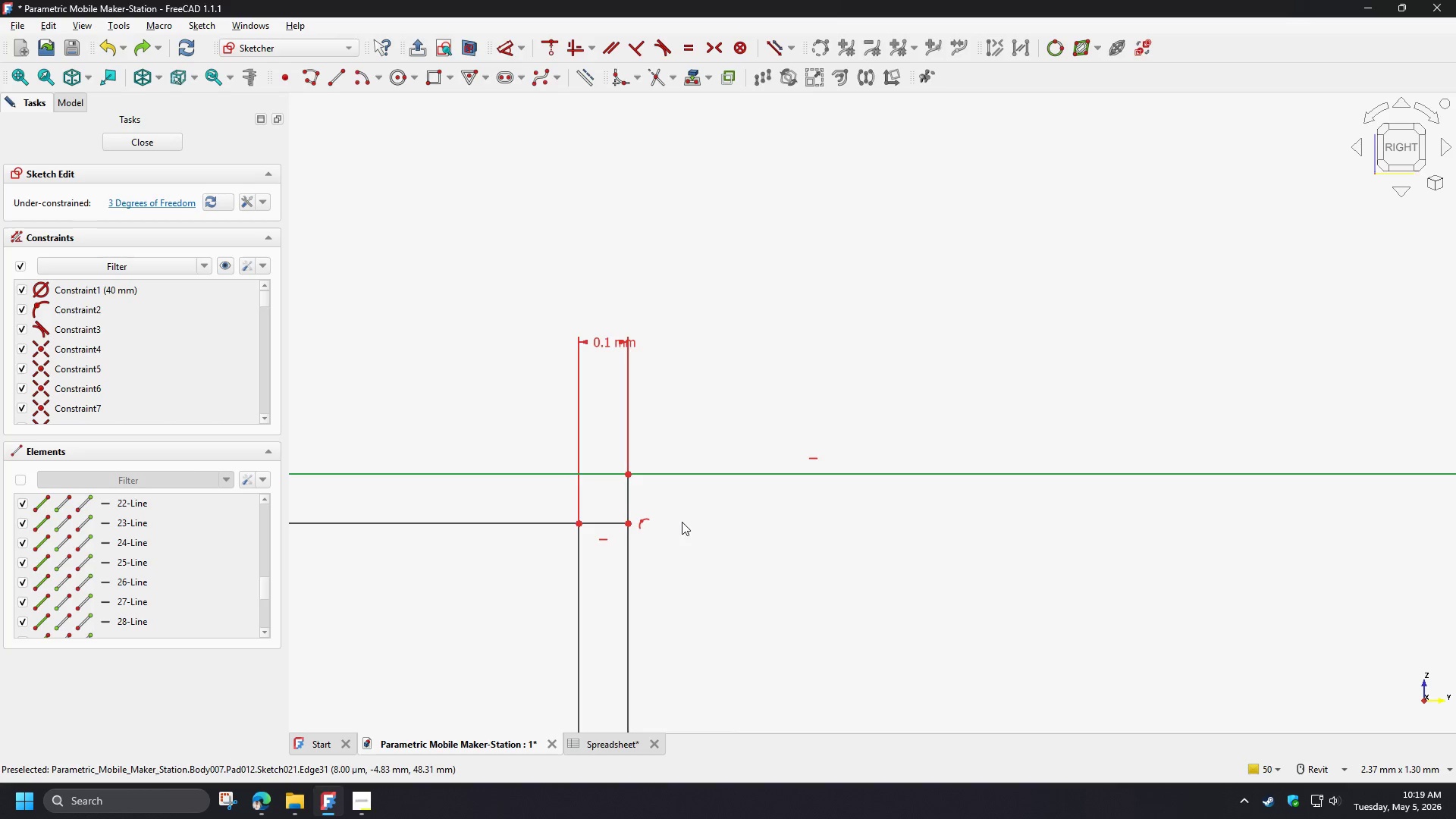 
type(gt)
 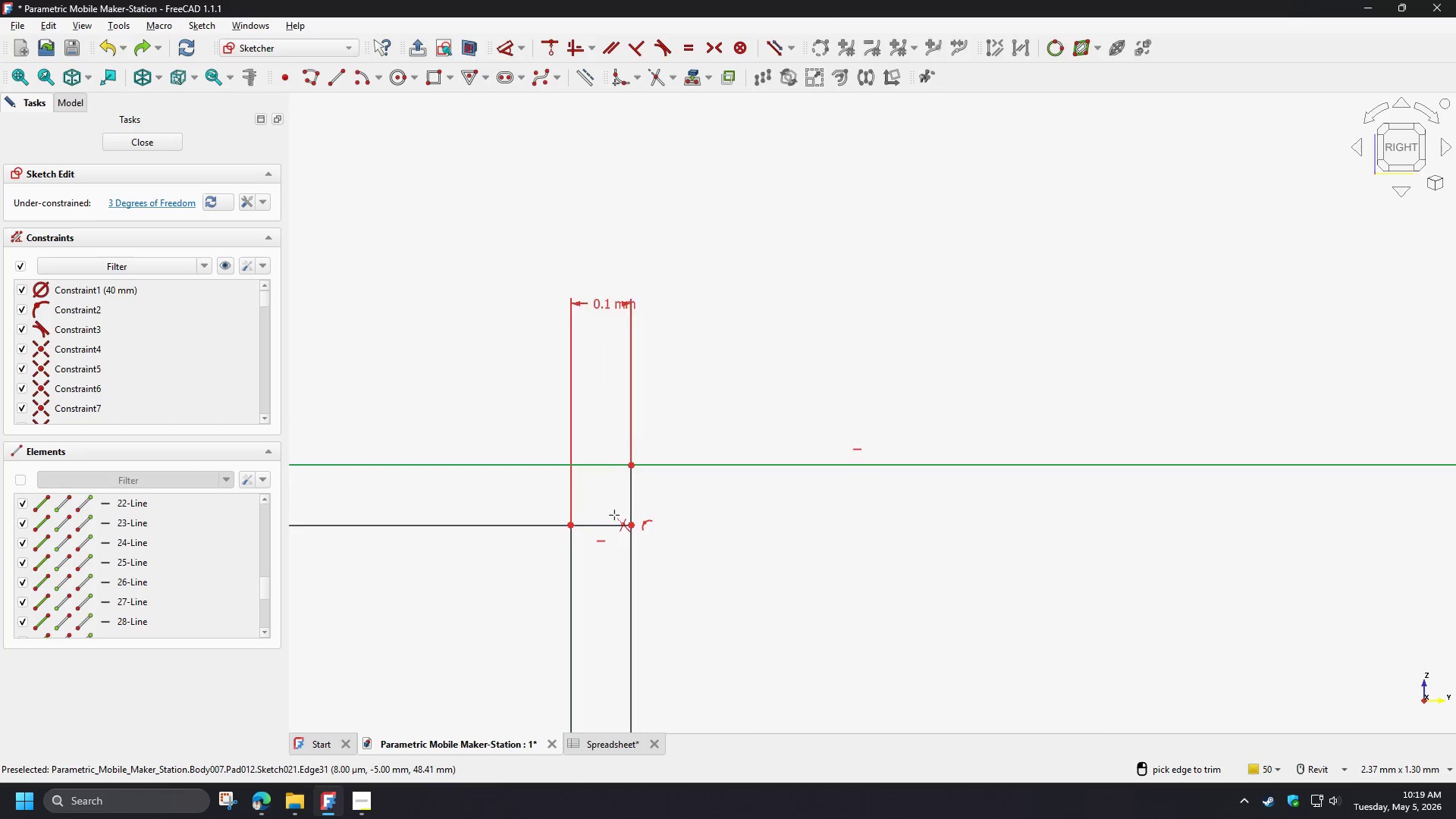 
scroll: coordinate [614, 515], scroll_direction: up, amount: 2.0
 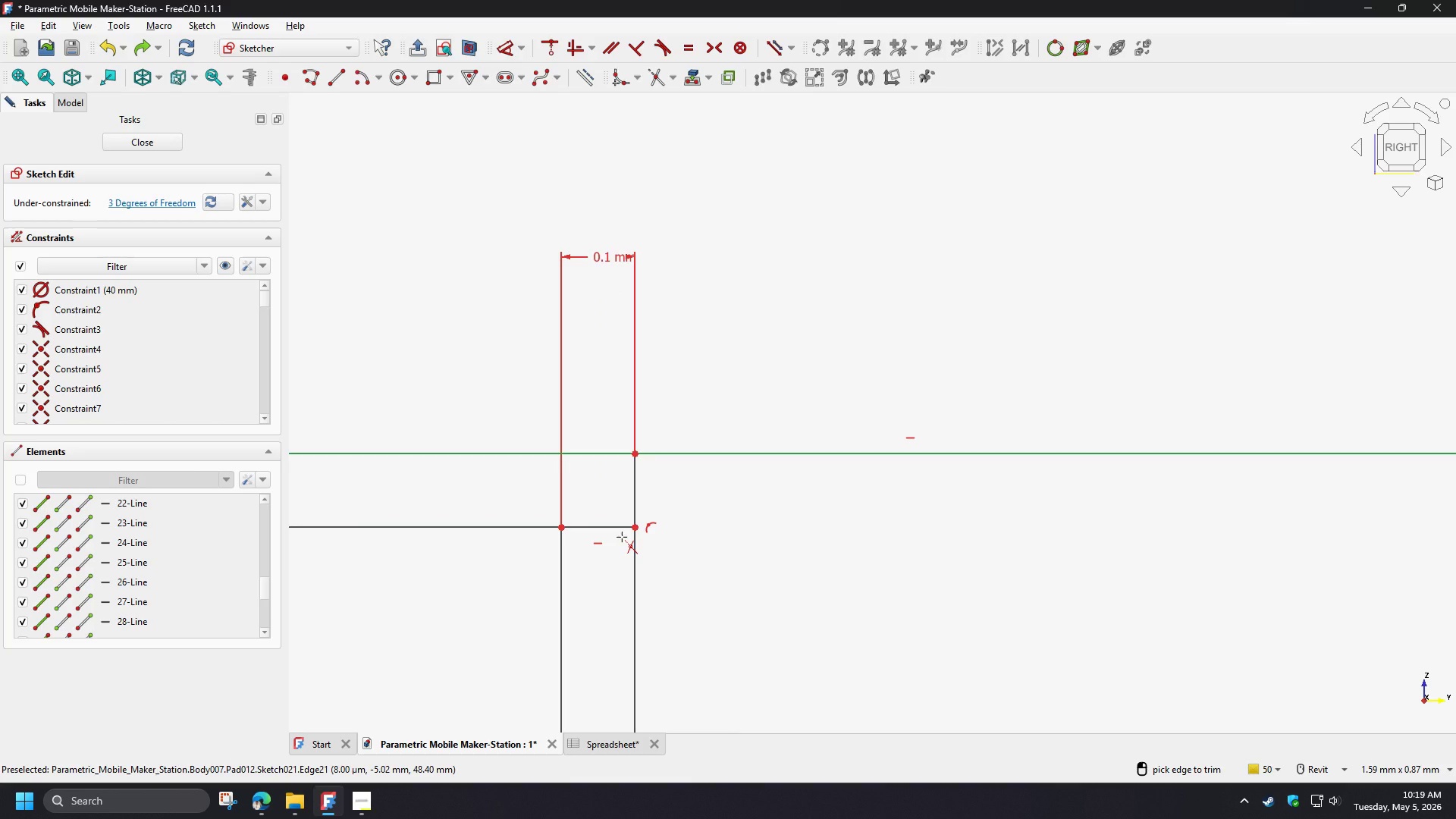 
left_click_drag(start_coordinate=[622, 537], to_coordinate=[617, 500])
 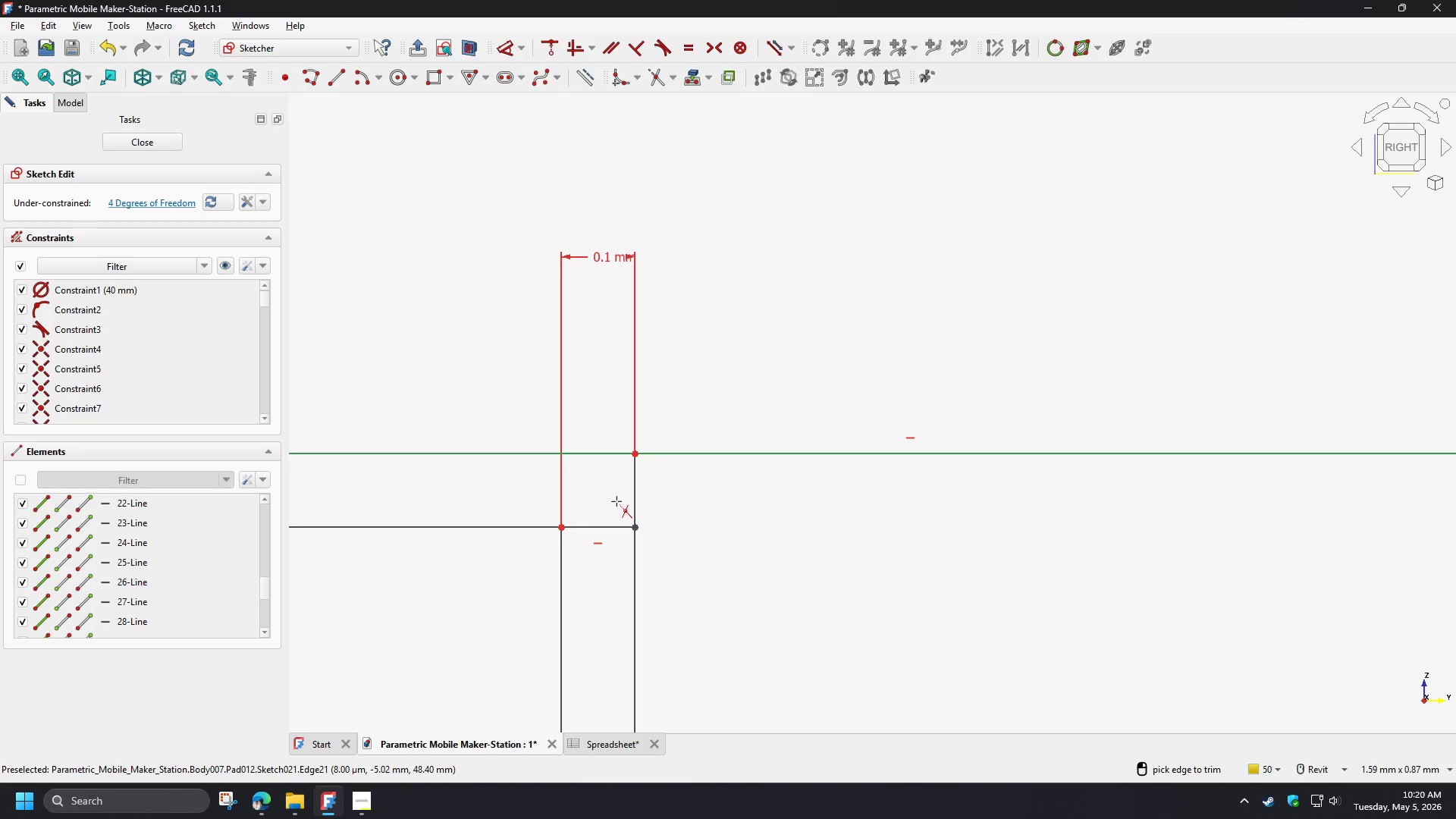 
left_click_drag(start_coordinate=[617, 501], to_coordinate=[606, 569])
 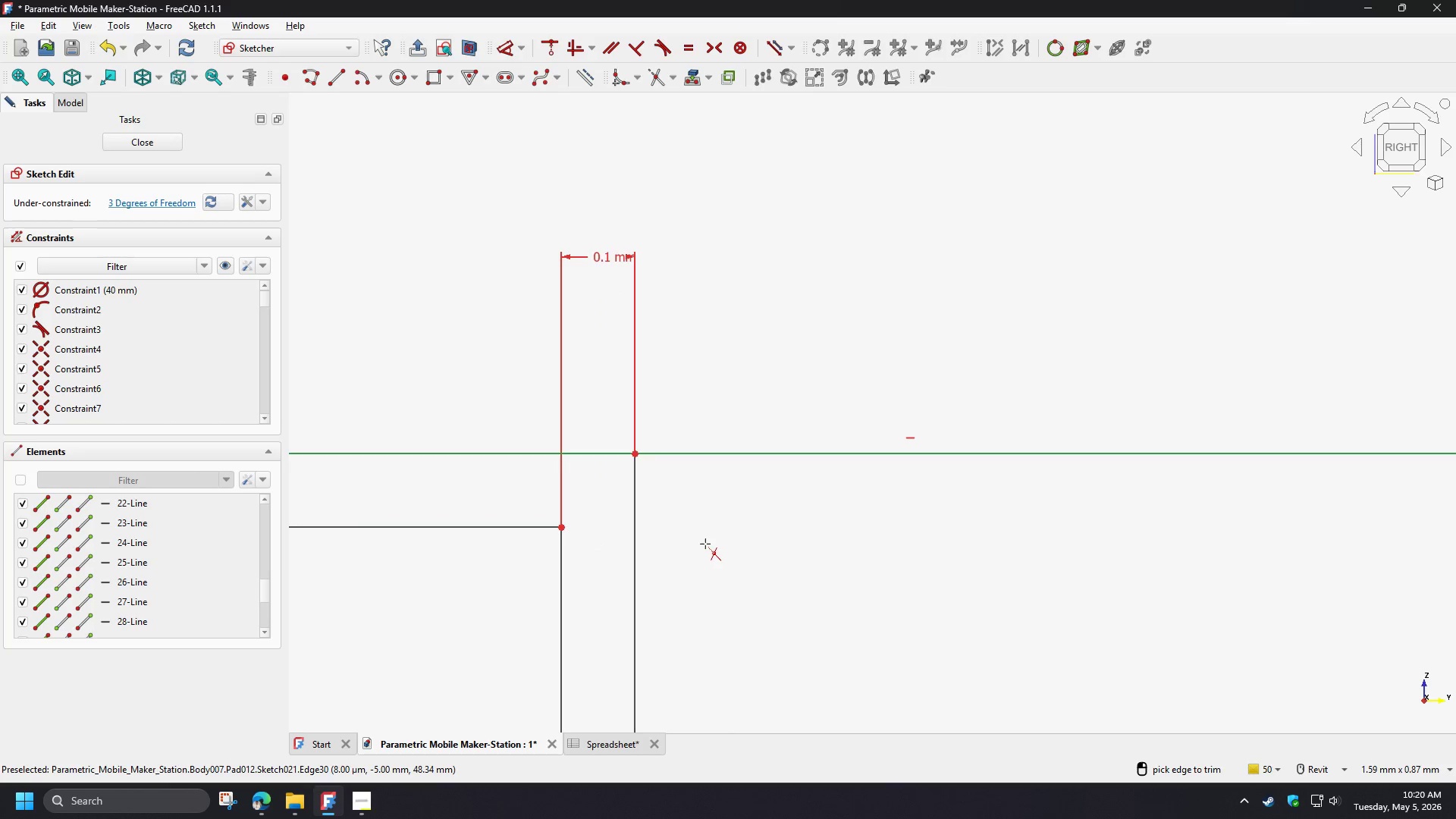 
scroll: coordinate [691, 430], scroll_direction: down, amount: 10.0
 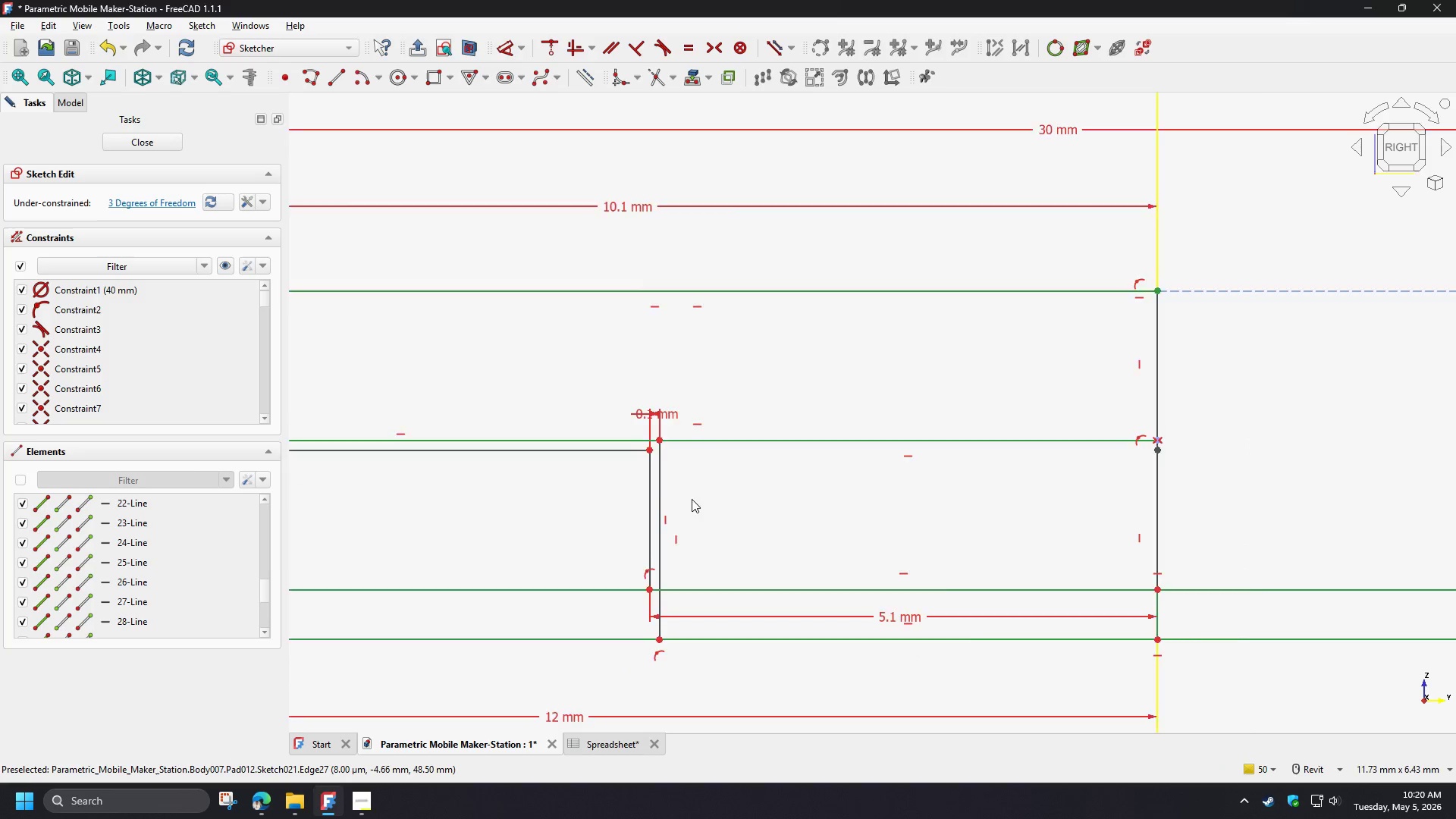 
scroll: coordinate [691, 499], scroll_direction: up, amount: 1.0
 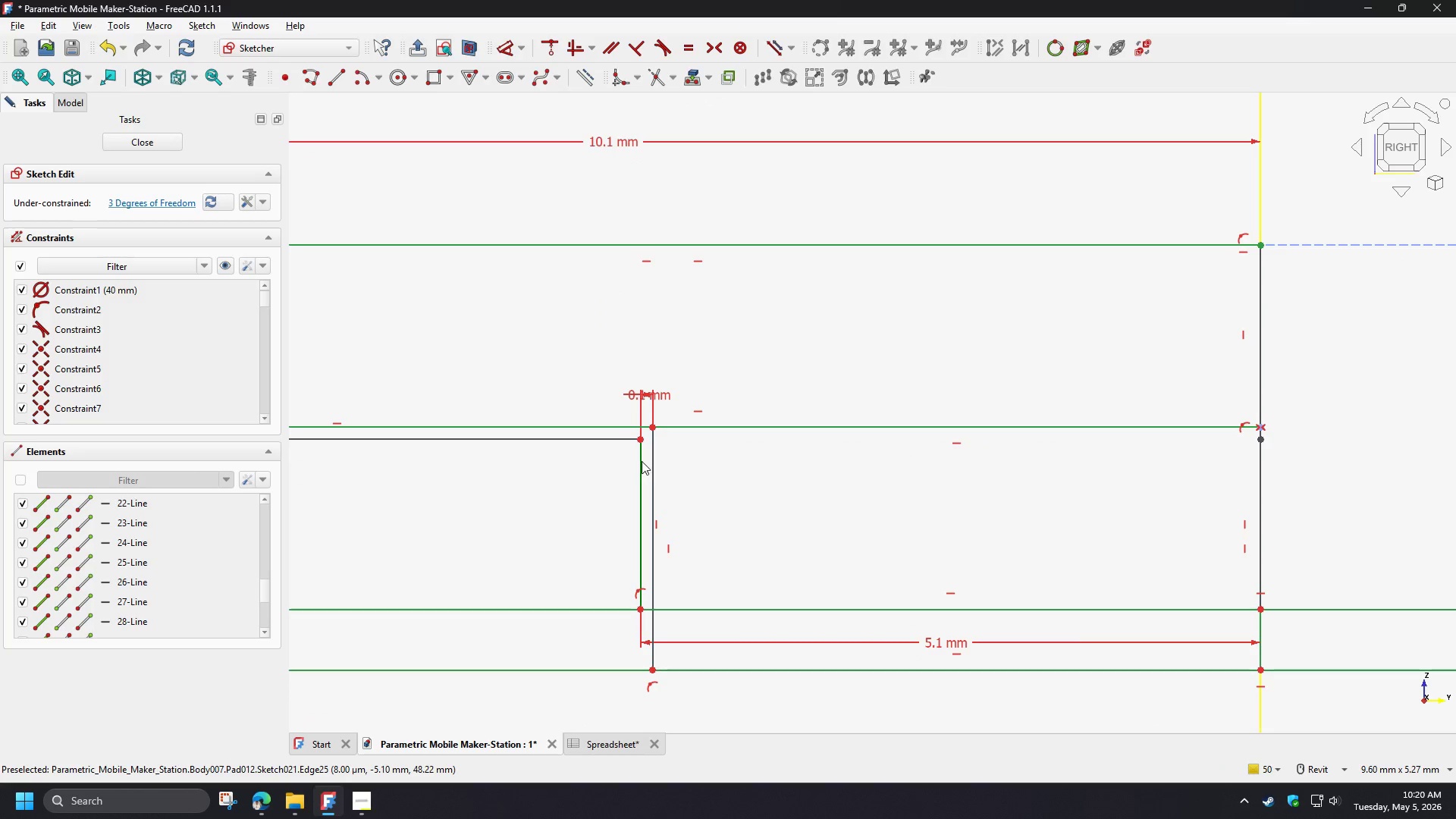 
left_click_drag(start_coordinate=[642, 461], to_coordinate=[676, 485])
 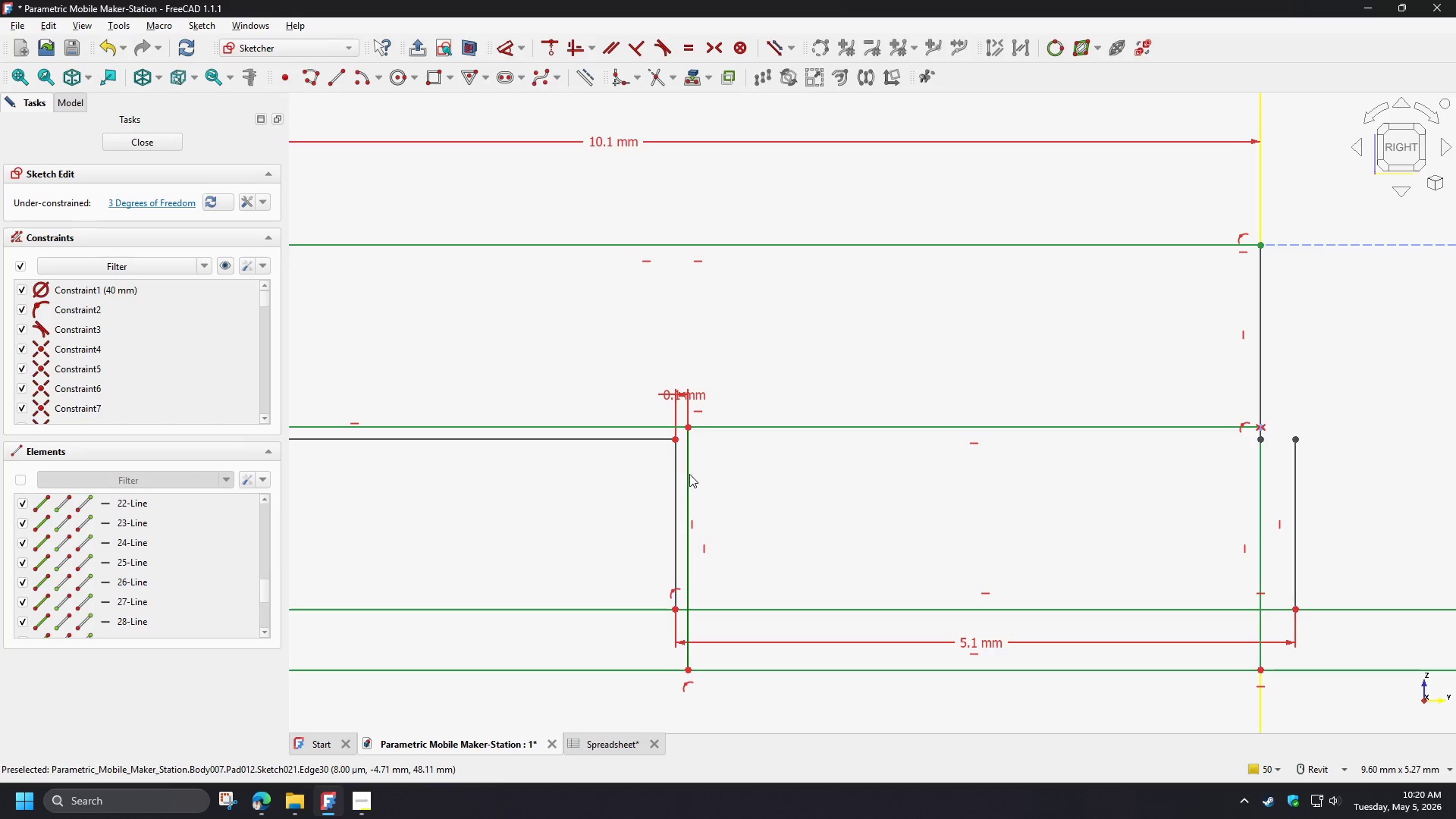 
left_click_drag(start_coordinate=[689, 474], to_coordinate=[690, 489])
 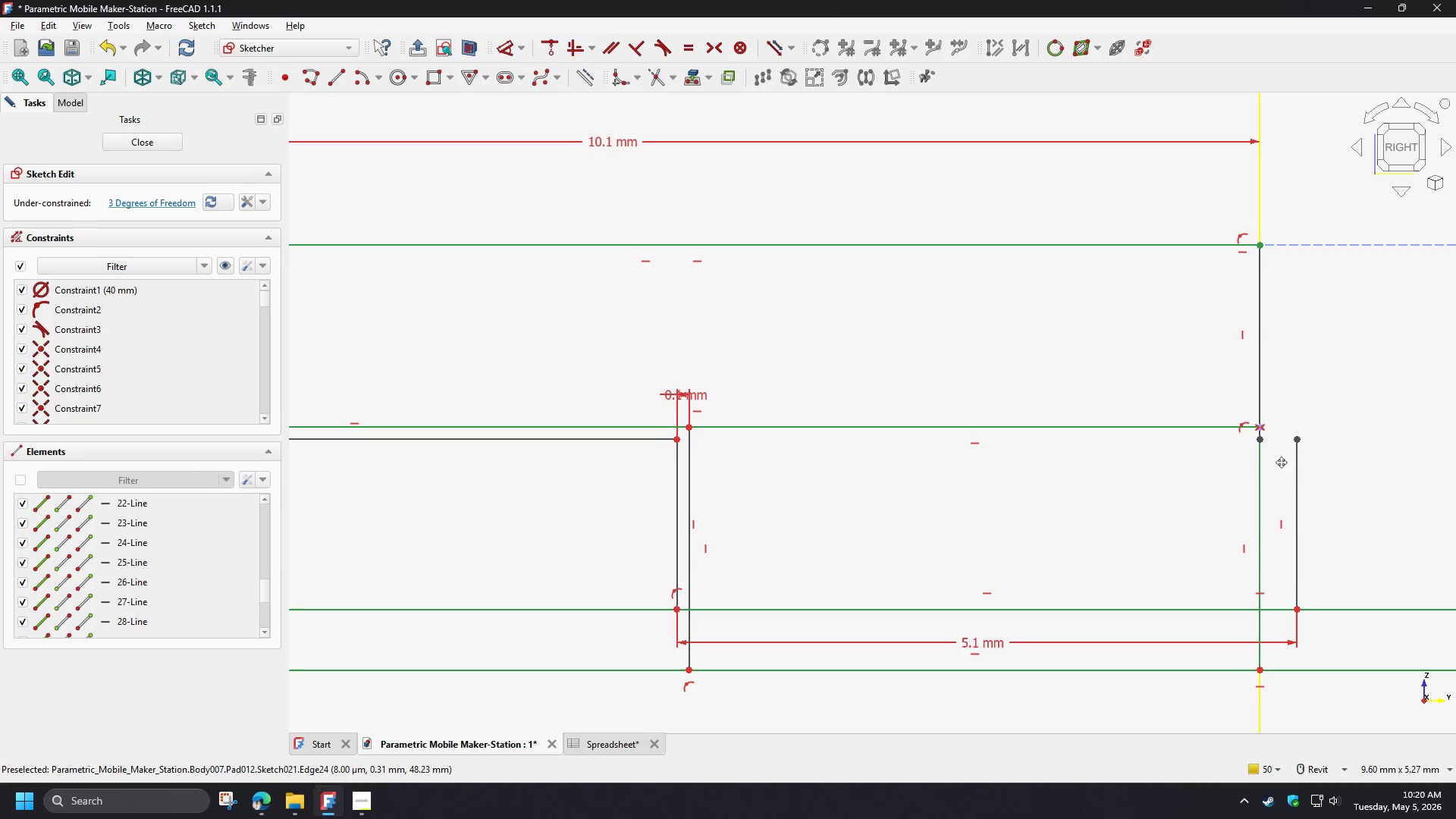 
wait(7.22)
 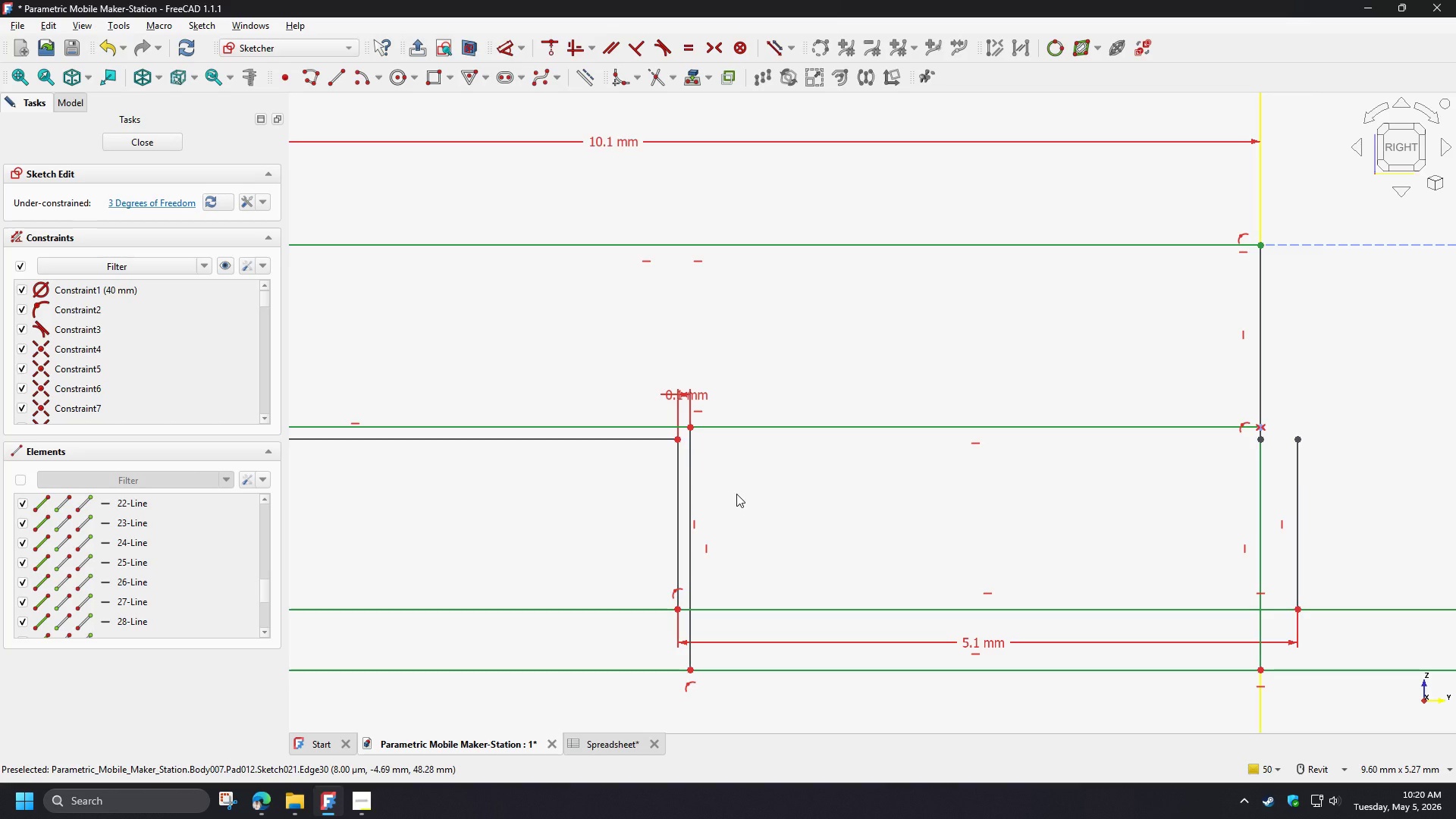 
left_click_drag(start_coordinate=[984, 482], to_coordinate=[1062, 588])
 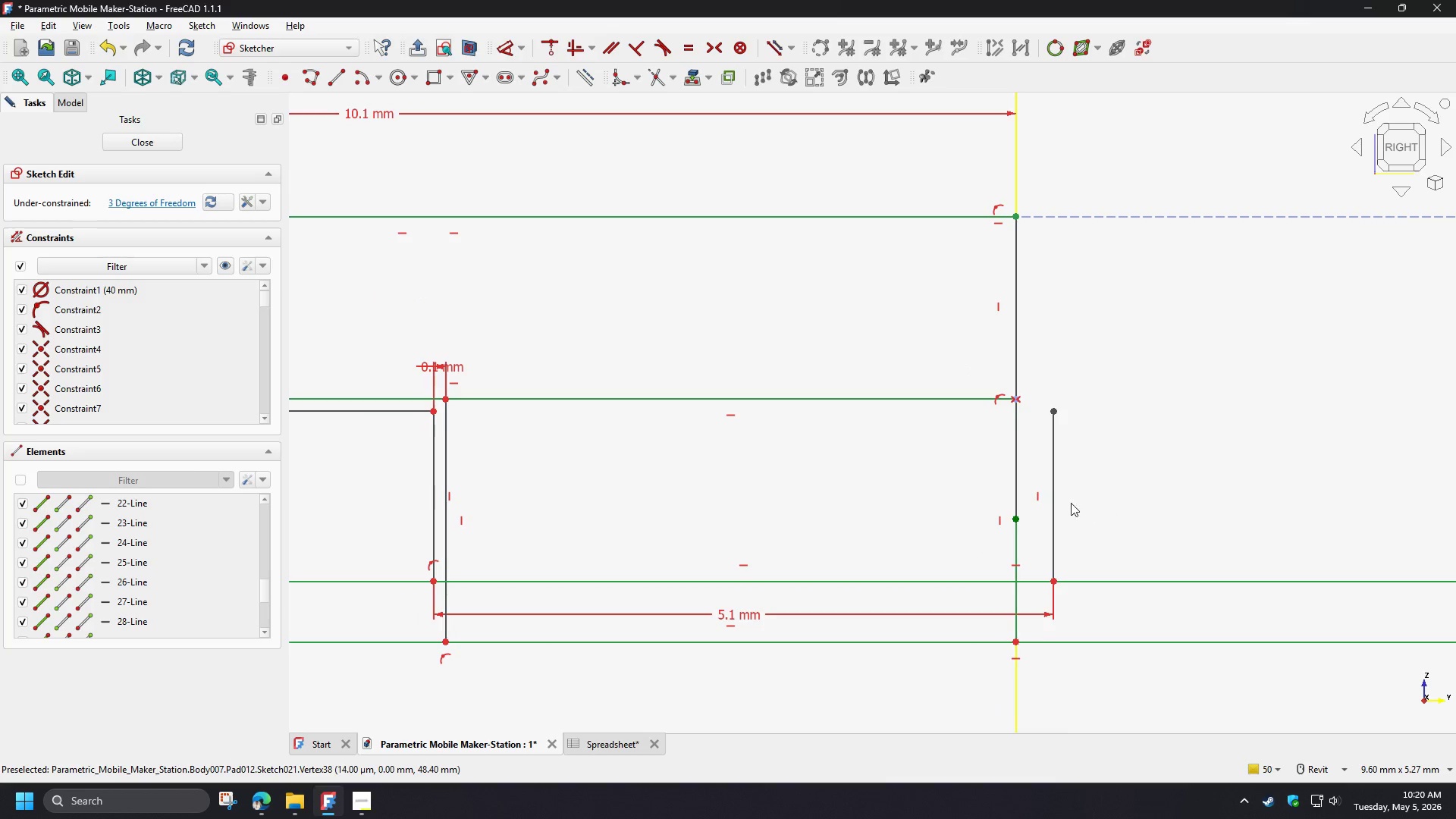 
left_click([1055, 486])
 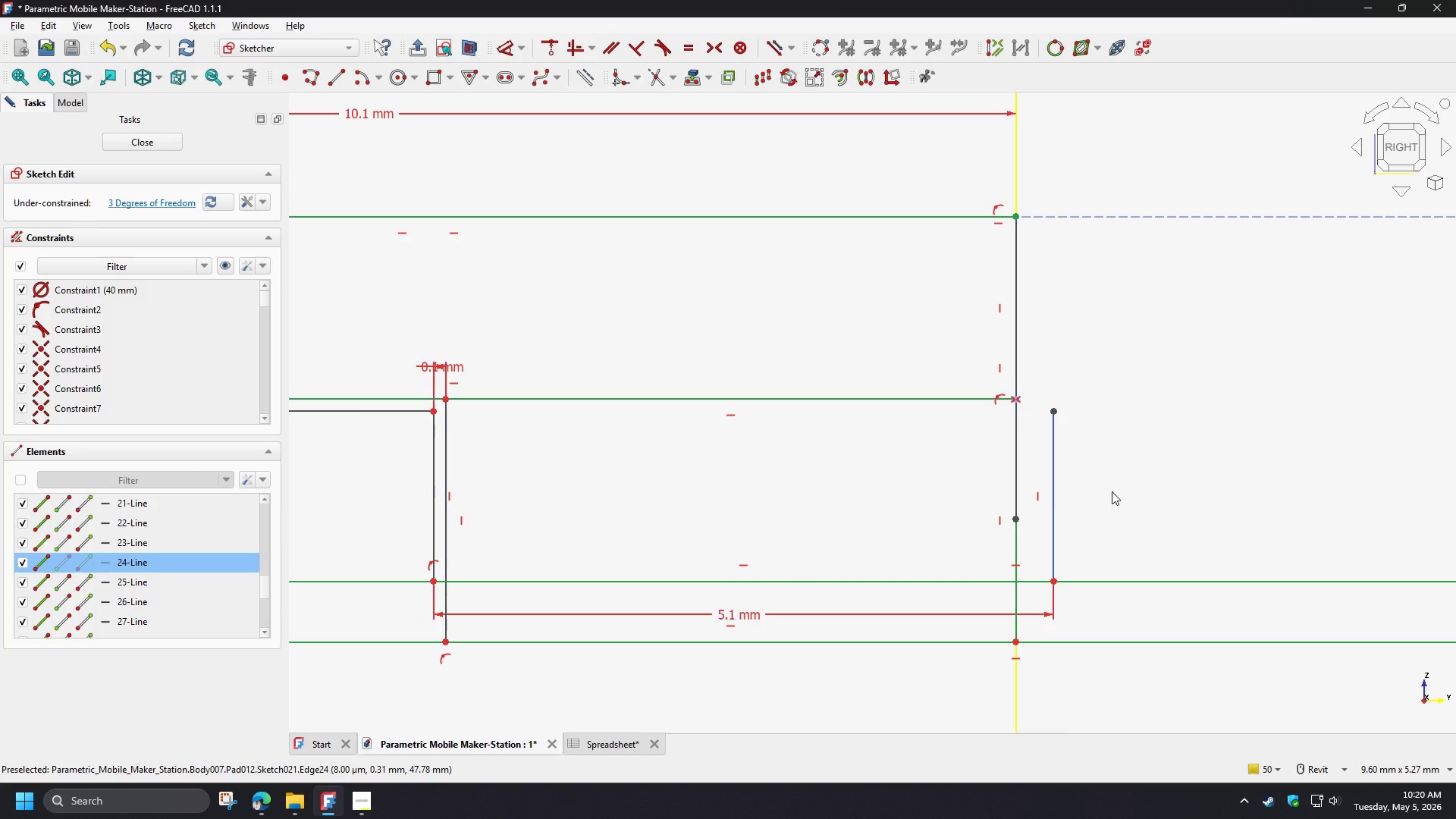 
key(Delete)
 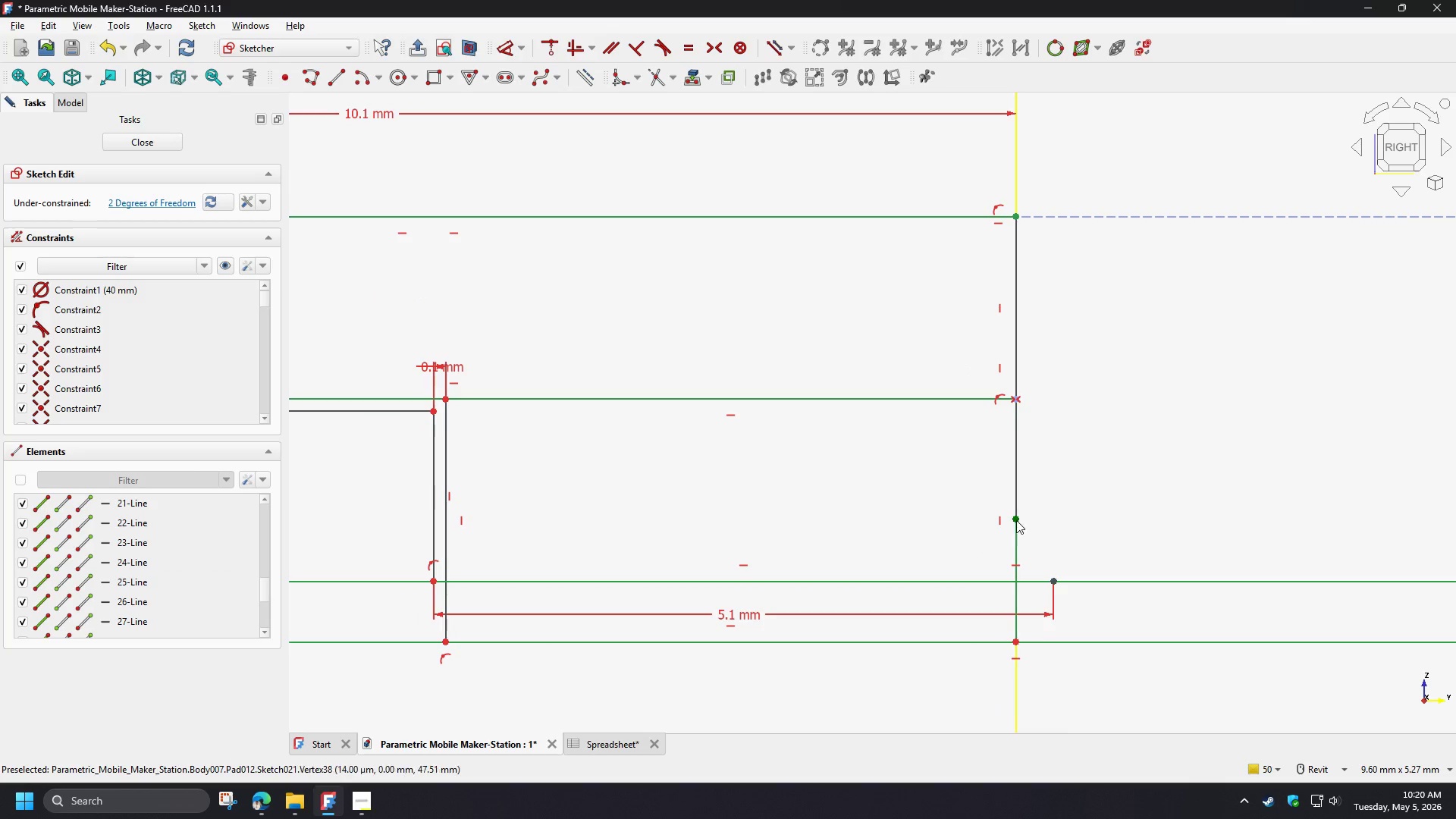 
left_click([1016, 520])
 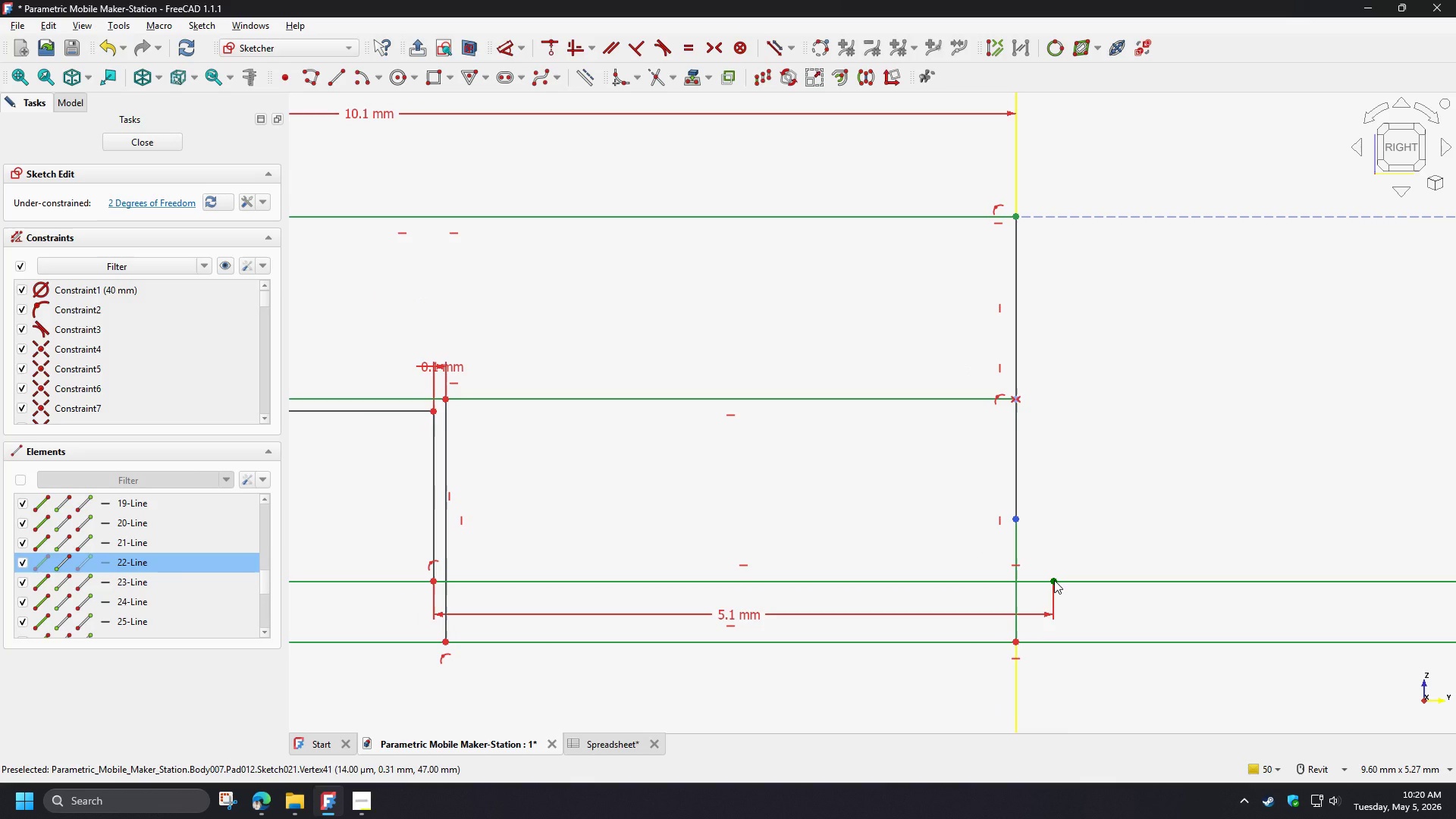 
left_click([1054, 580])
 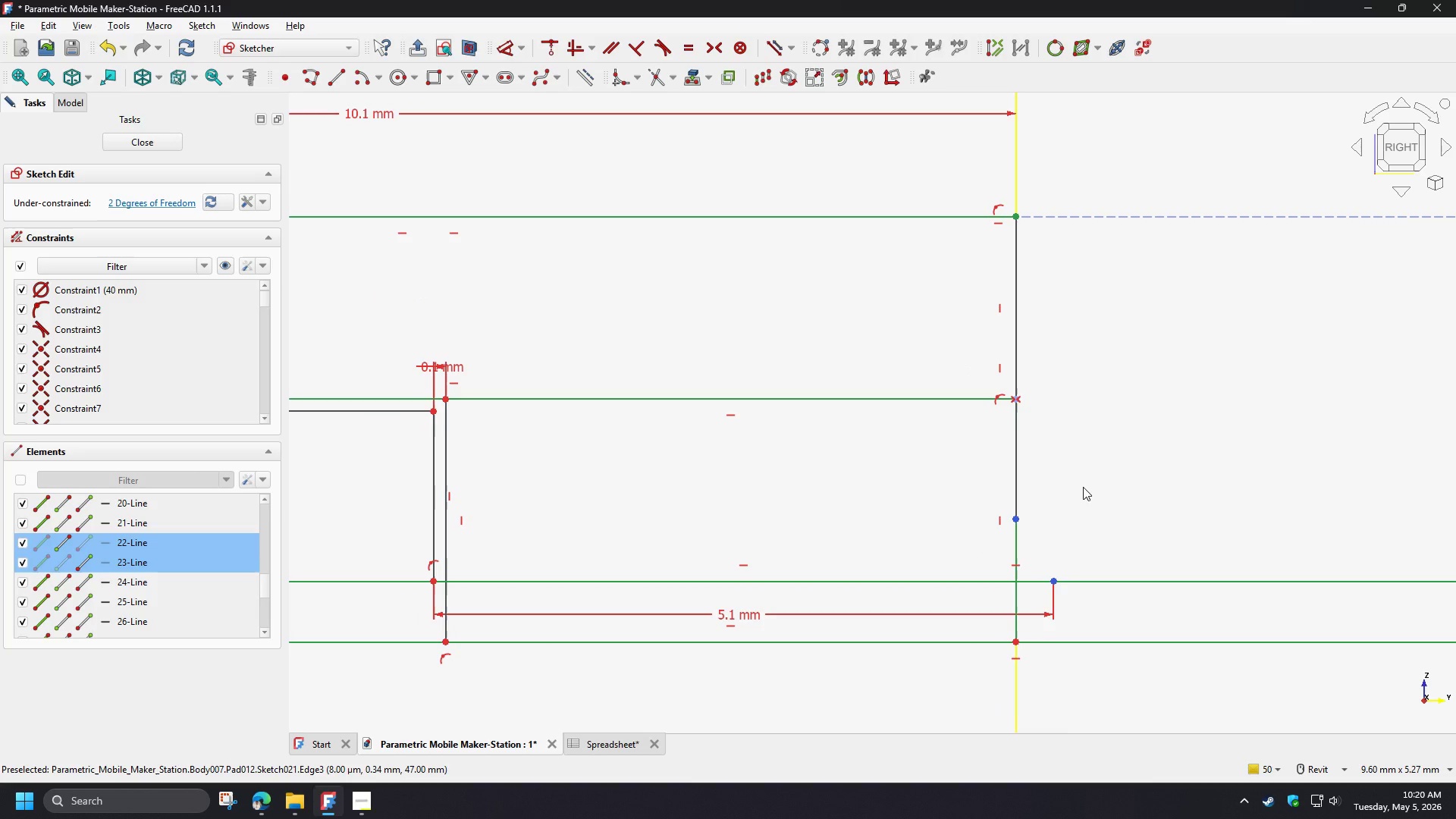 
key(C)
 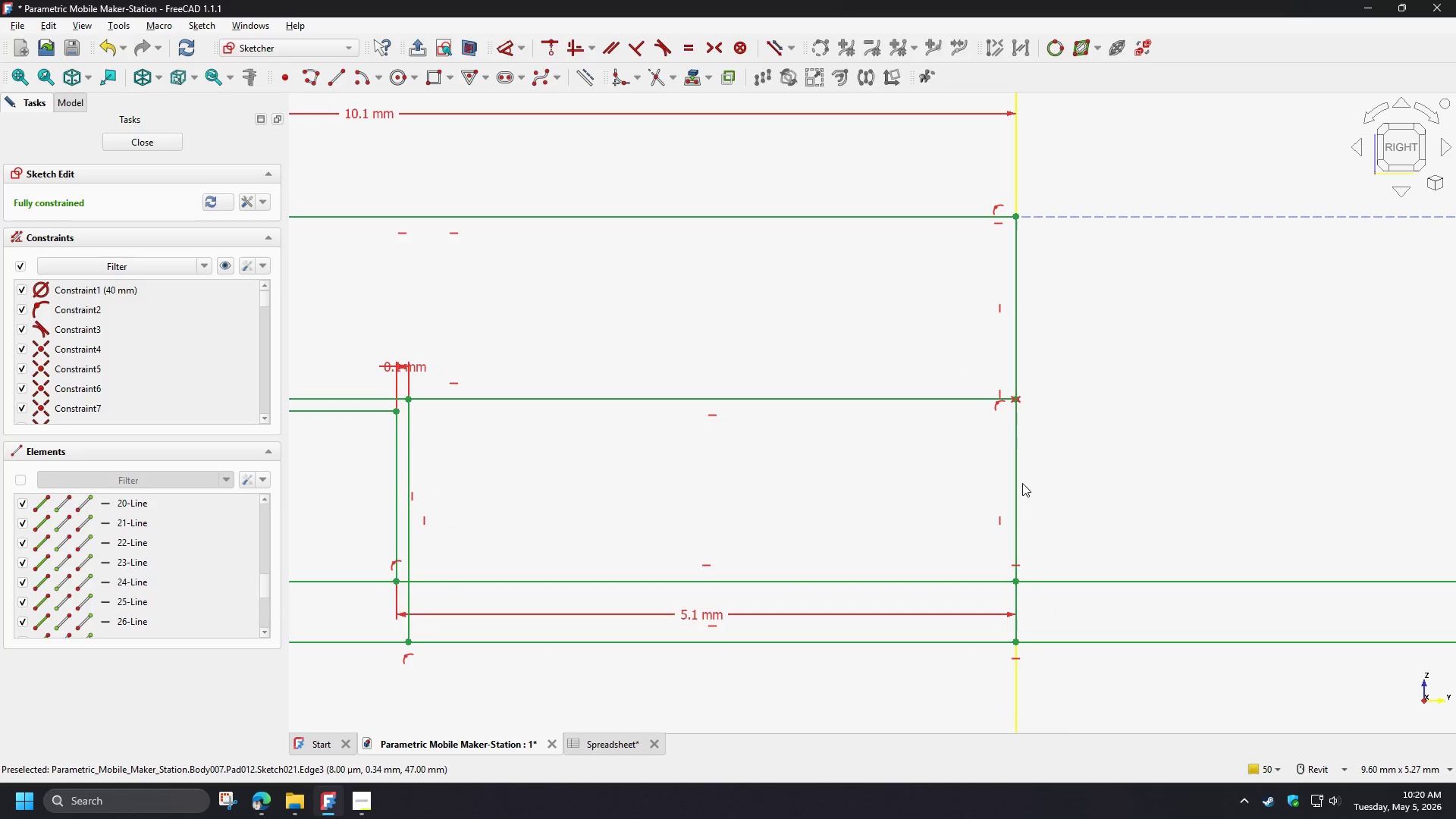 
left_click([1019, 478])
 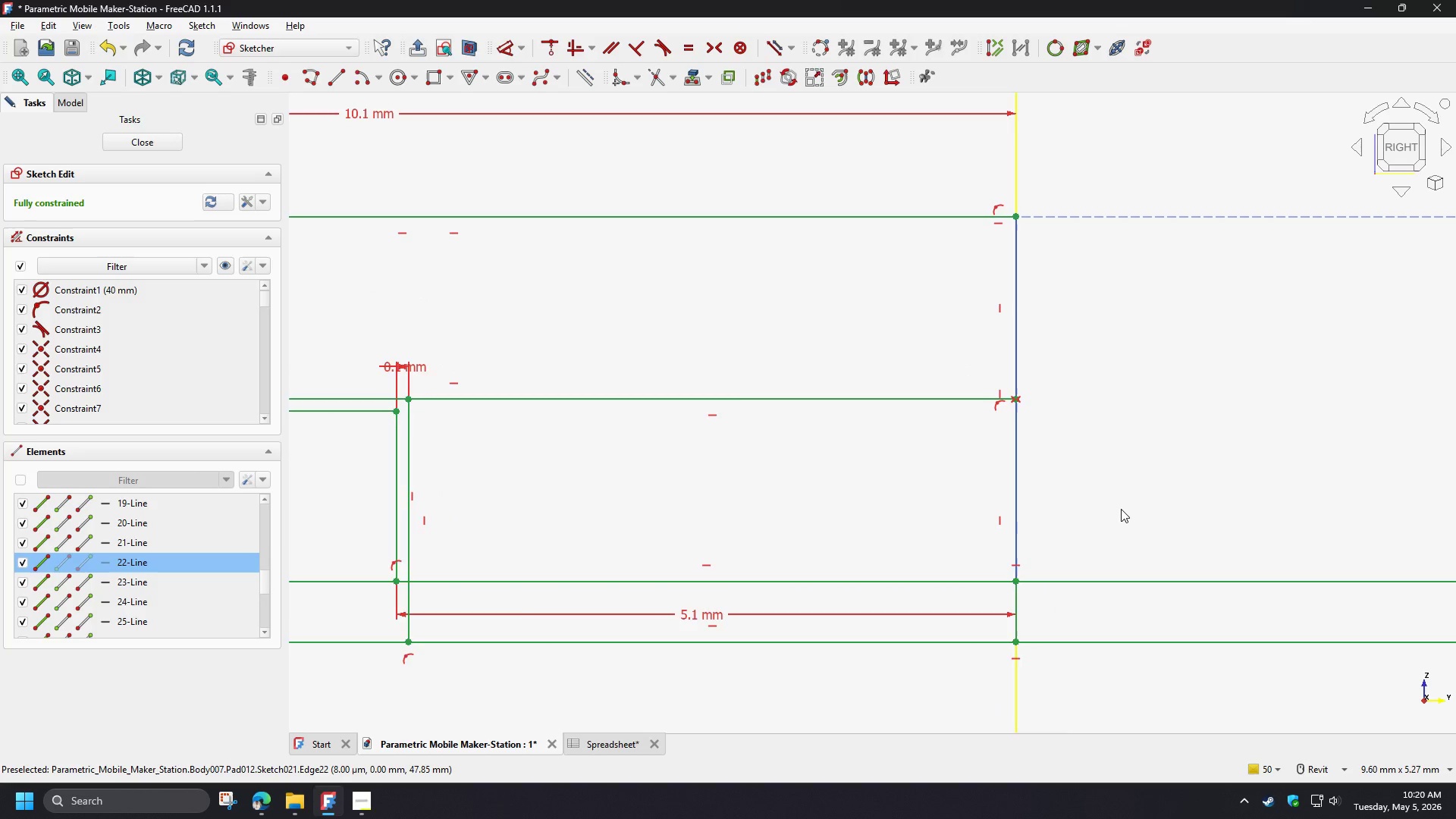 
scroll: coordinate [1121, 509], scroll_direction: down, amount: 4.0
 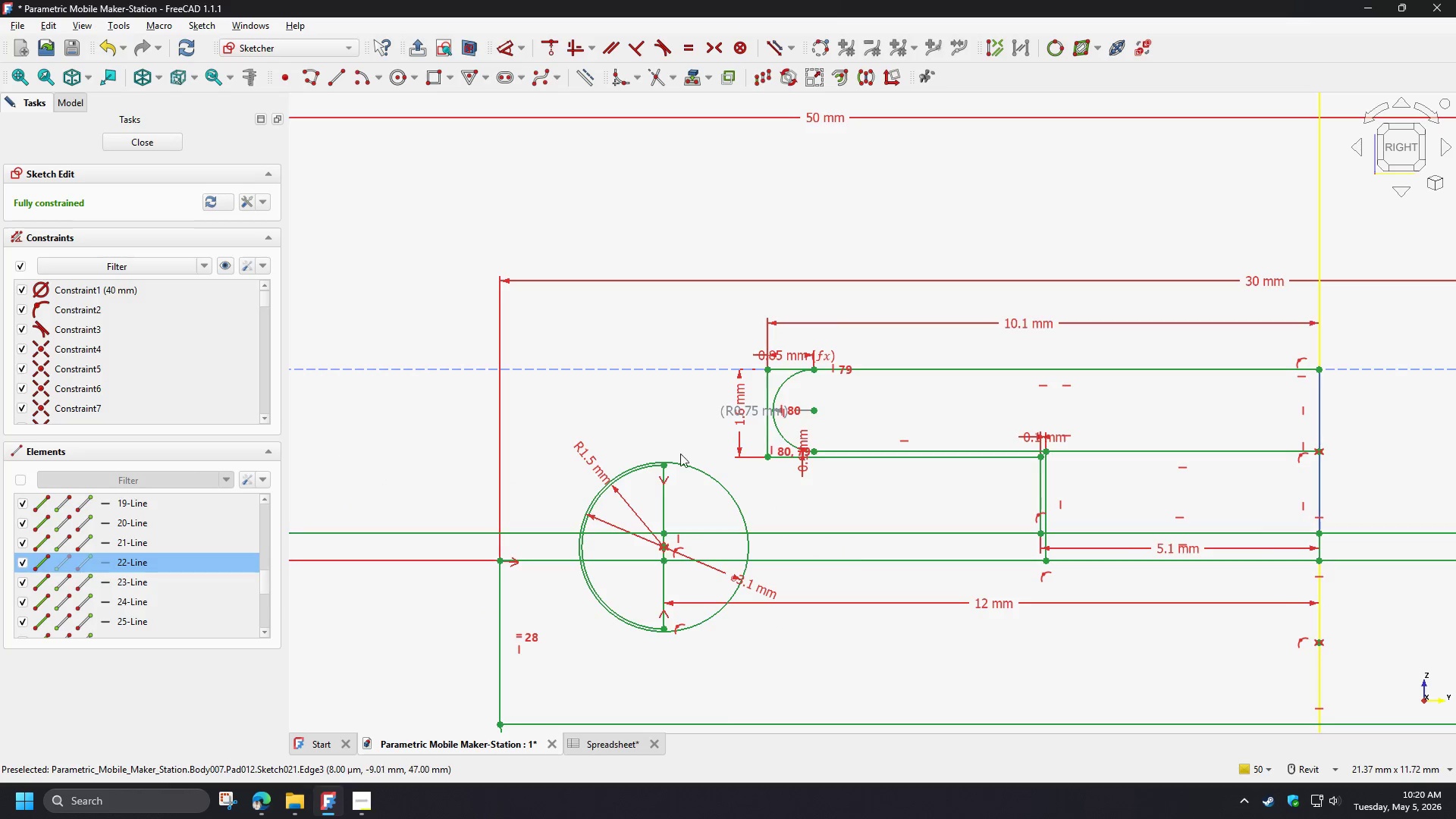 
left_click([629, 372])
 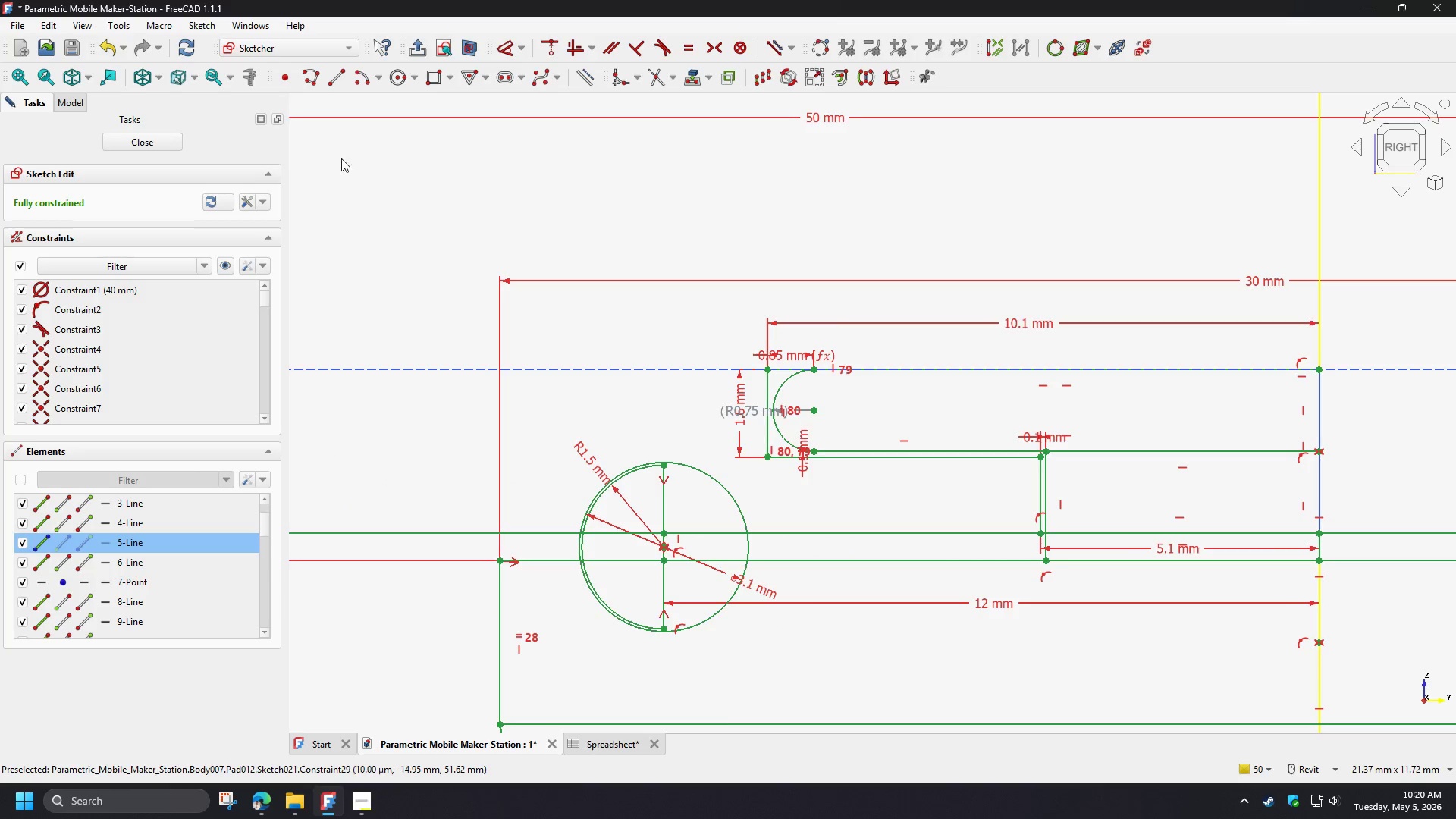 
left_click([580, 80])
 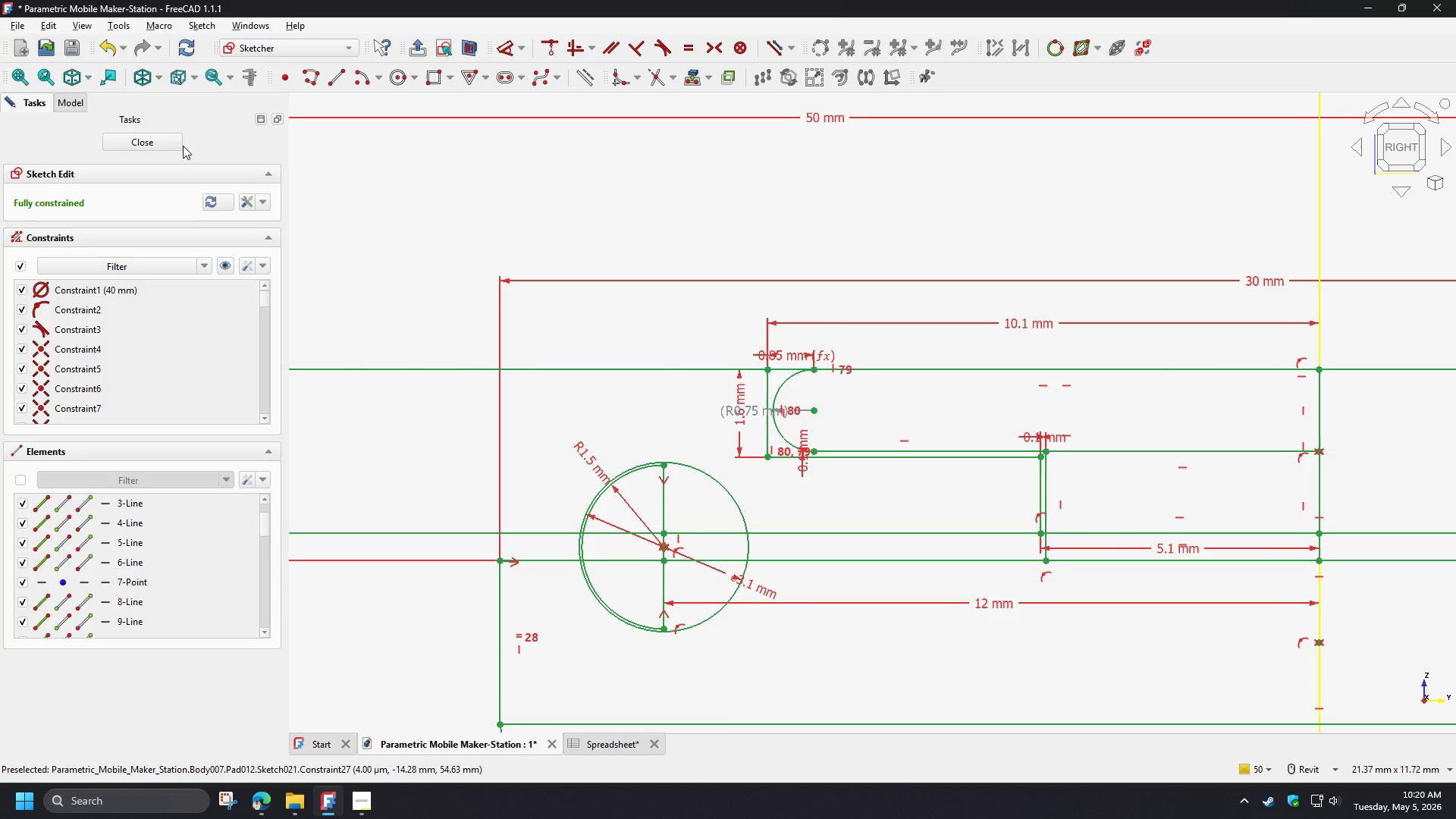 
left_click([161, 140])
 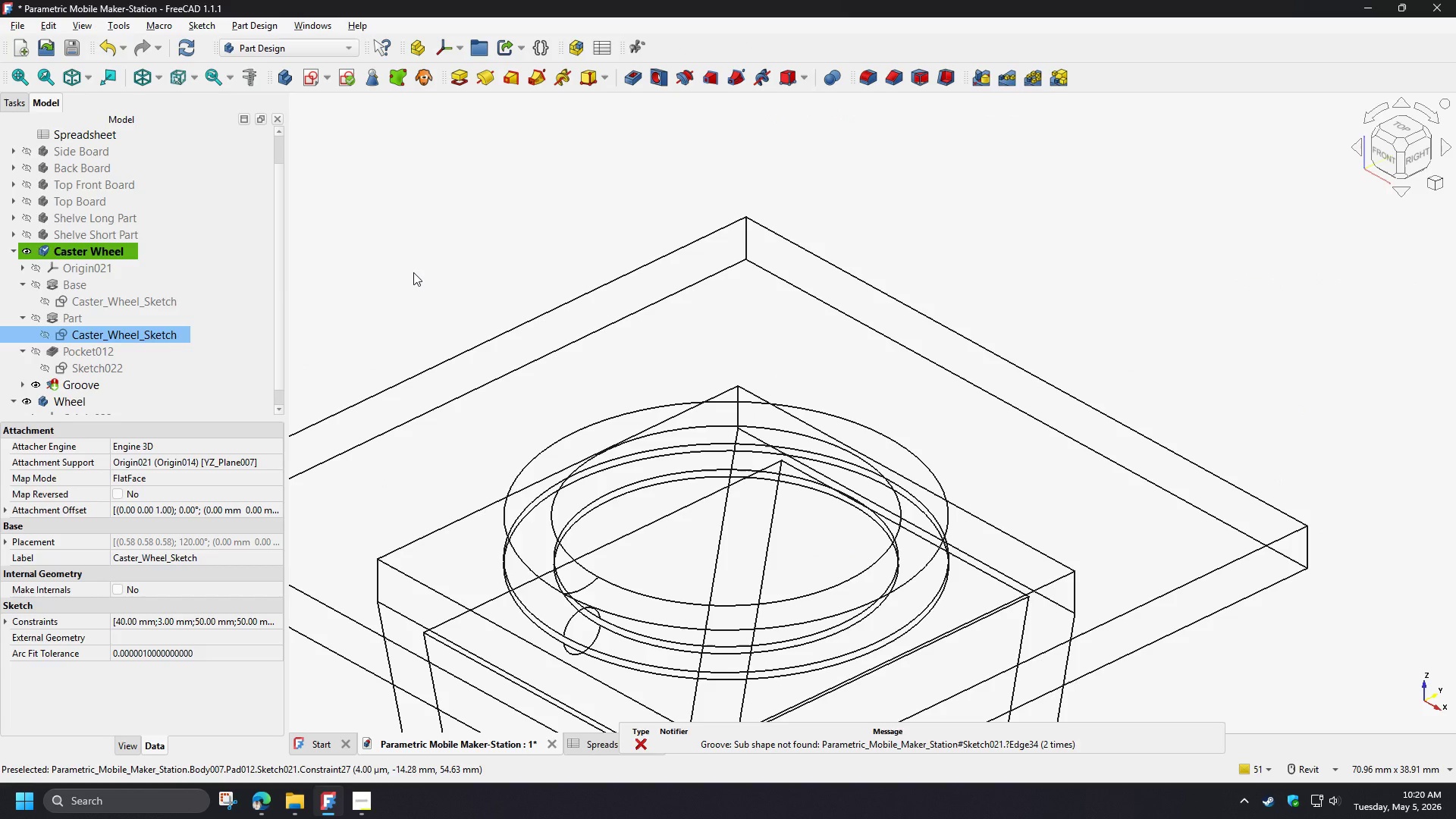 
left_click([413, 272])
 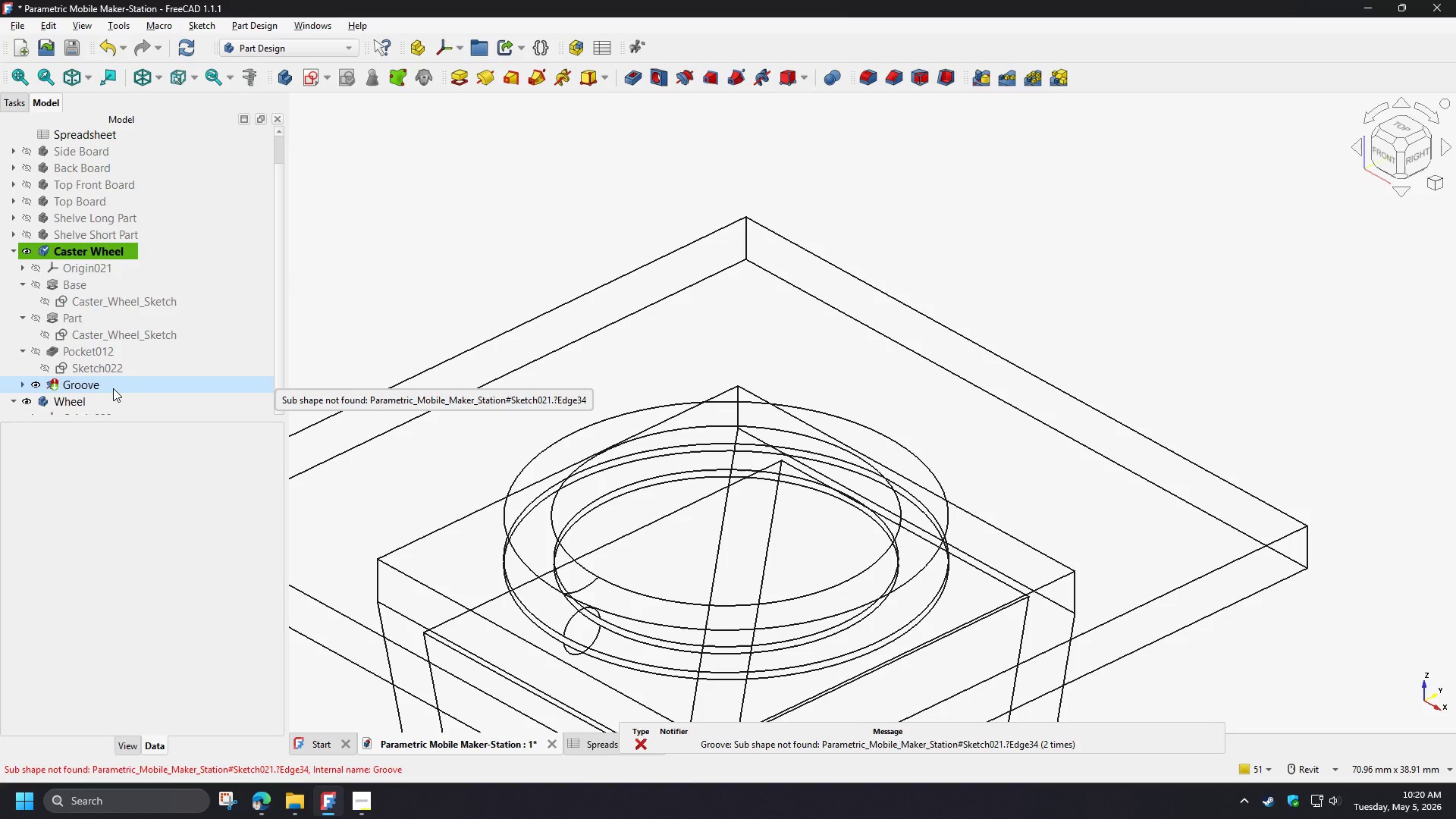 
left_click([113, 388])
 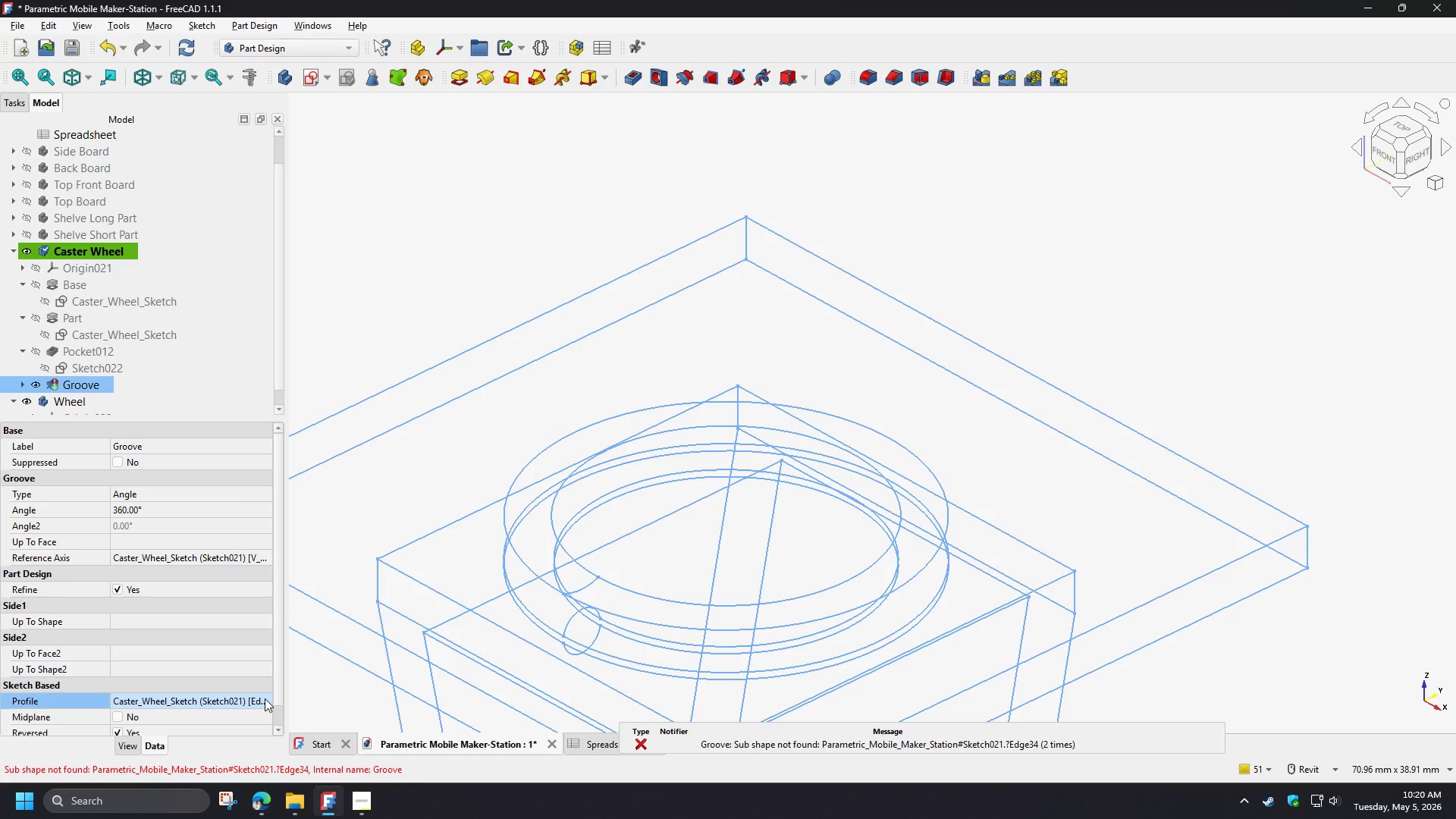 
double_click([265, 698])
 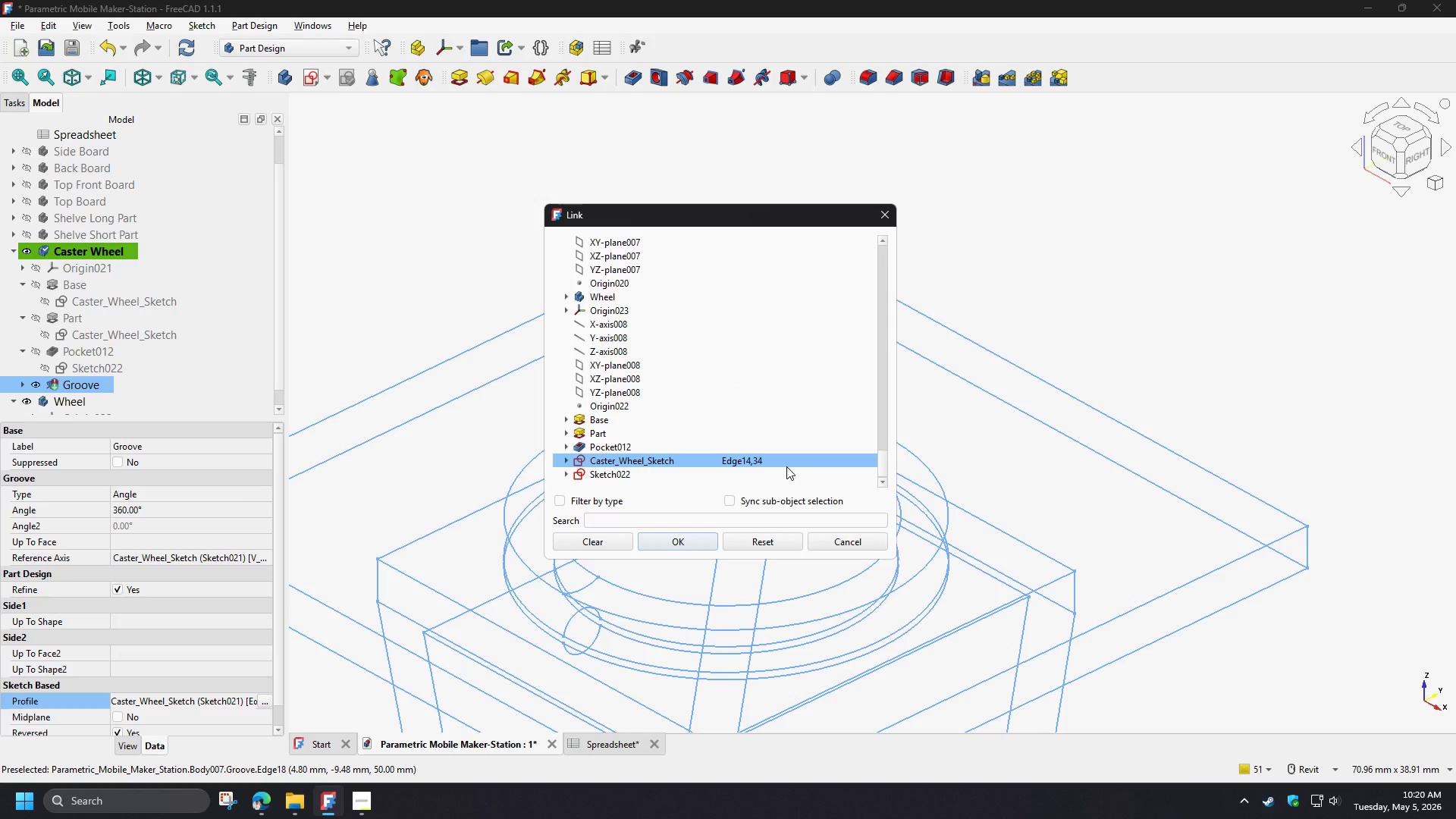 
left_click_drag(start_coordinate=[754, 540], to_coordinate=[753, 544])
 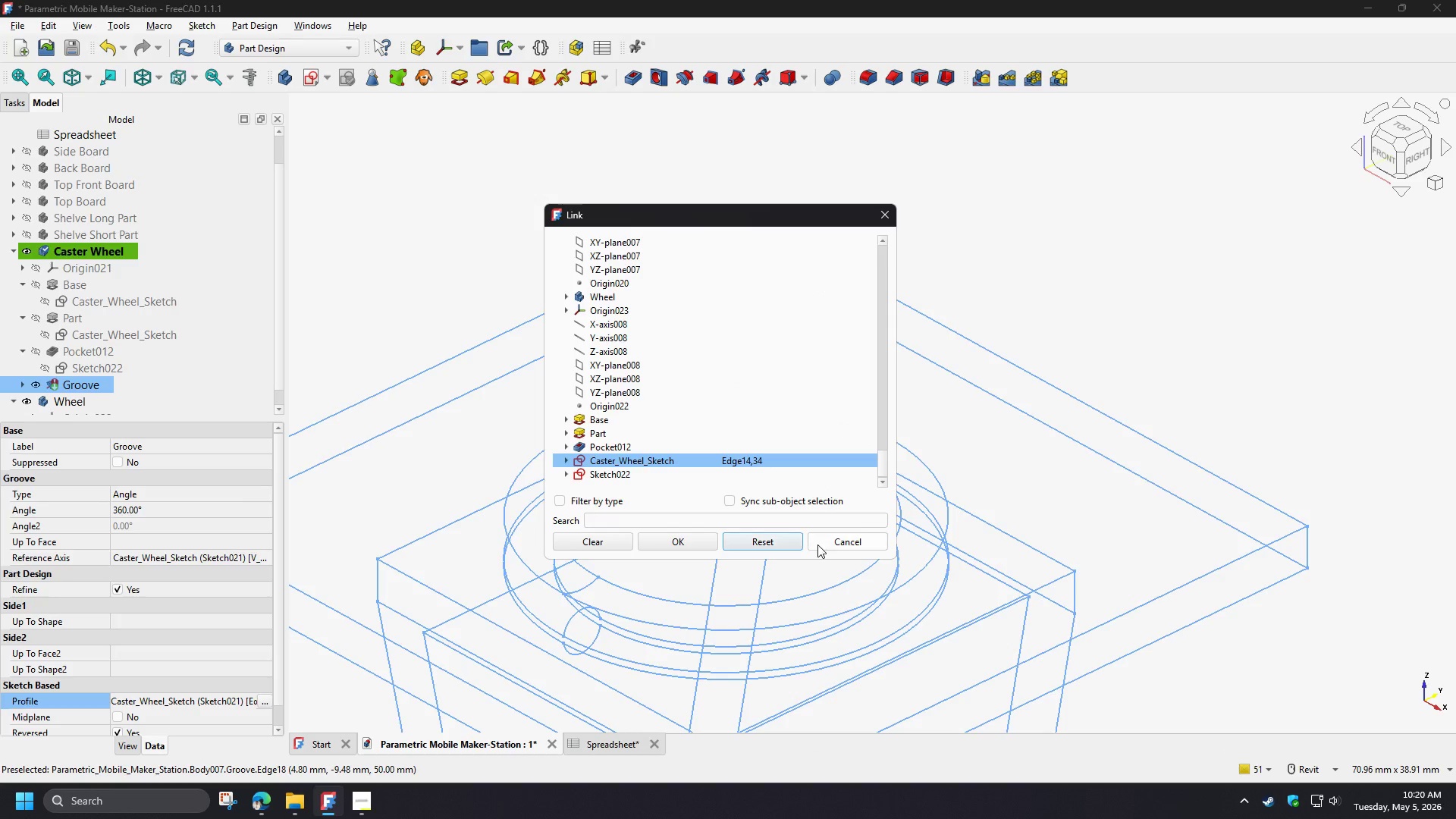 
left_click([821, 544])
 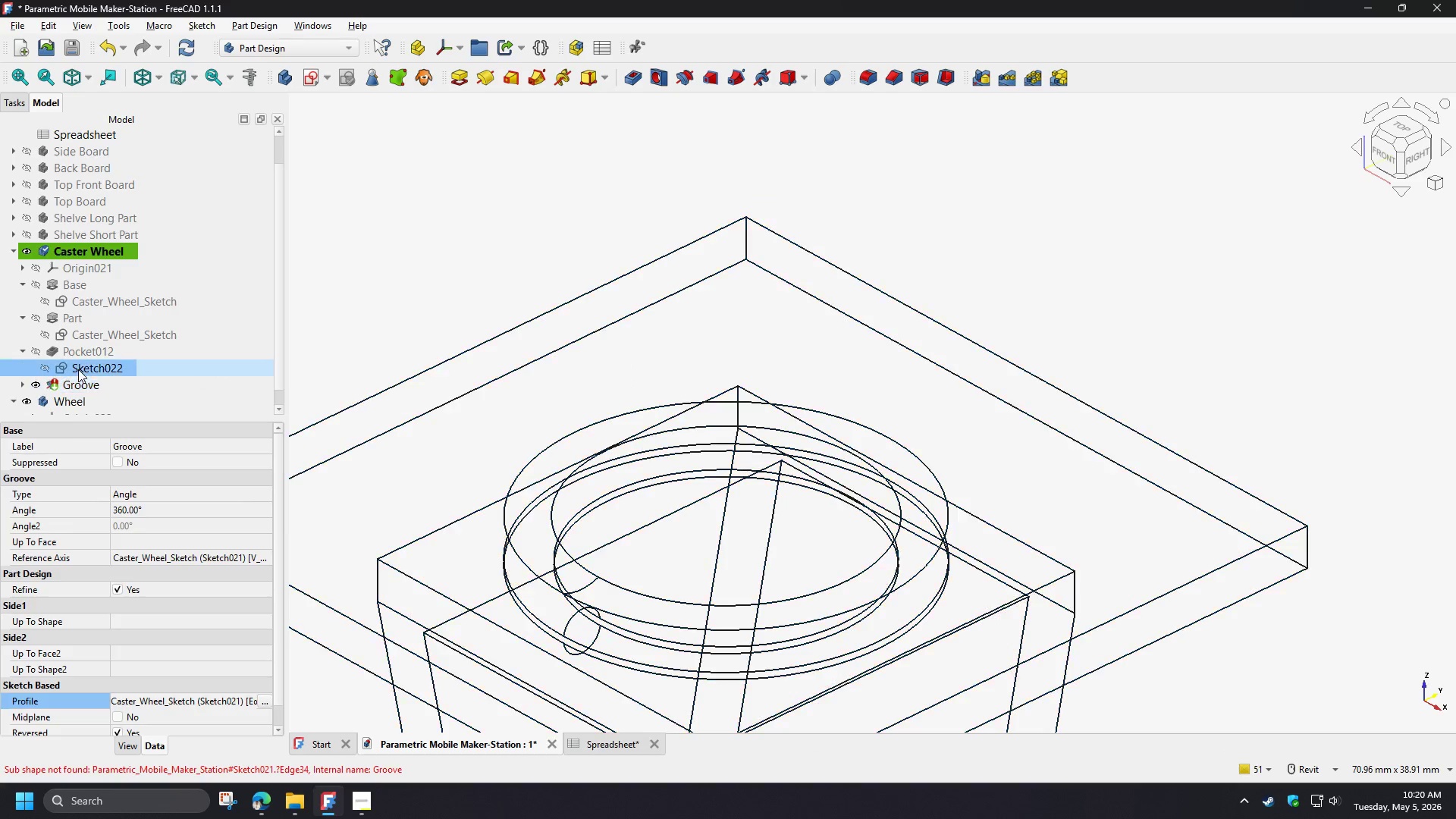 
double_click([90, 382])
 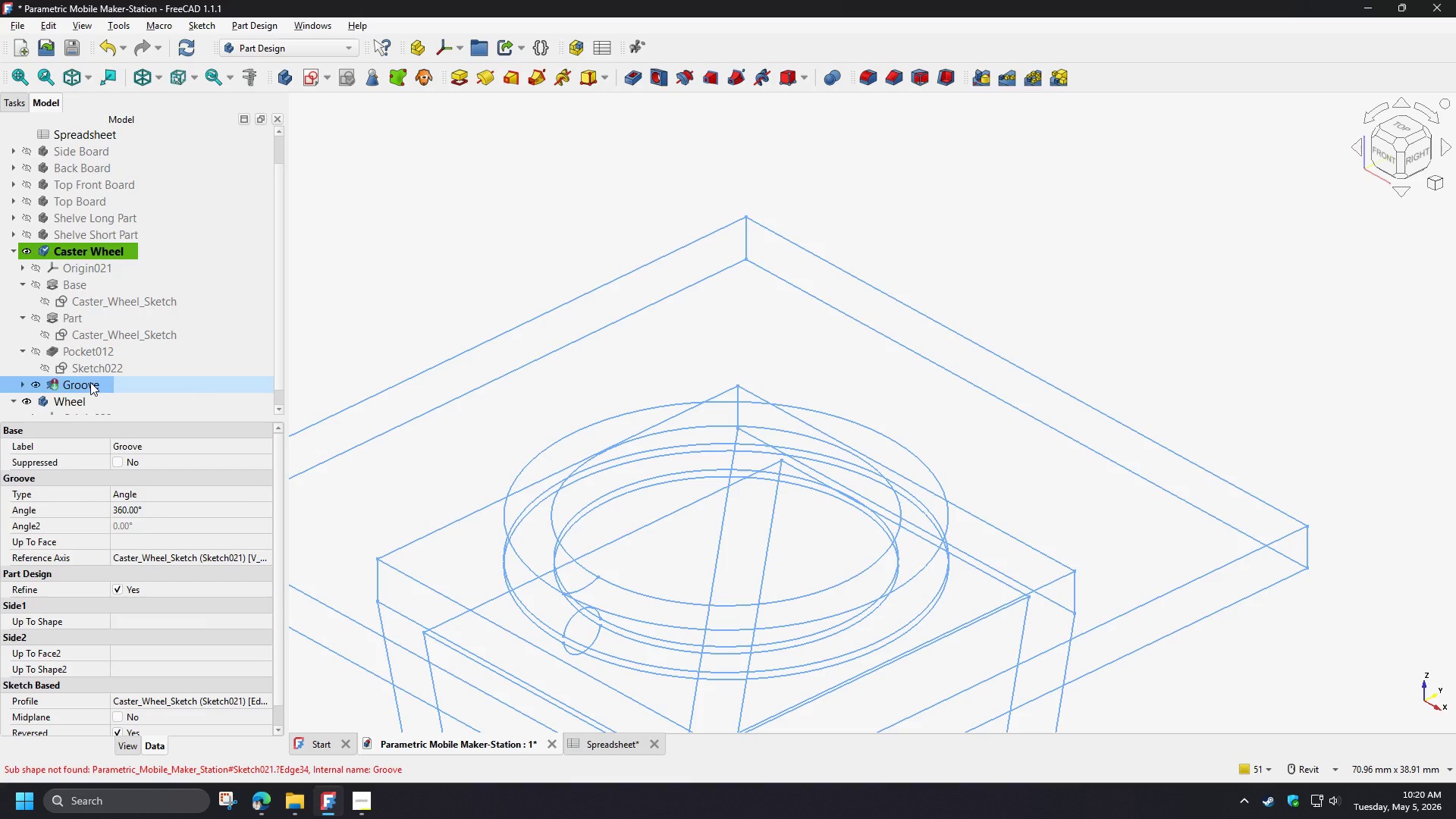 
key(Delete)
 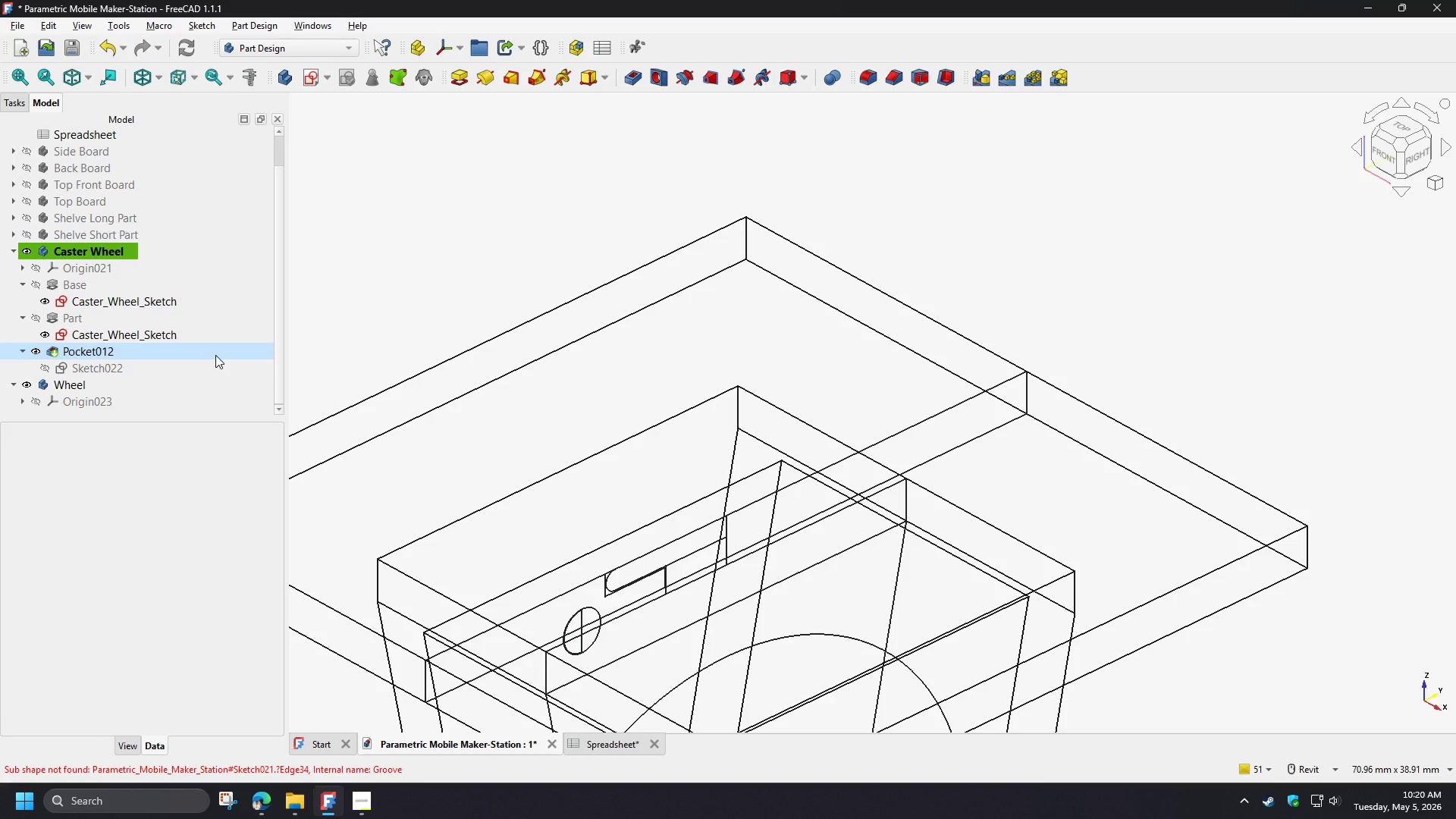 
double_click([126, 300])
 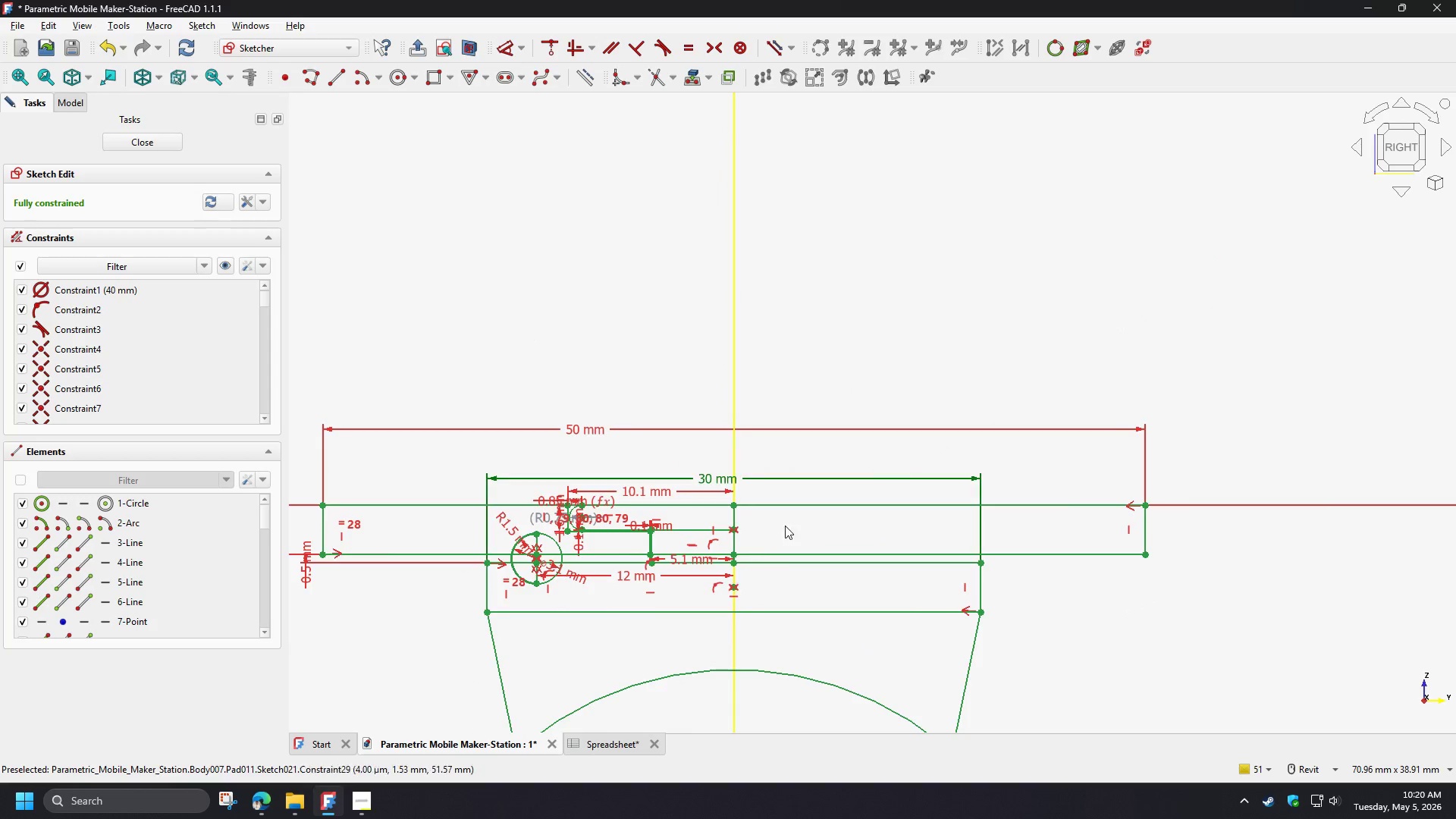 
scroll: coordinate [634, 522], scroll_direction: up, amount: 9.0
 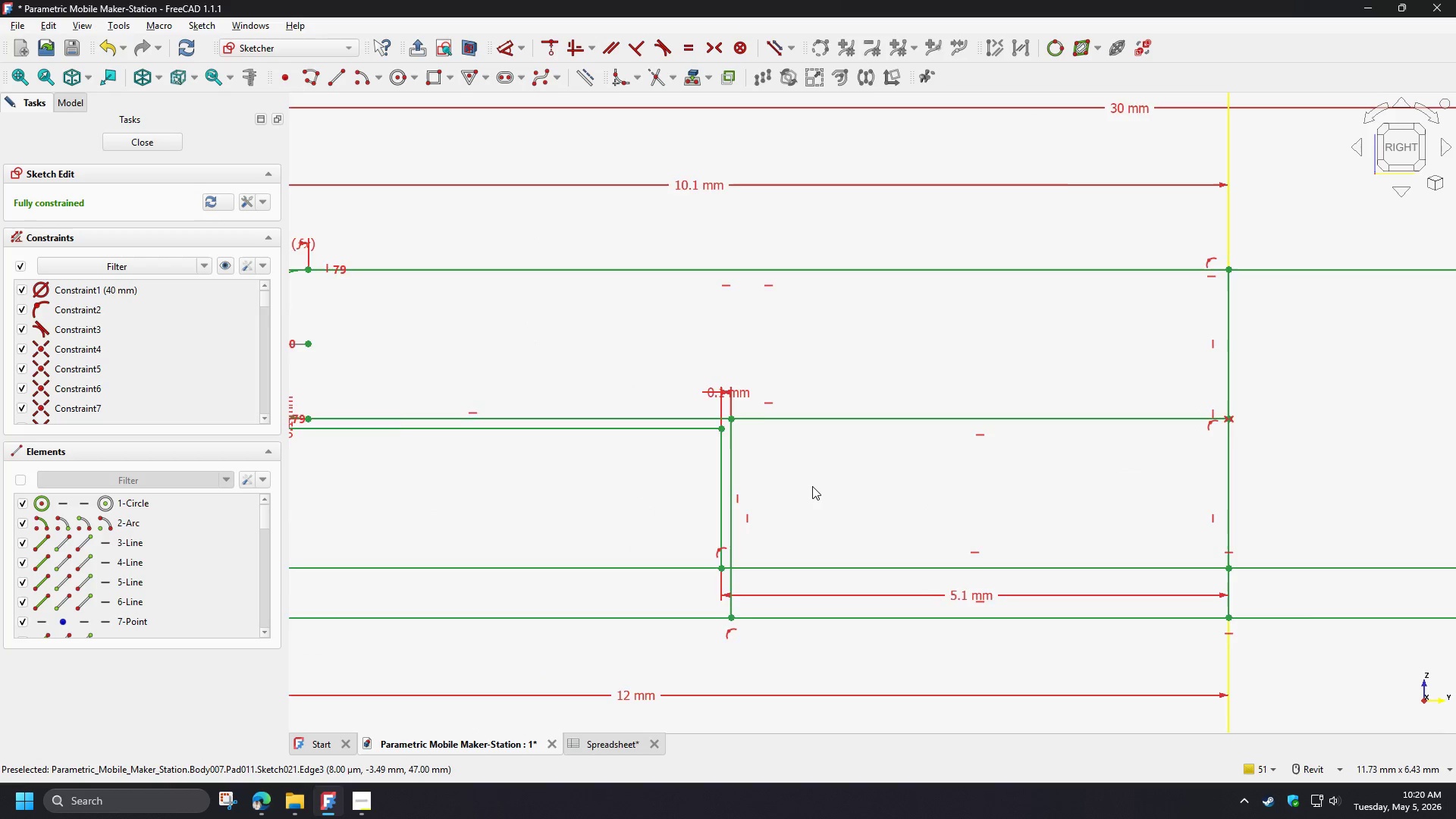 
scroll: coordinate [812, 486], scroll_direction: down, amount: 2.0
 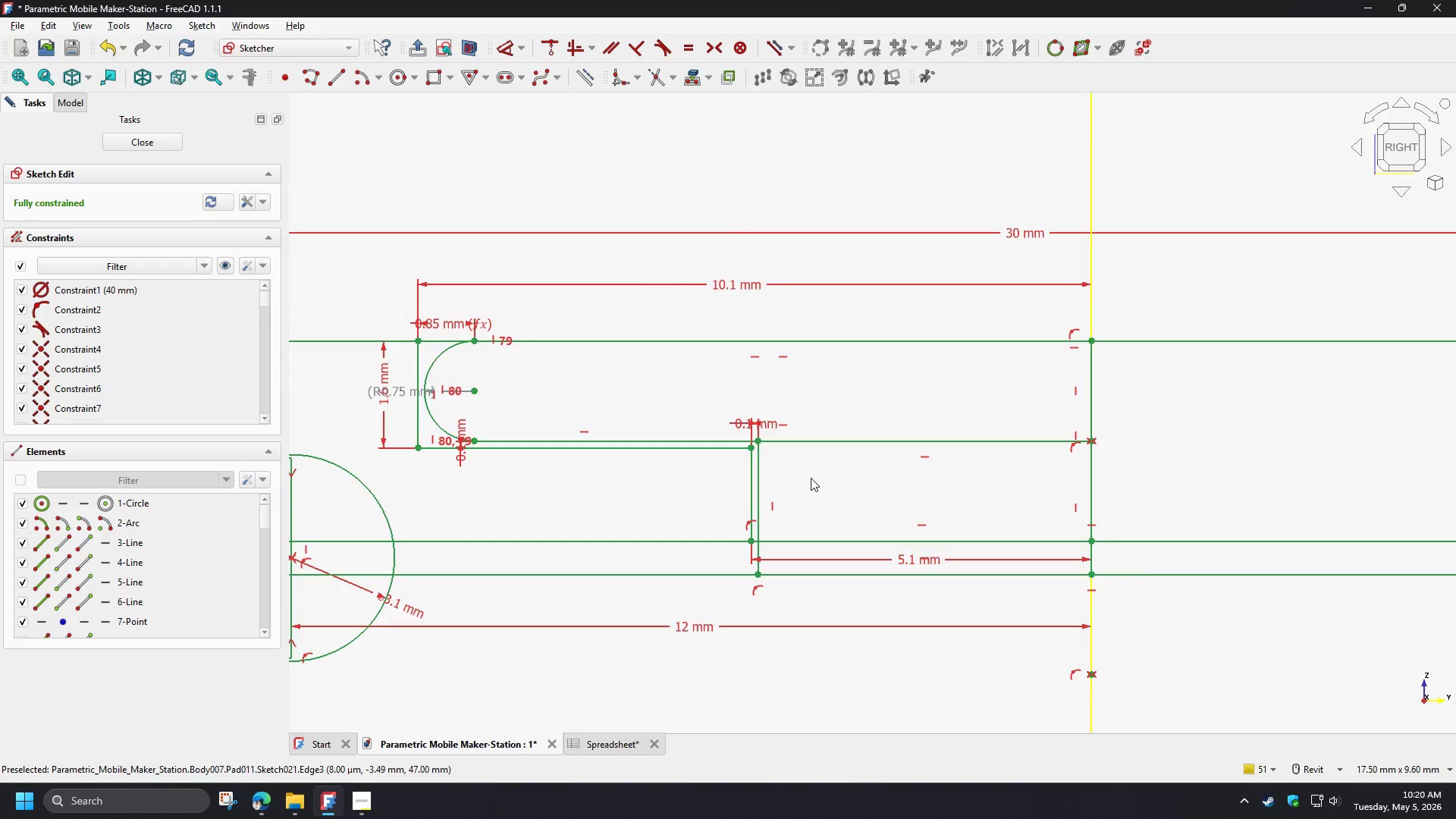 
scroll: coordinate [789, 473], scroll_direction: up, amount: 2.0
 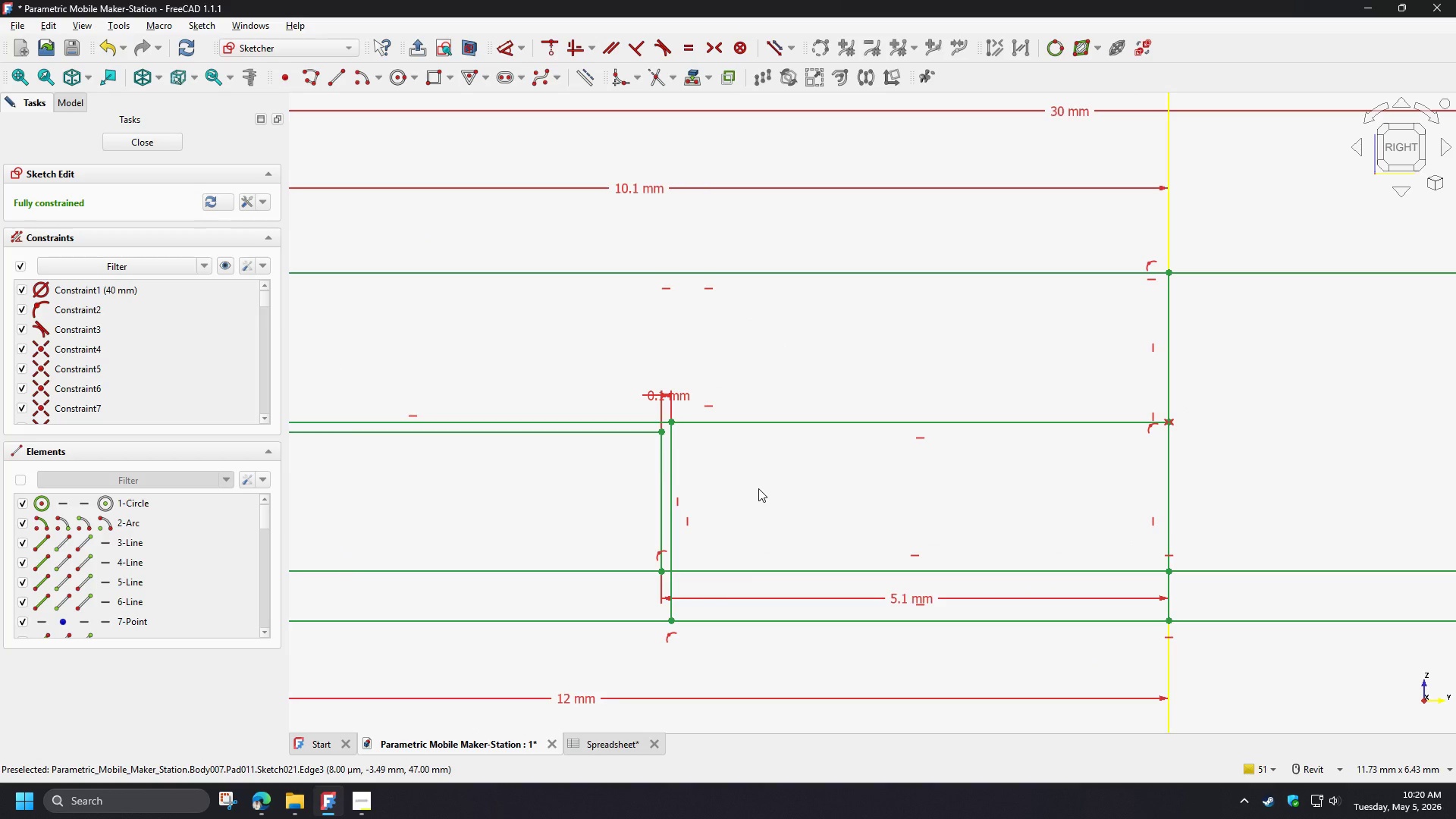 
scroll: coordinate [758, 488], scroll_direction: down, amount: 2.0
 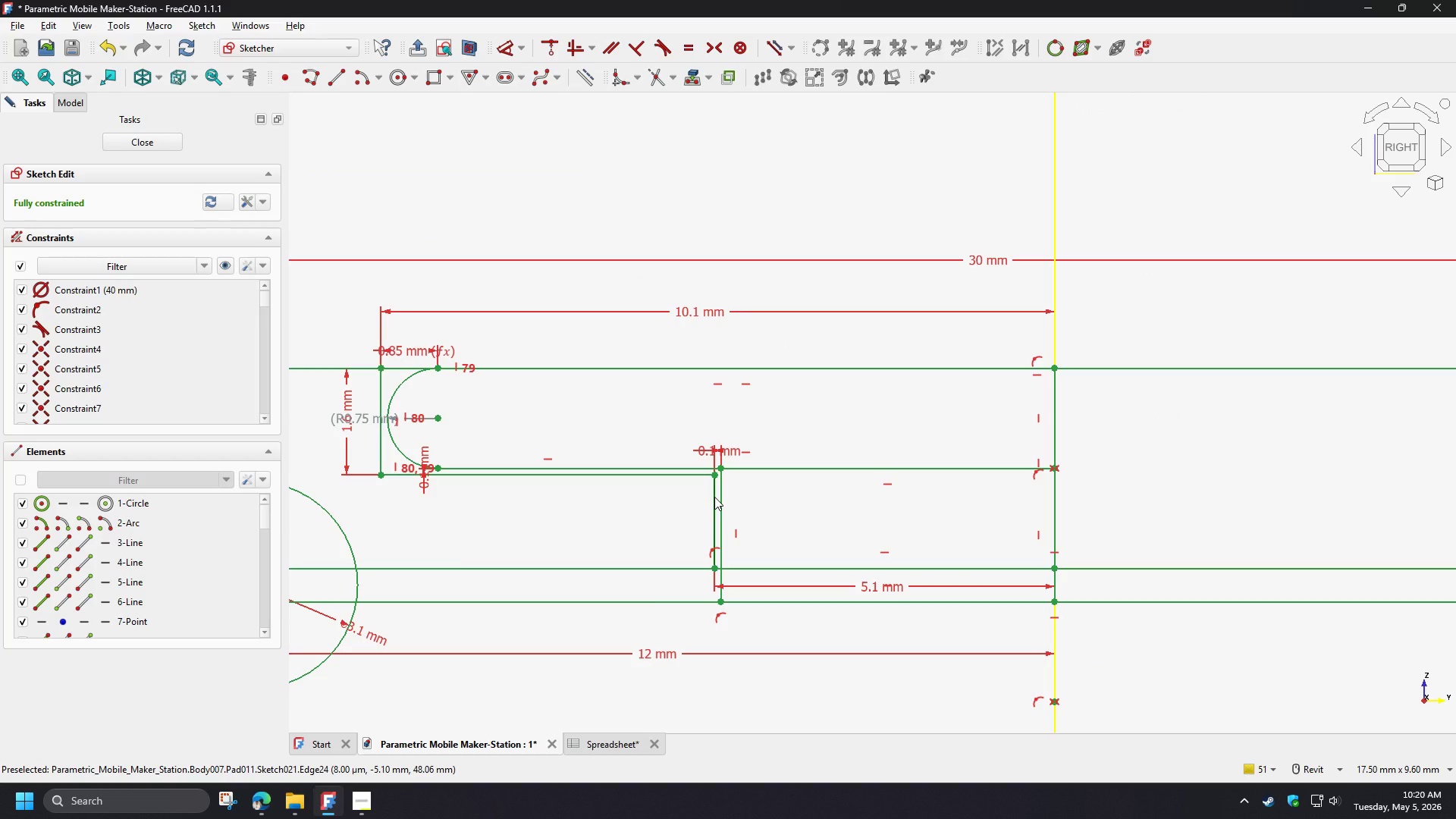 
left_click_drag(start_coordinate=[714, 497], to_coordinate=[680, 500])
 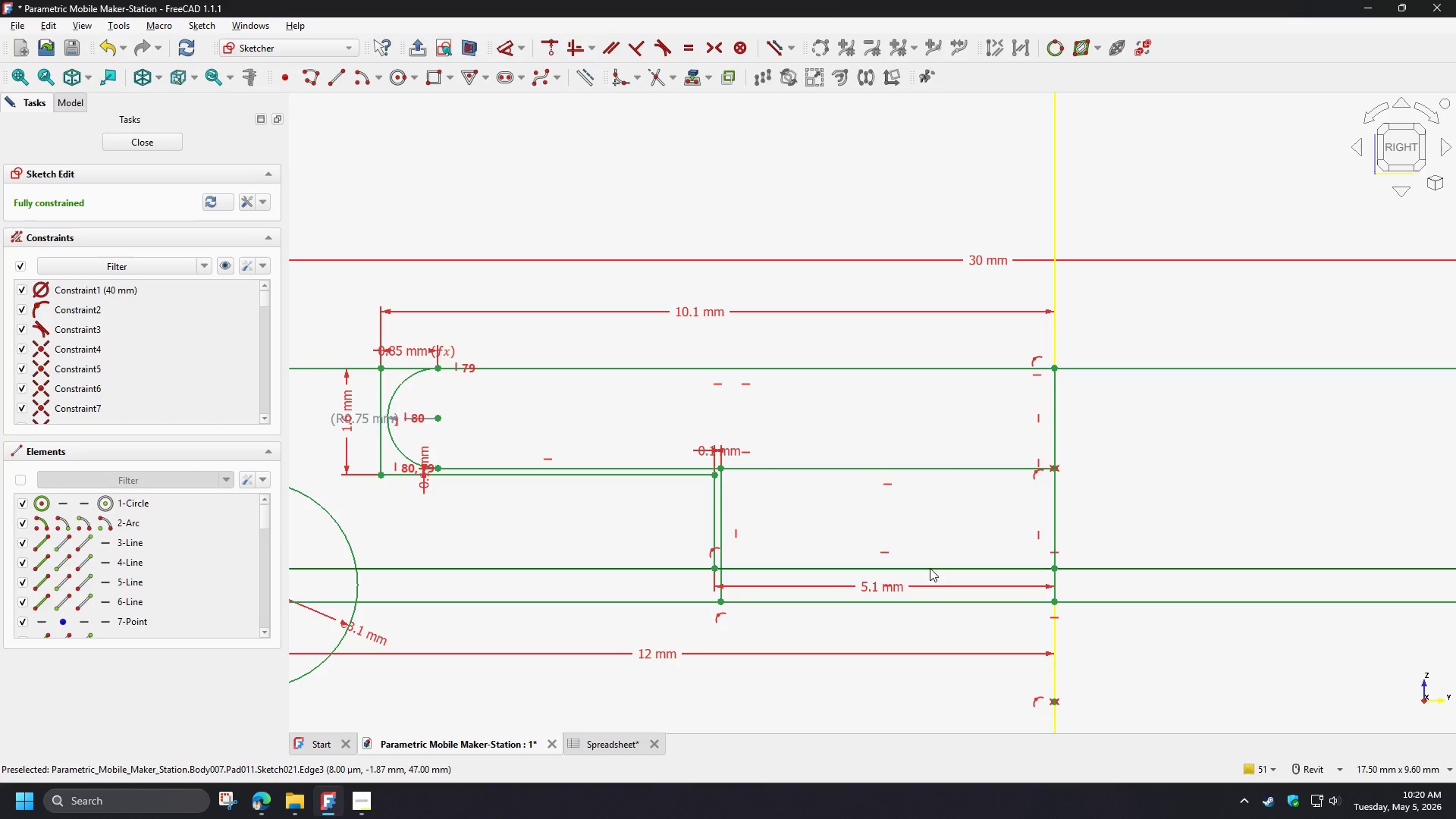 
left_click([930, 568])
 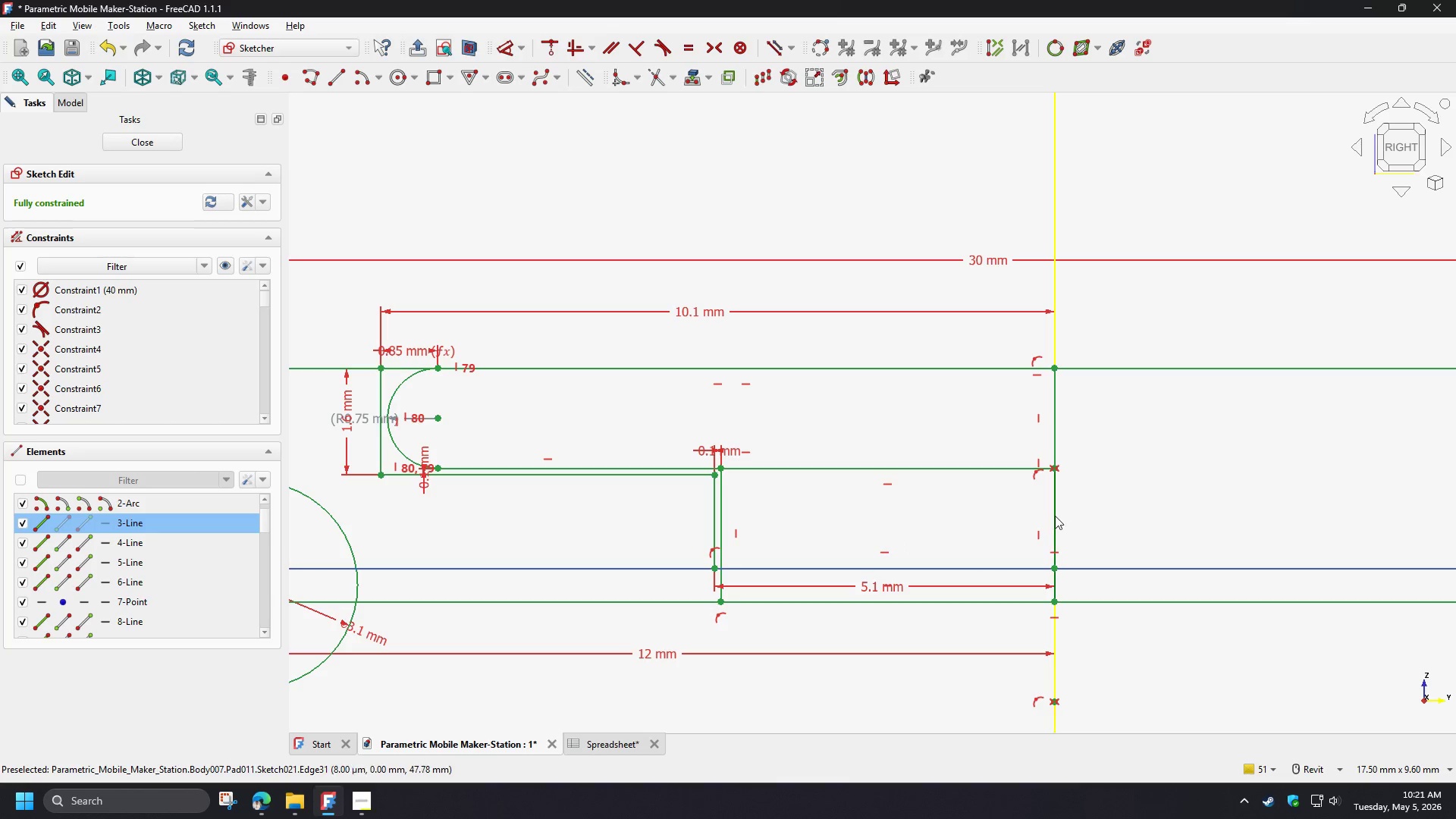 
left_click([1055, 516])
 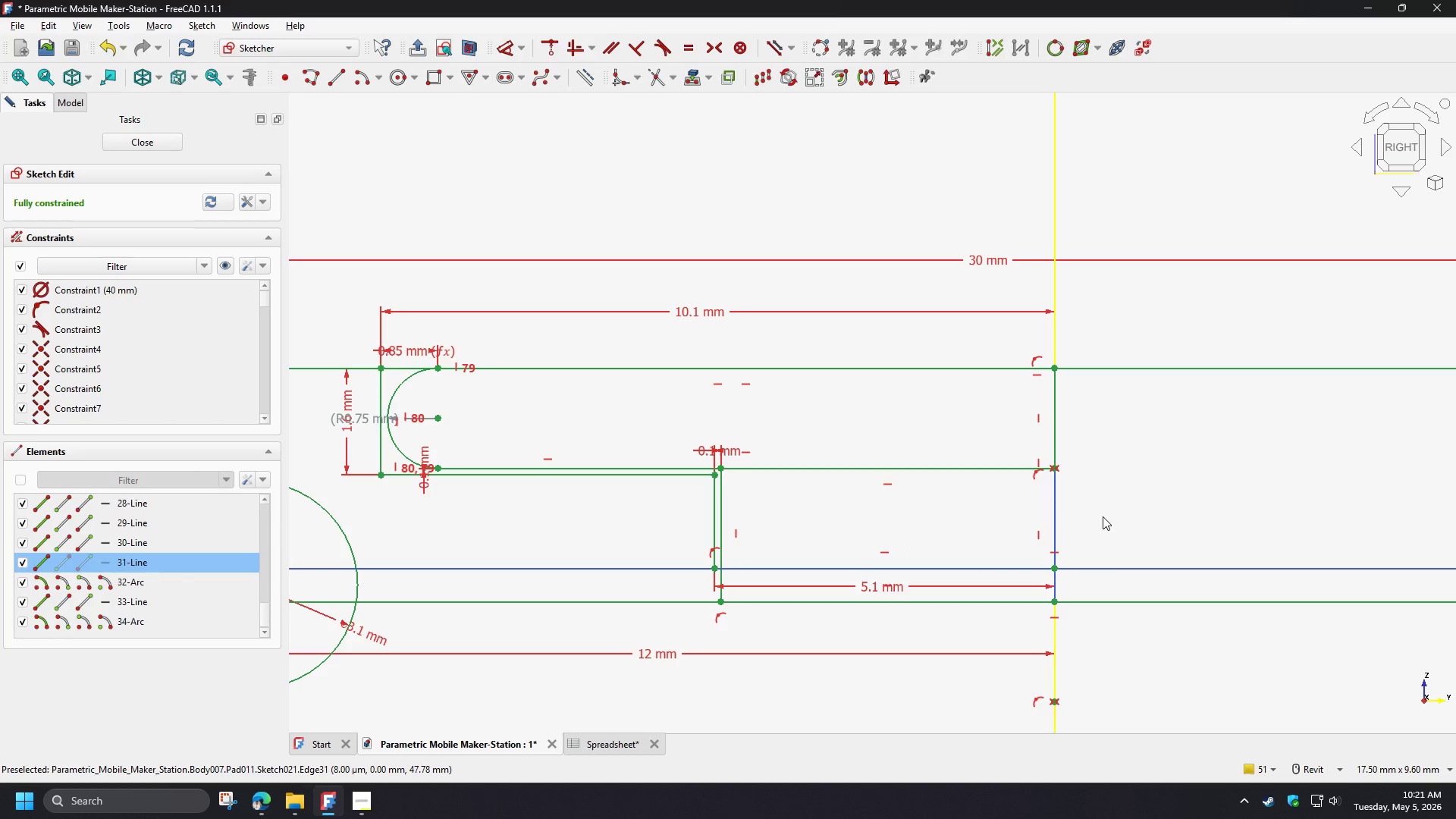 
scroll: coordinate [1103, 516], scroll_direction: up, amount: 2.0
 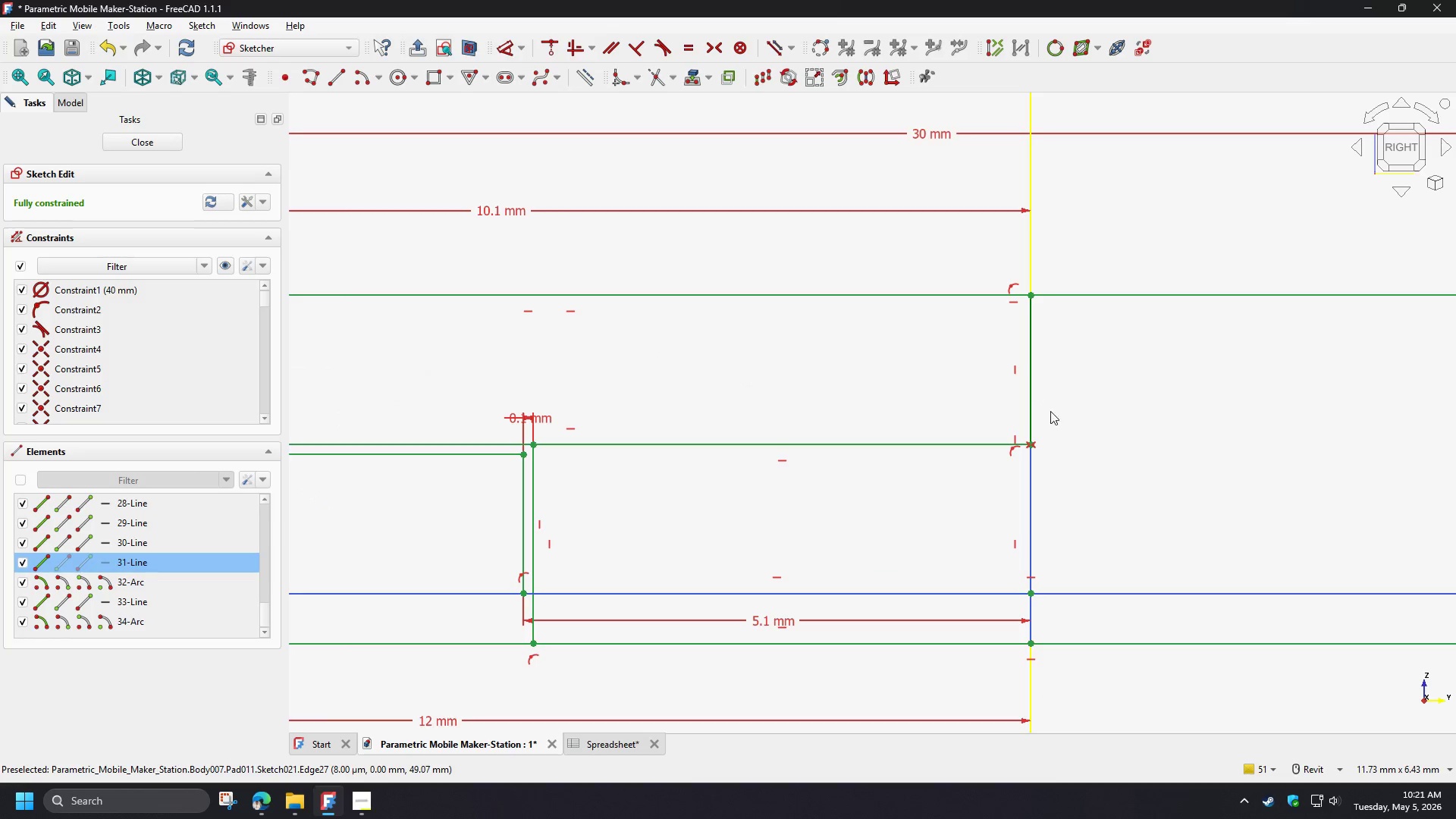 
scroll: coordinate [1078, 460], scroll_direction: down, amount: 2.0
 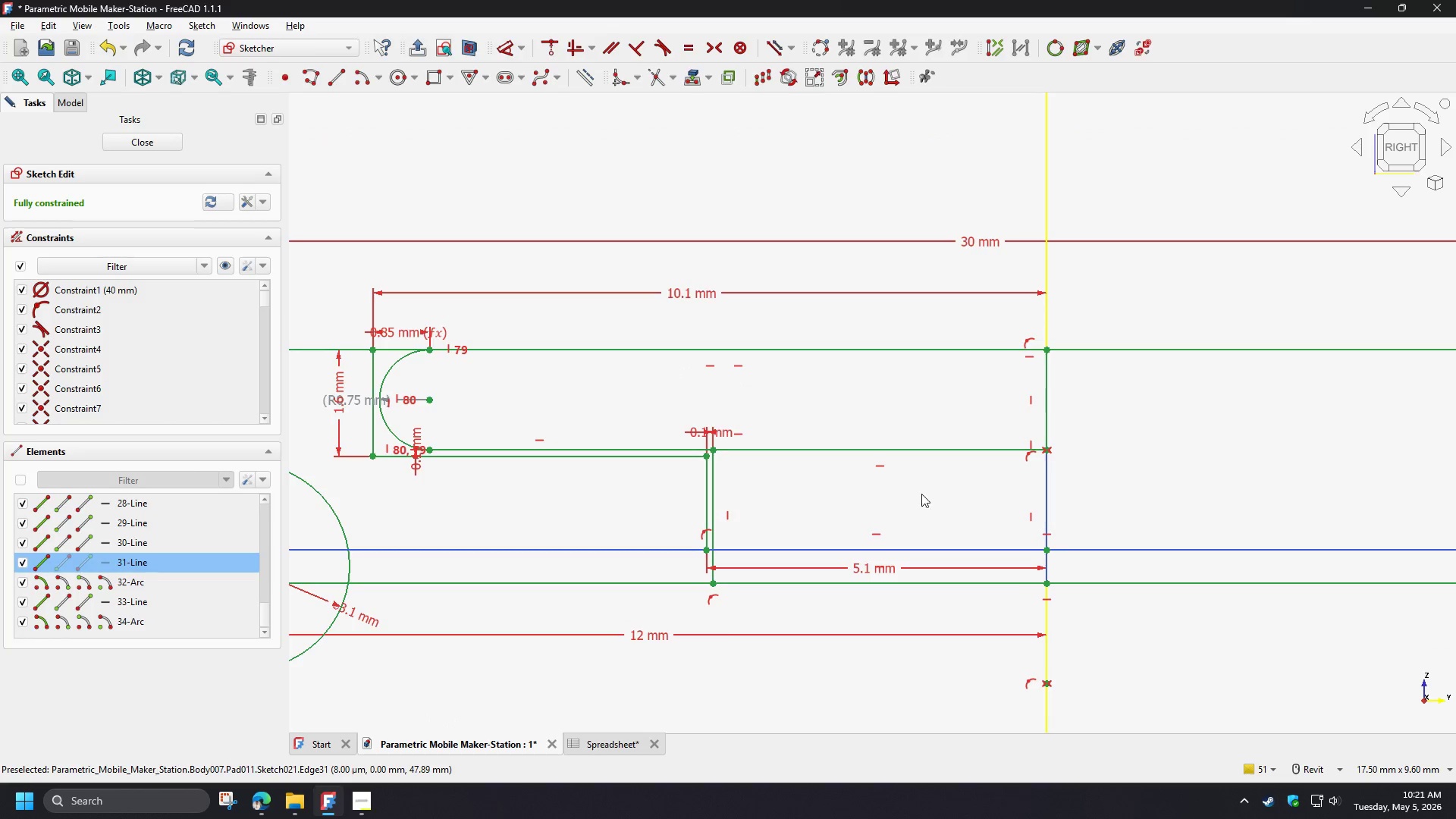 
left_click([921, 494])
 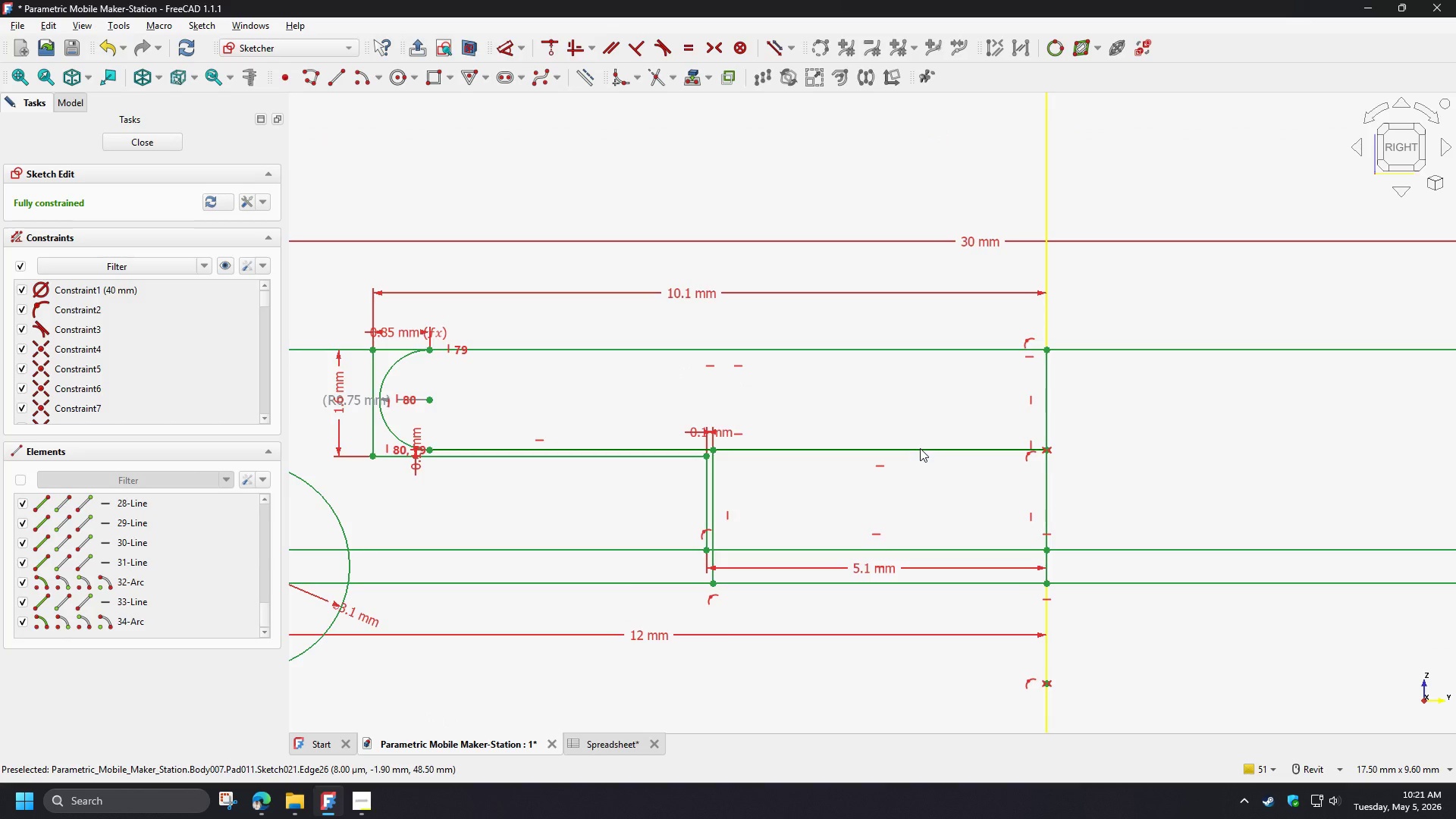 
scroll: coordinate [920, 450], scroll_direction: up, amount: 1.0
 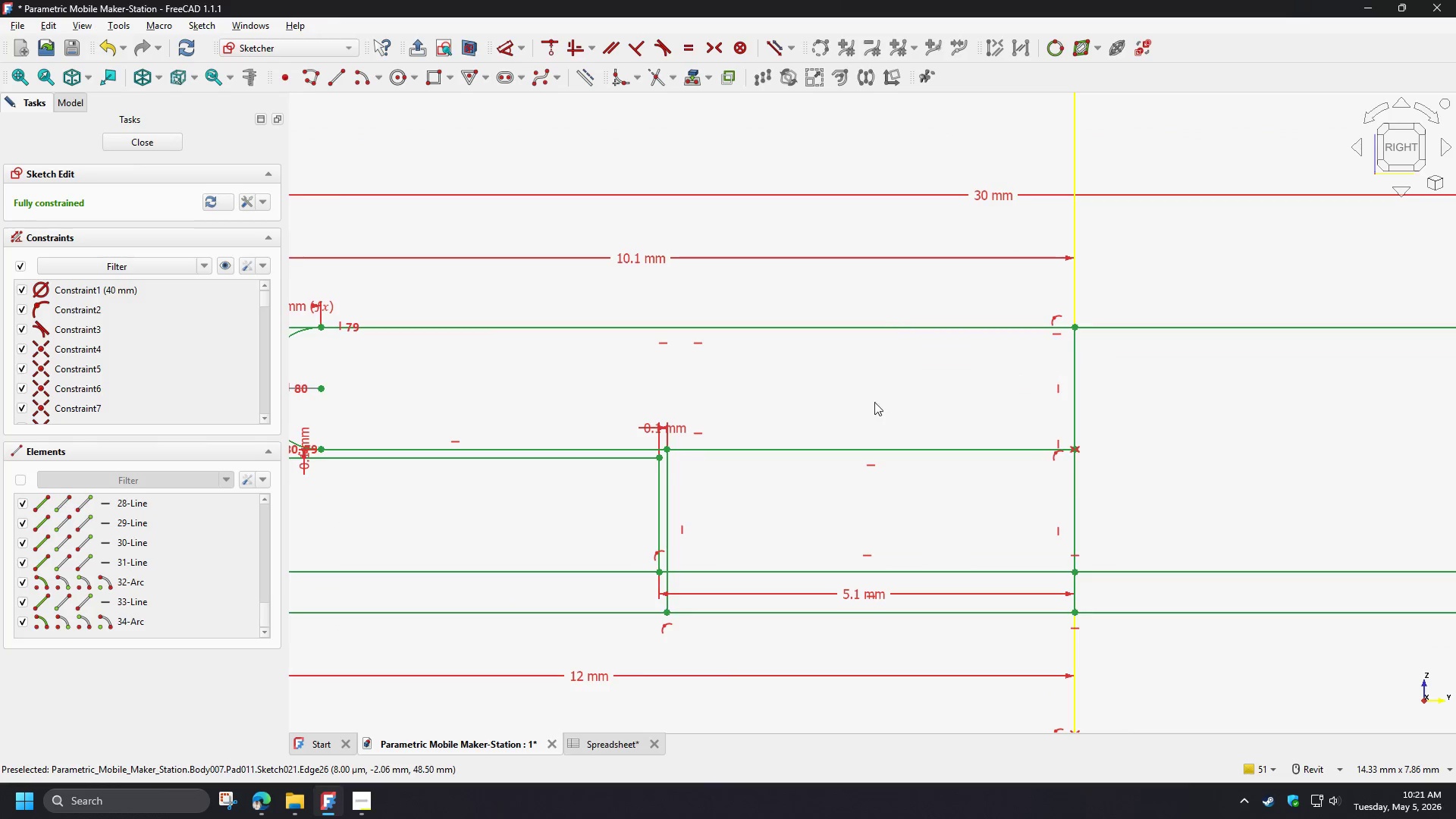 
type(gt)
 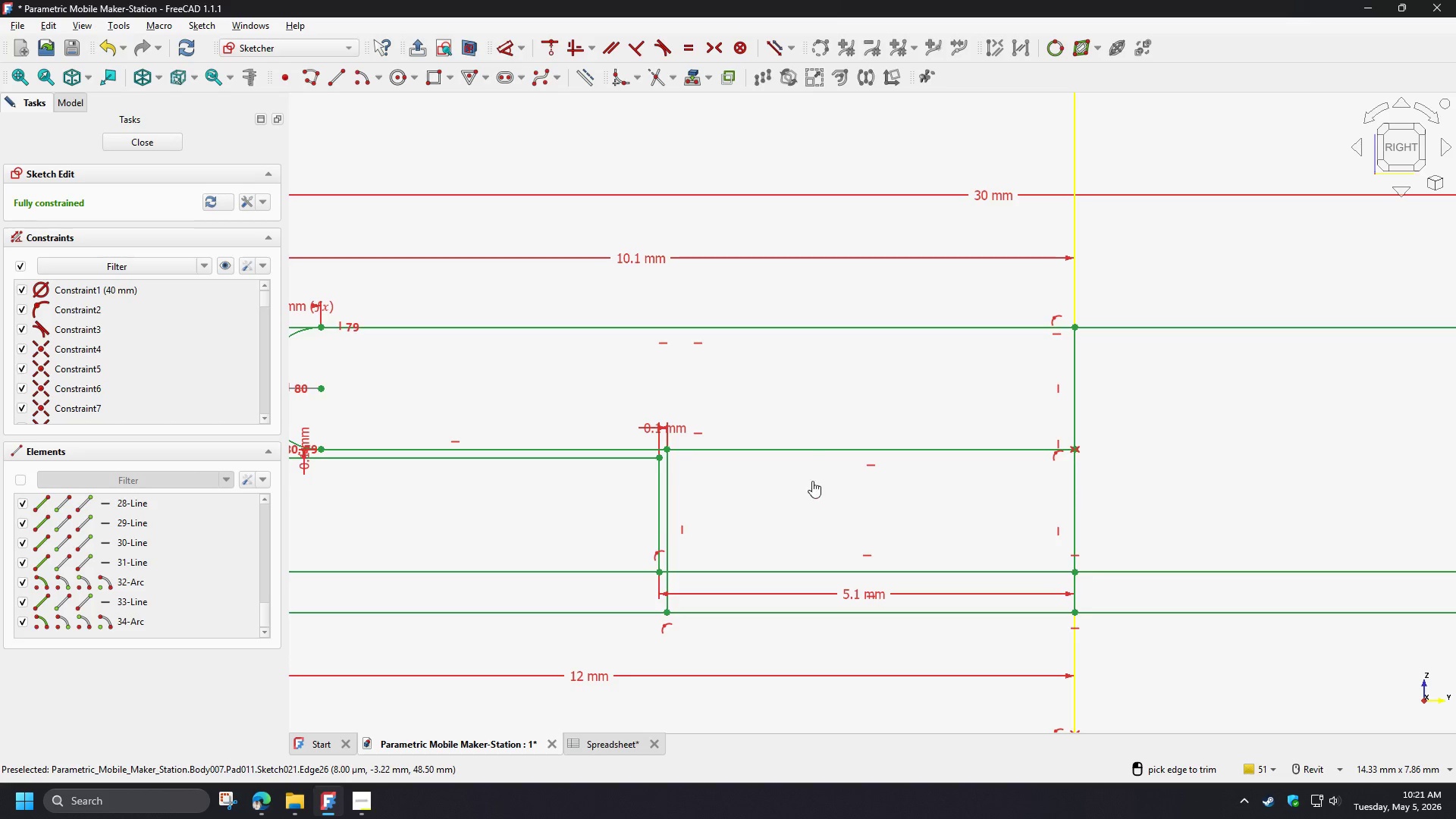 
left_click_drag(start_coordinate=[812, 481], to_coordinate=[801, 407])
 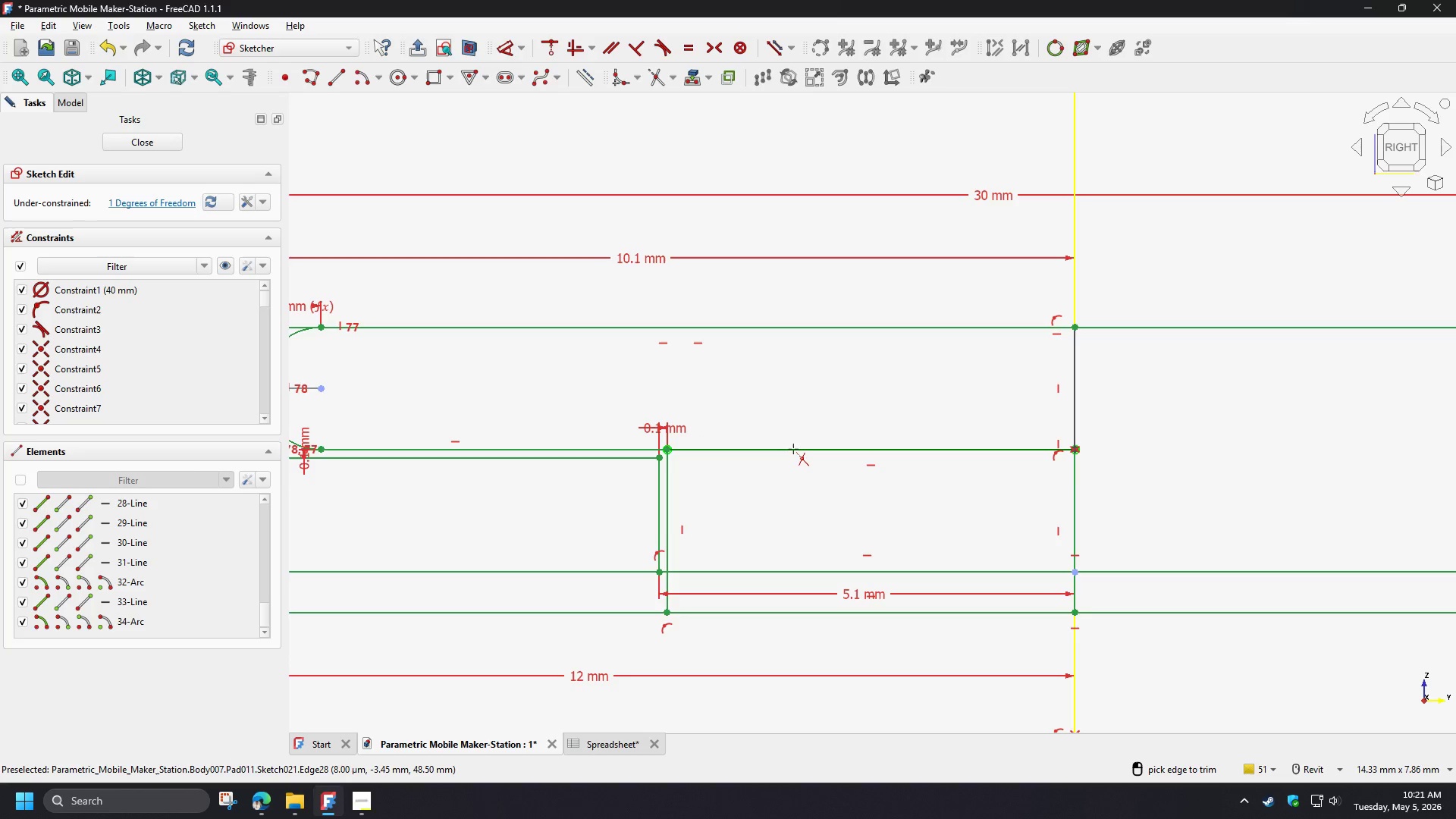 
left_click([793, 449])
 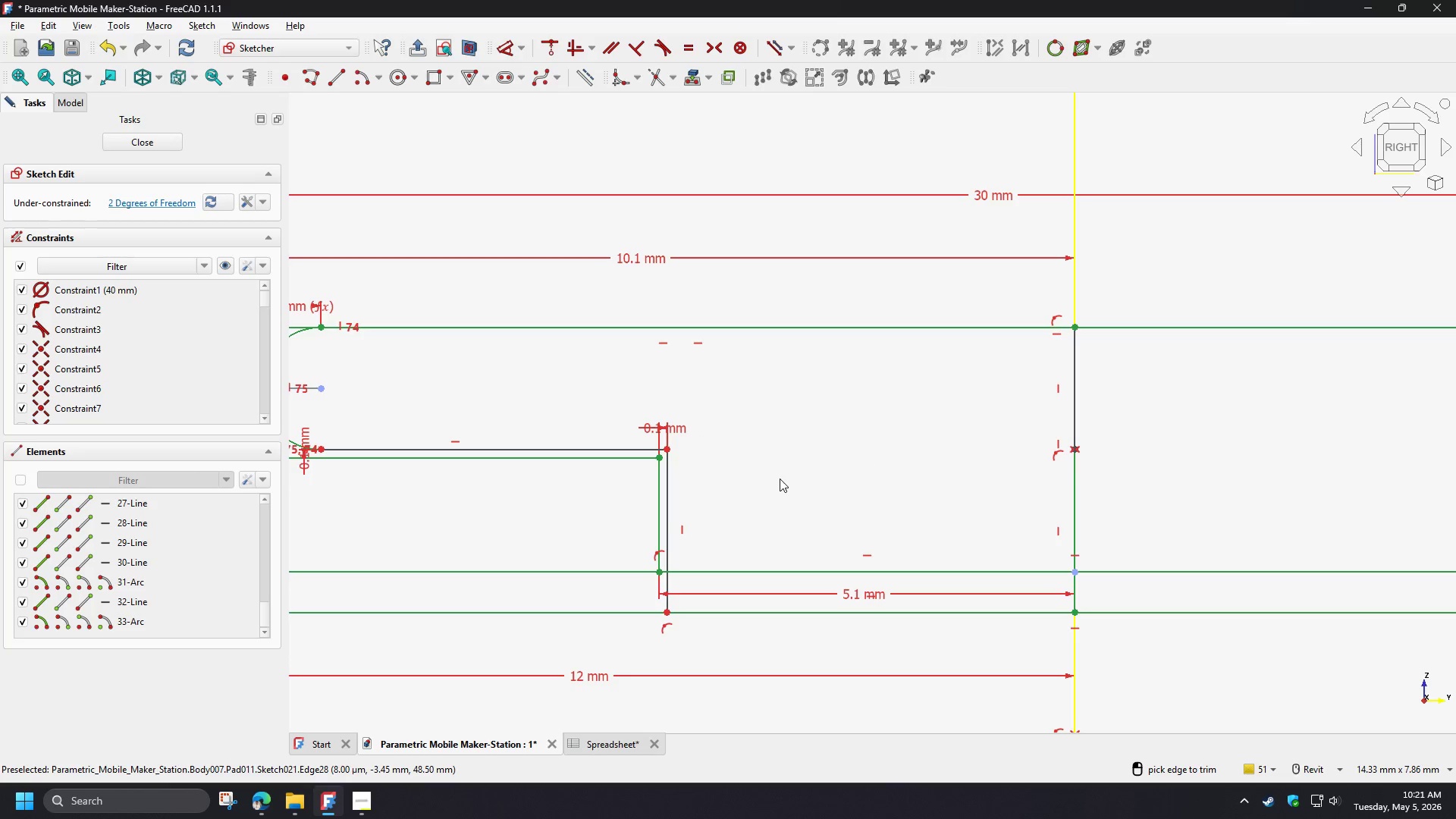 
scroll: coordinate [758, 466], scroll_direction: none, amount: 0.0
 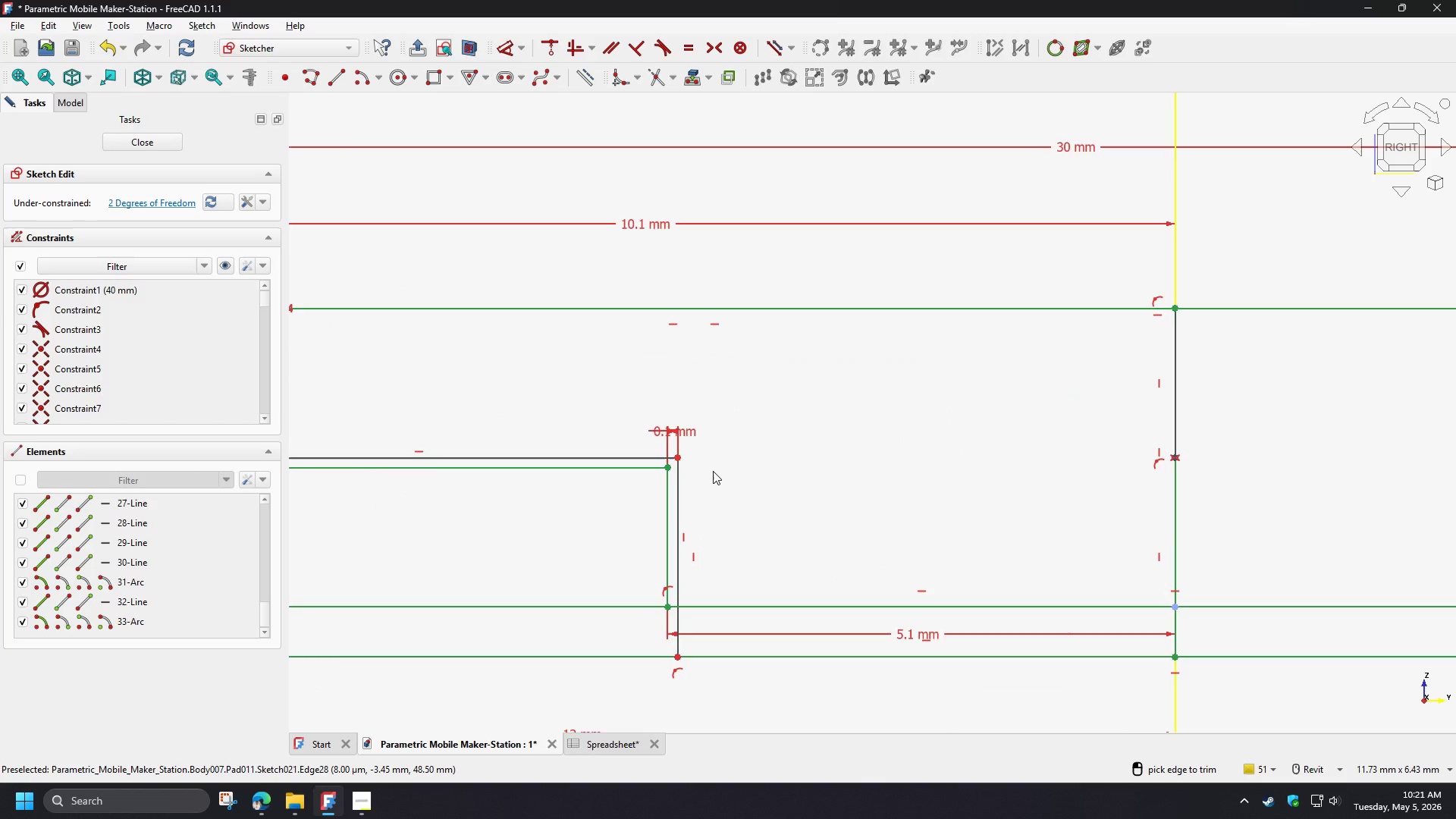 
scroll: coordinate [713, 471], scroll_direction: up, amount: 2.0
 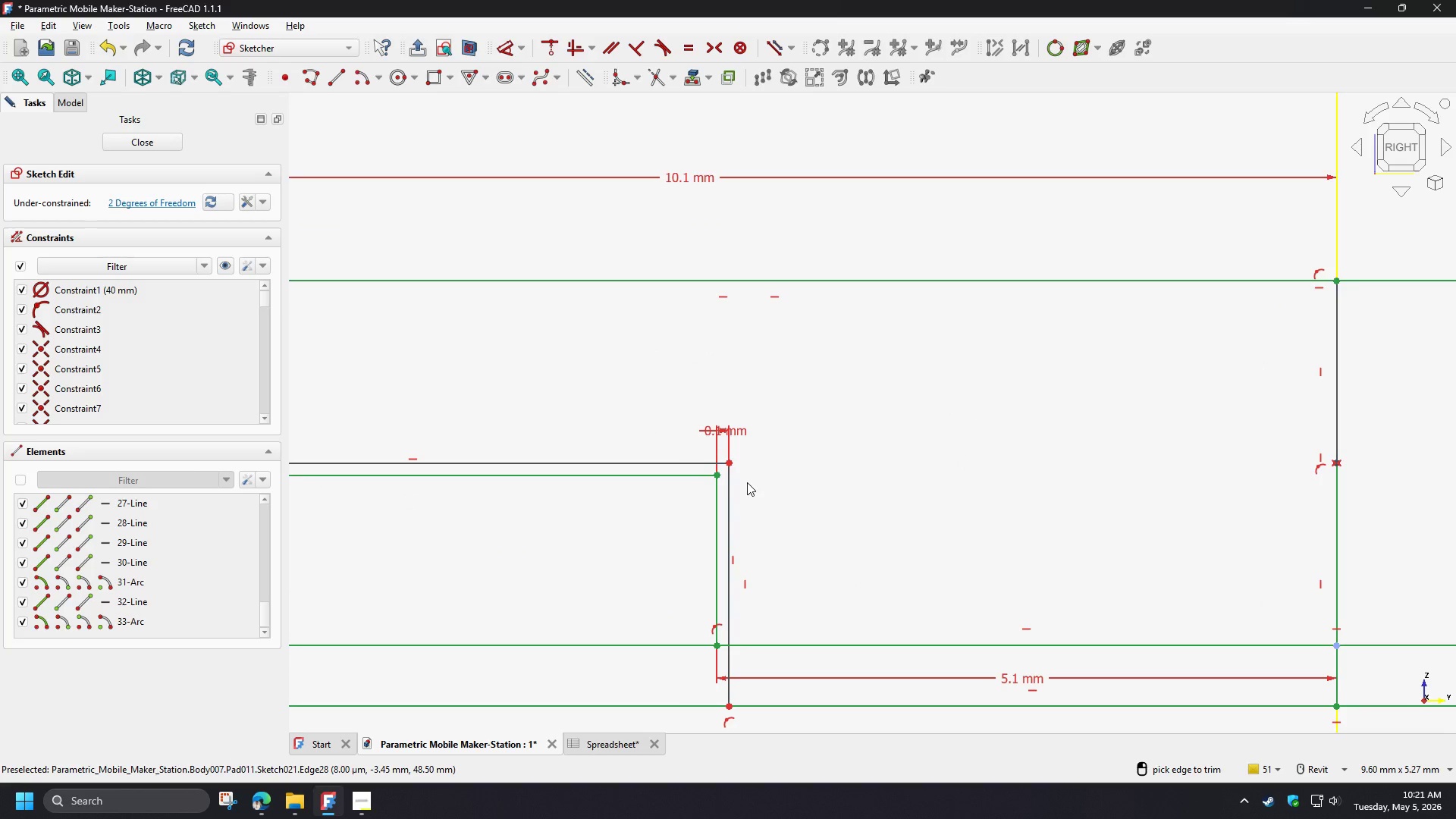 
scroll: coordinate [758, 481], scroll_direction: down, amount: 2.0
 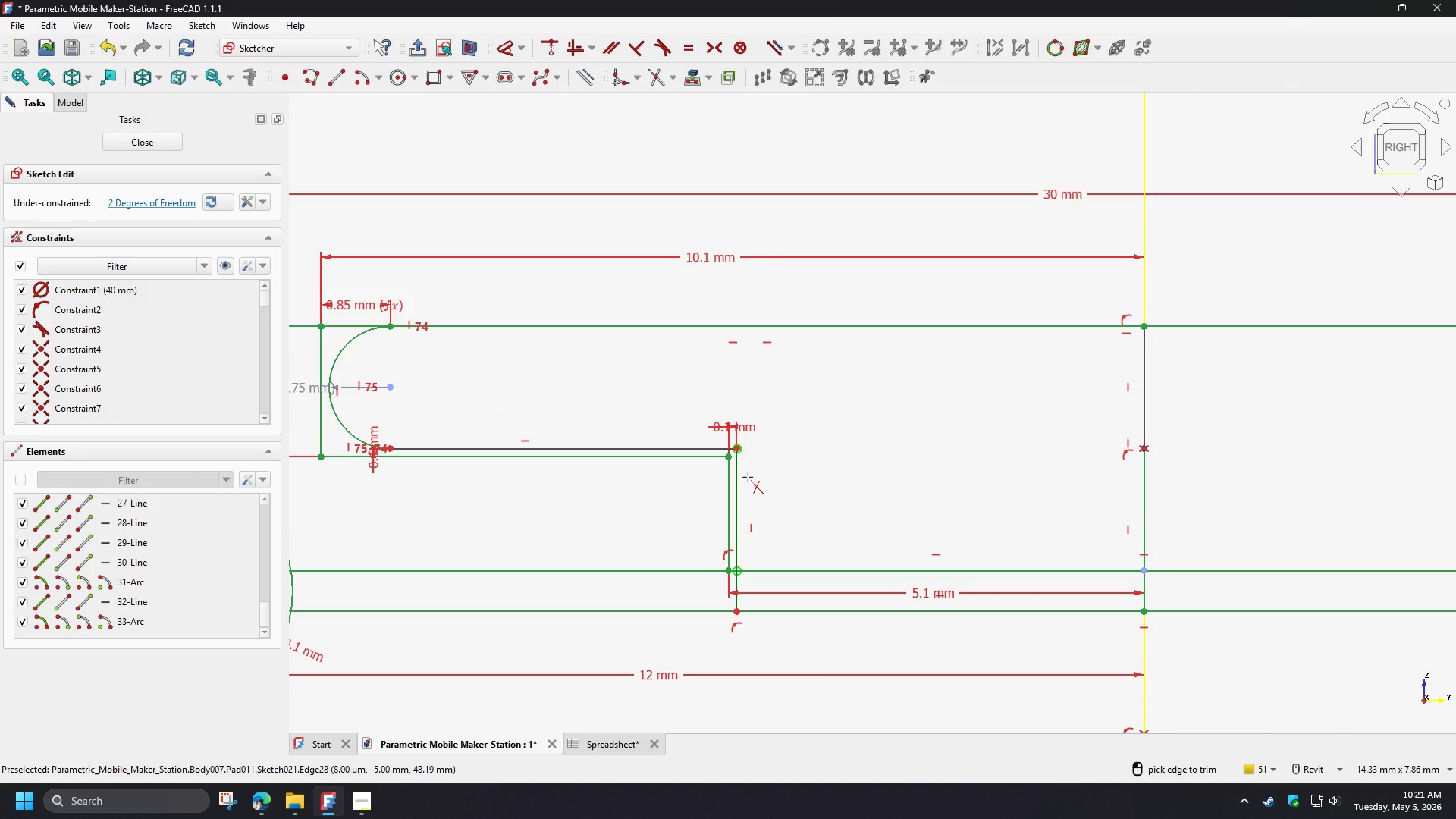 
left_click_drag(start_coordinate=[739, 475], to_coordinate=[758, 476])
 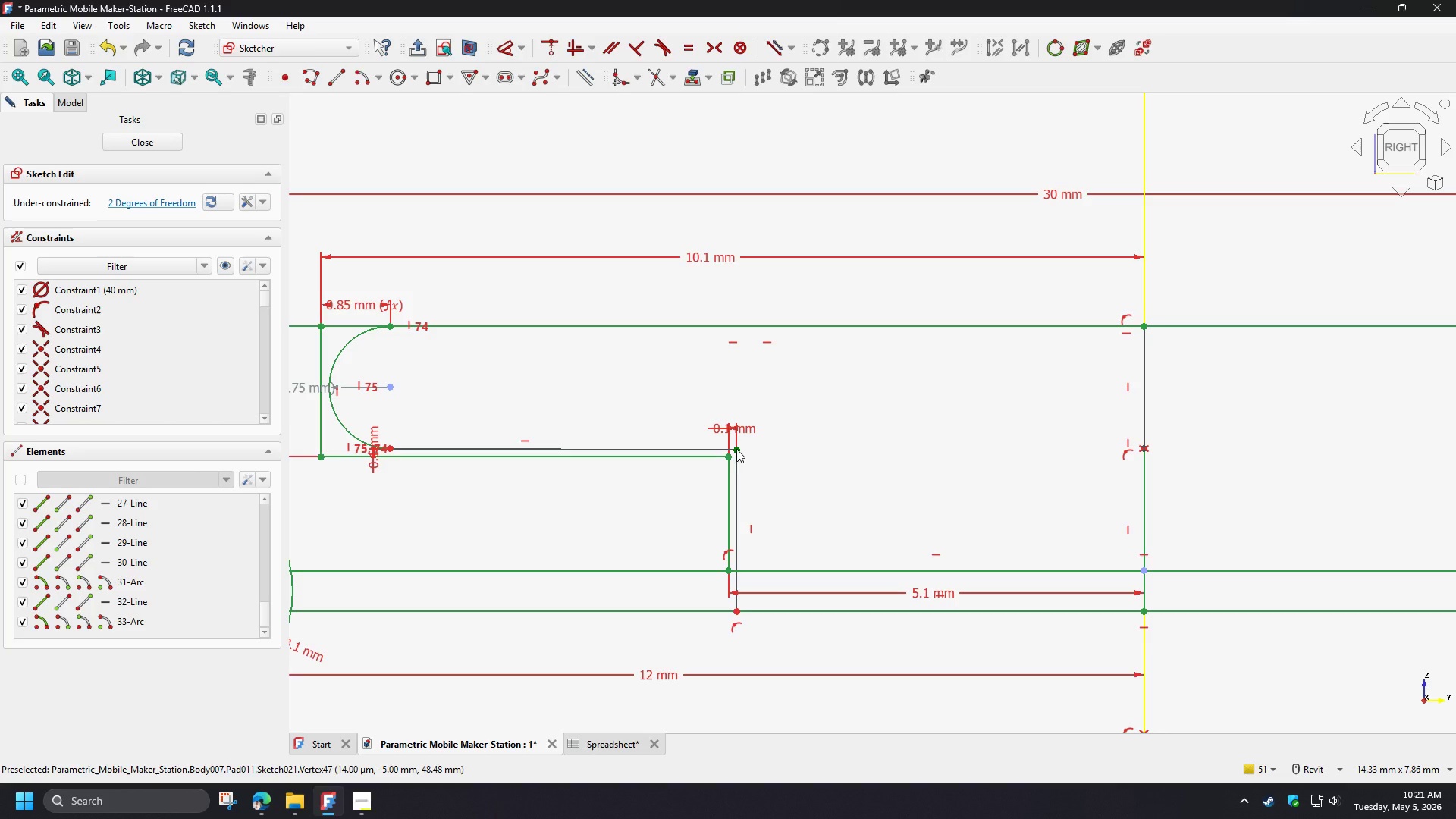 
left_click_drag(start_coordinate=[736, 449], to_coordinate=[742, 428])
 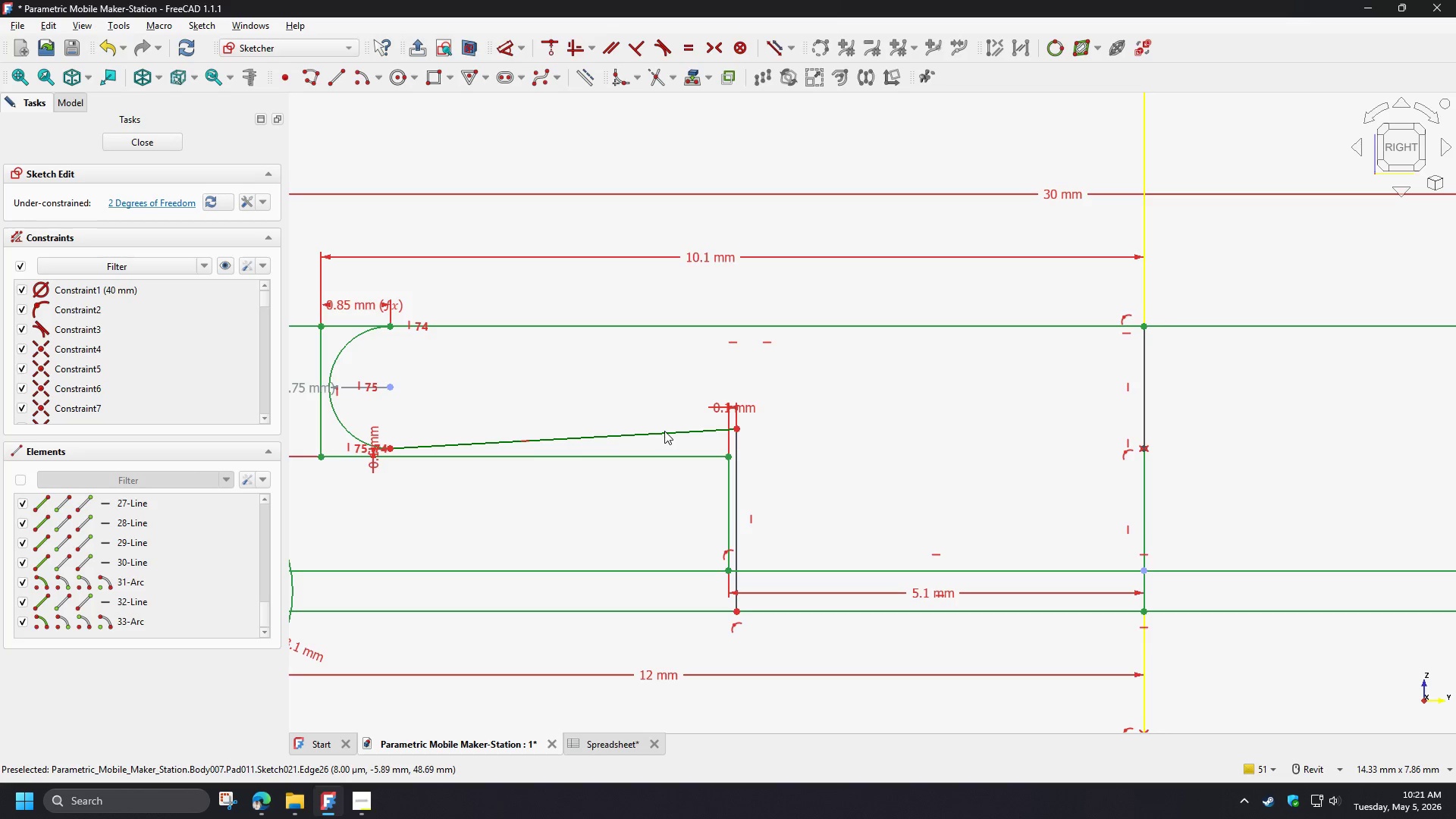 
left_click([664, 431])
 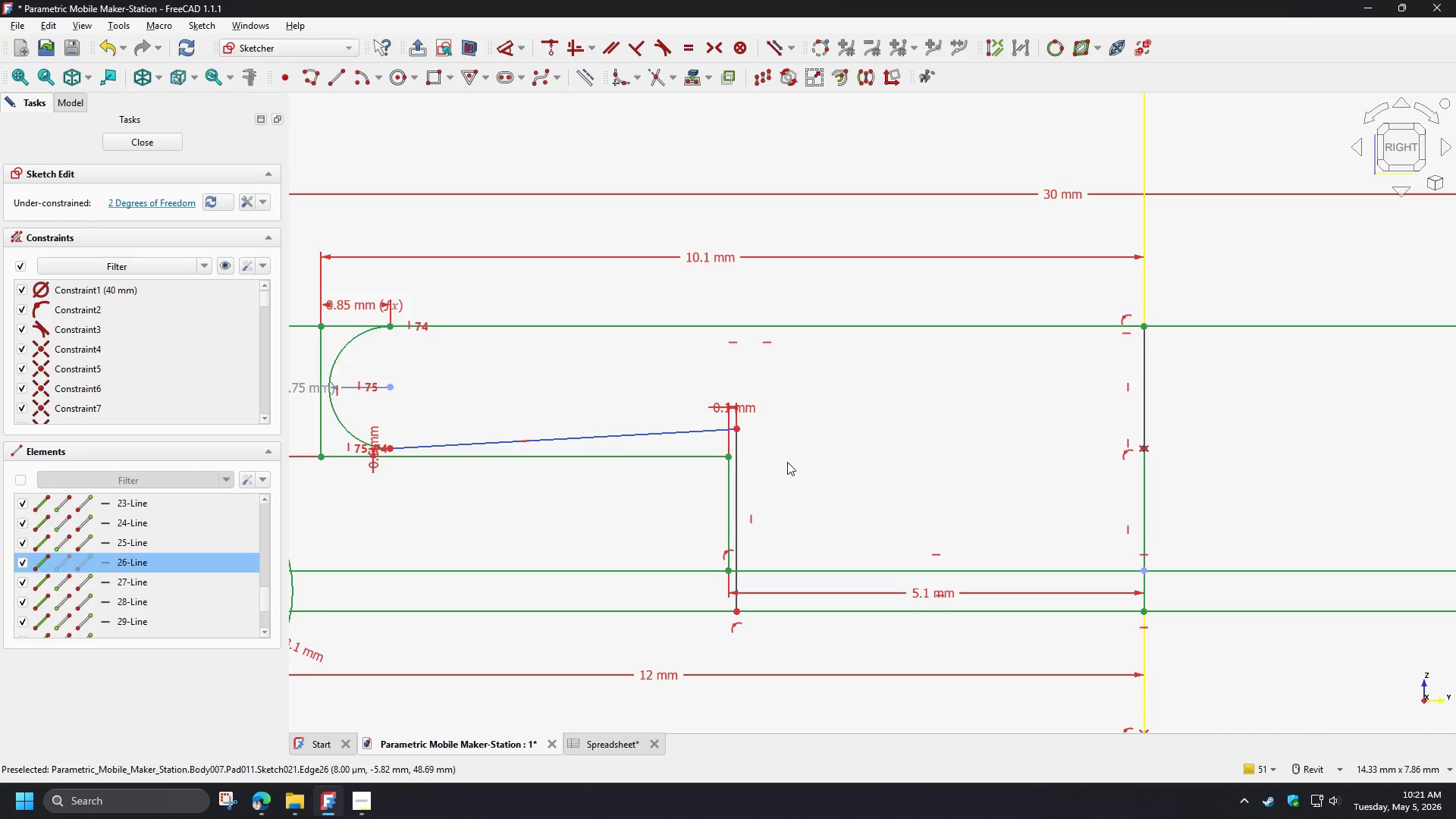 
key(H)
 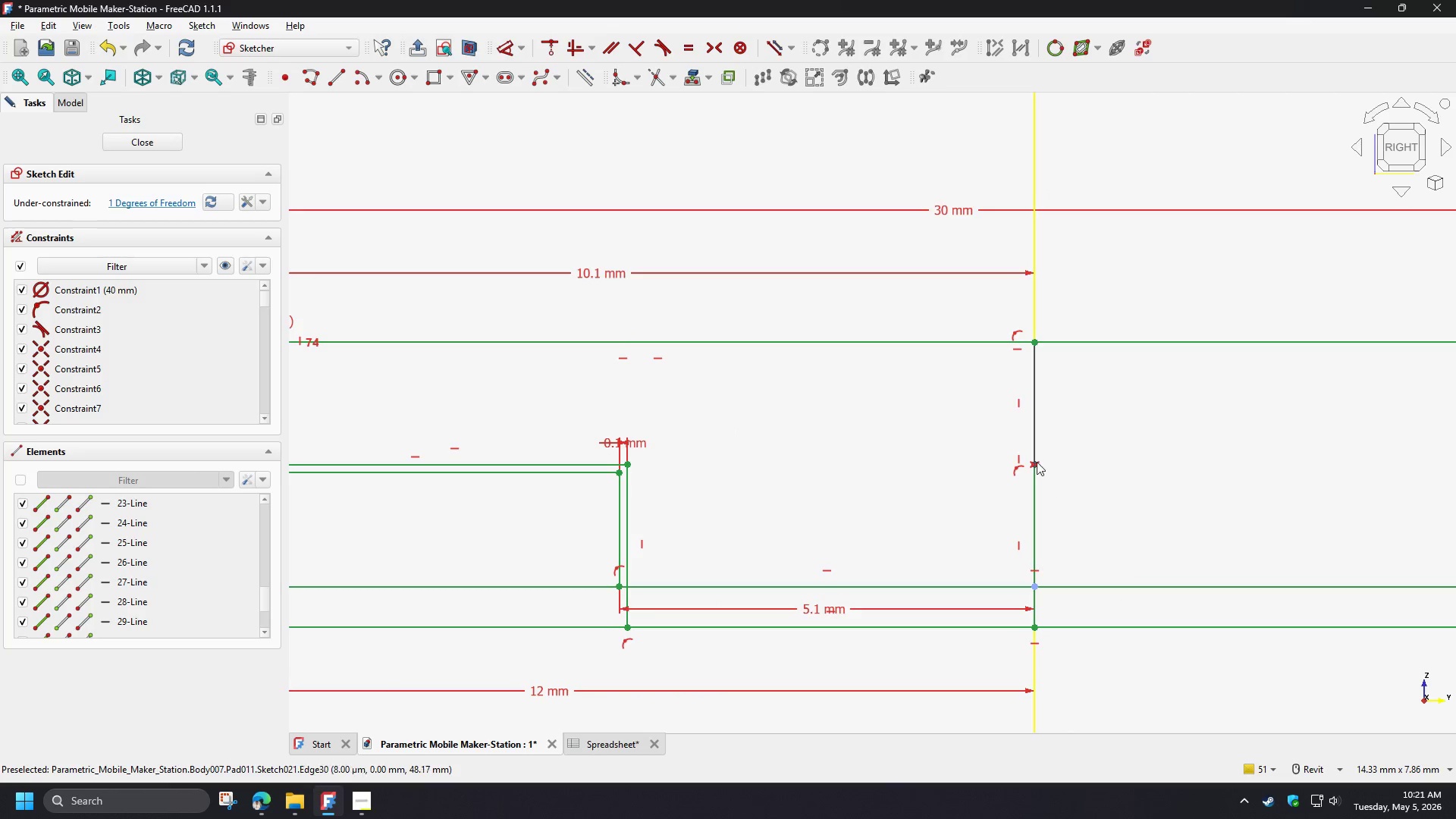 
left_click([1033, 416])
 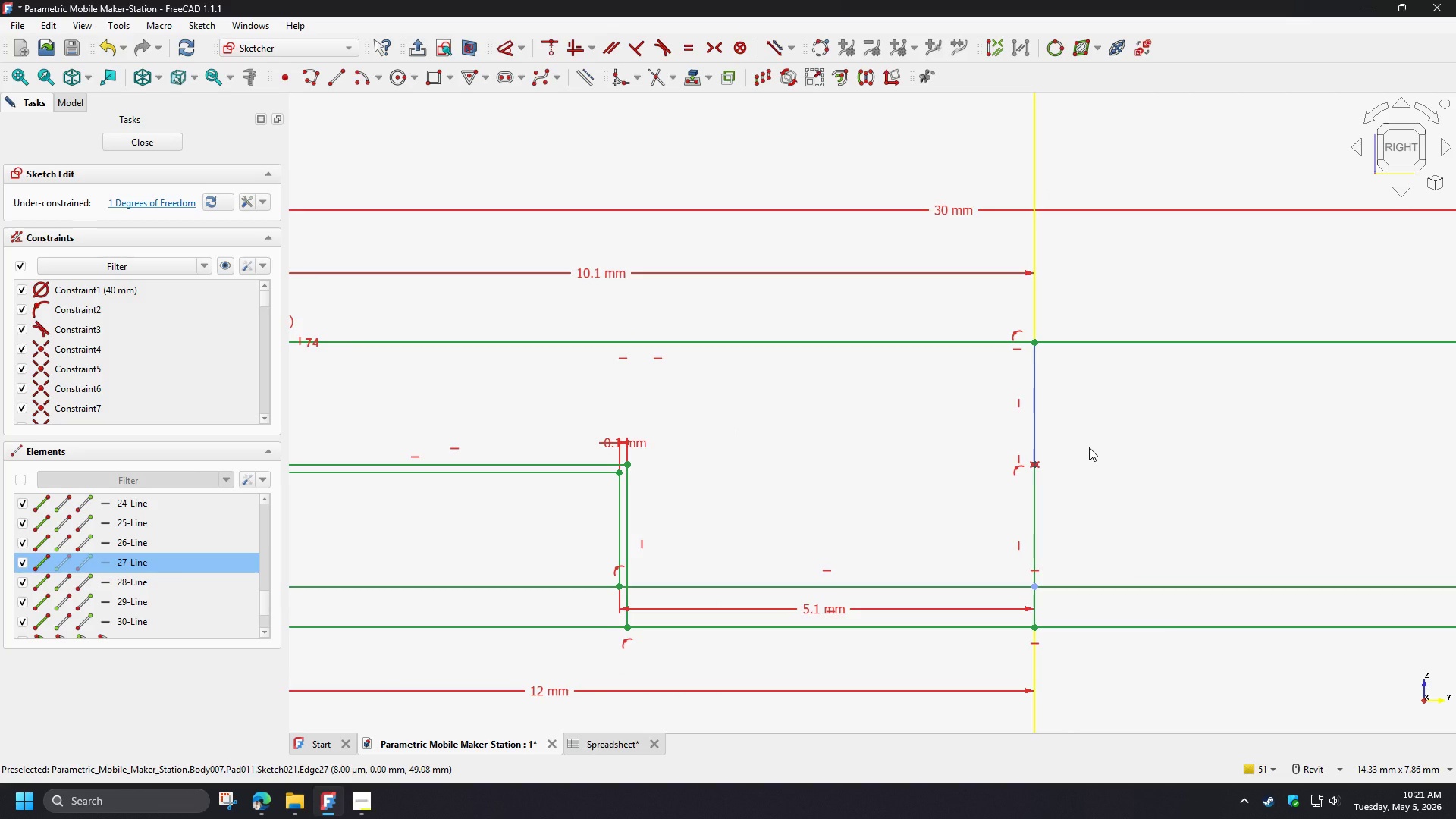 
key(Delete)
 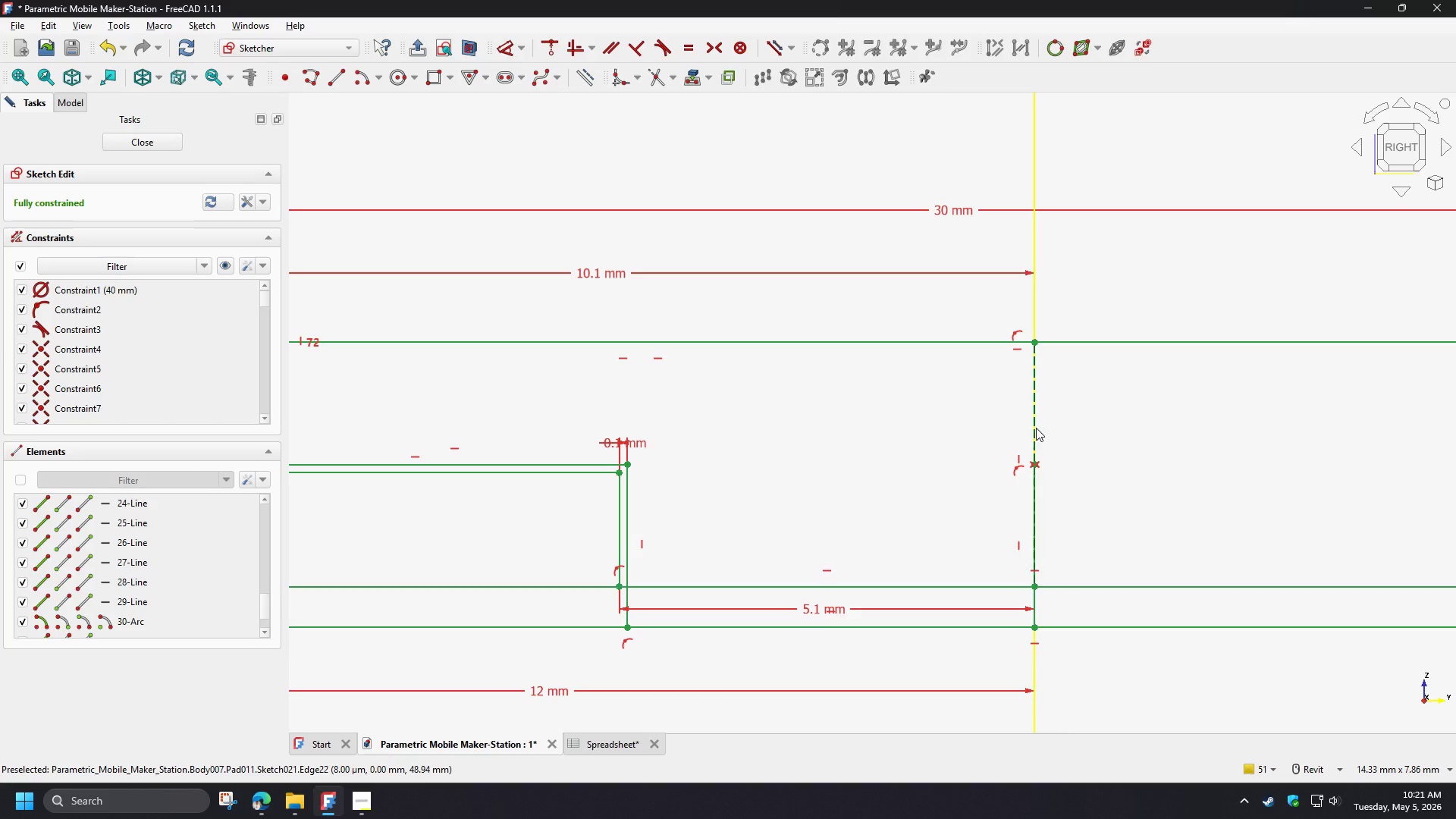 
left_click([1036, 428])
 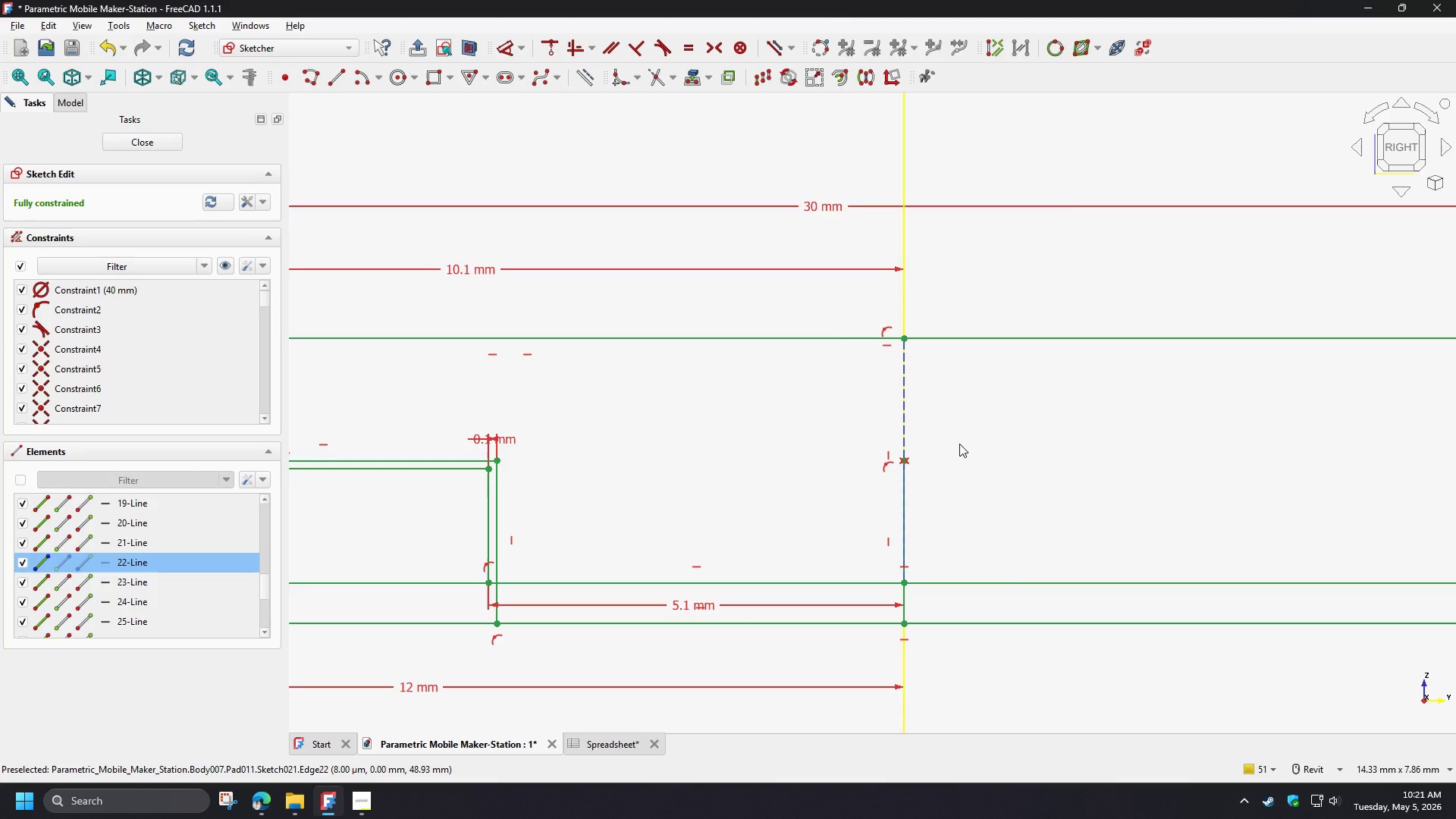 
left_click([585, 82])
 